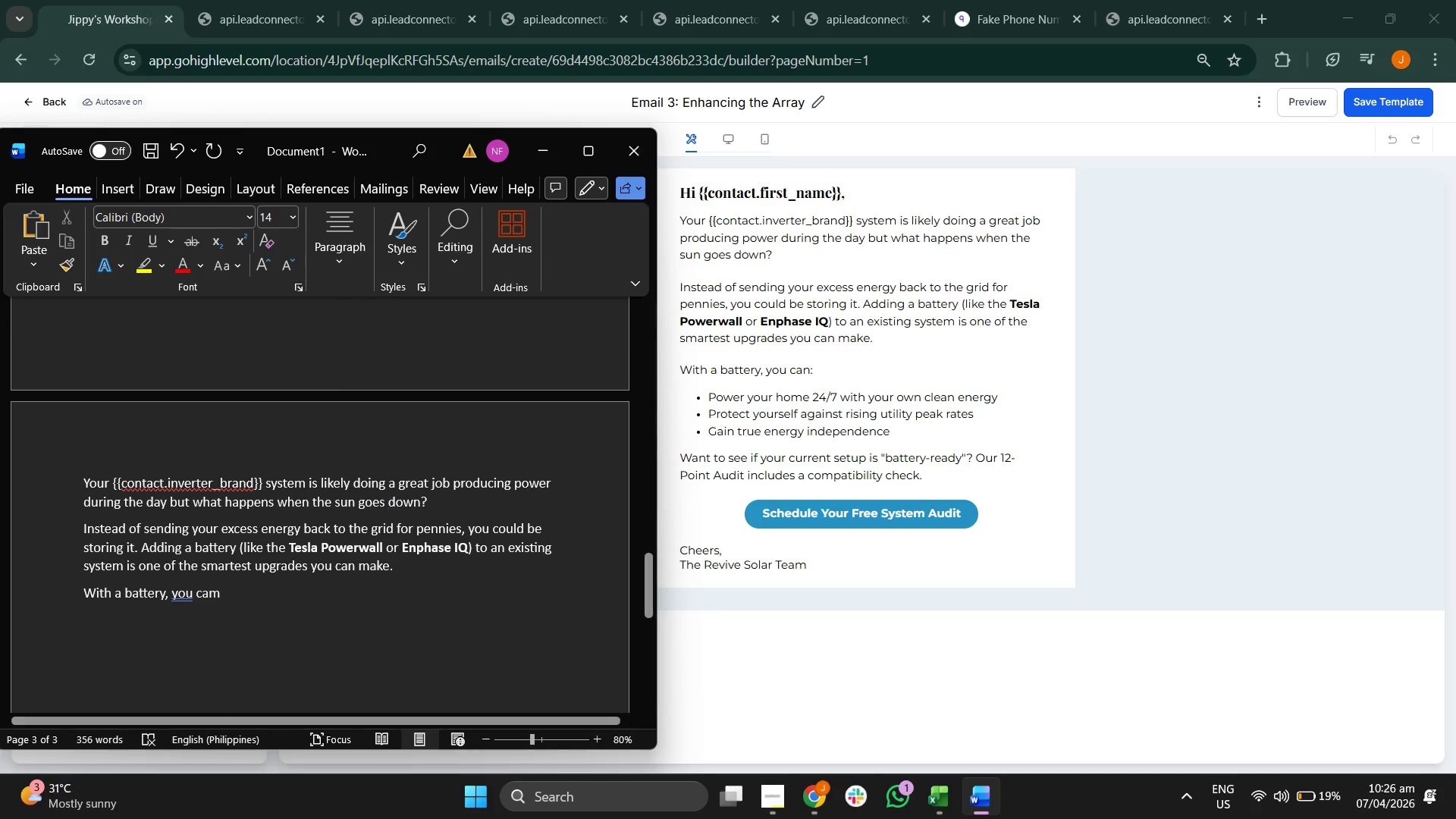 
key(Shift+Slash)
 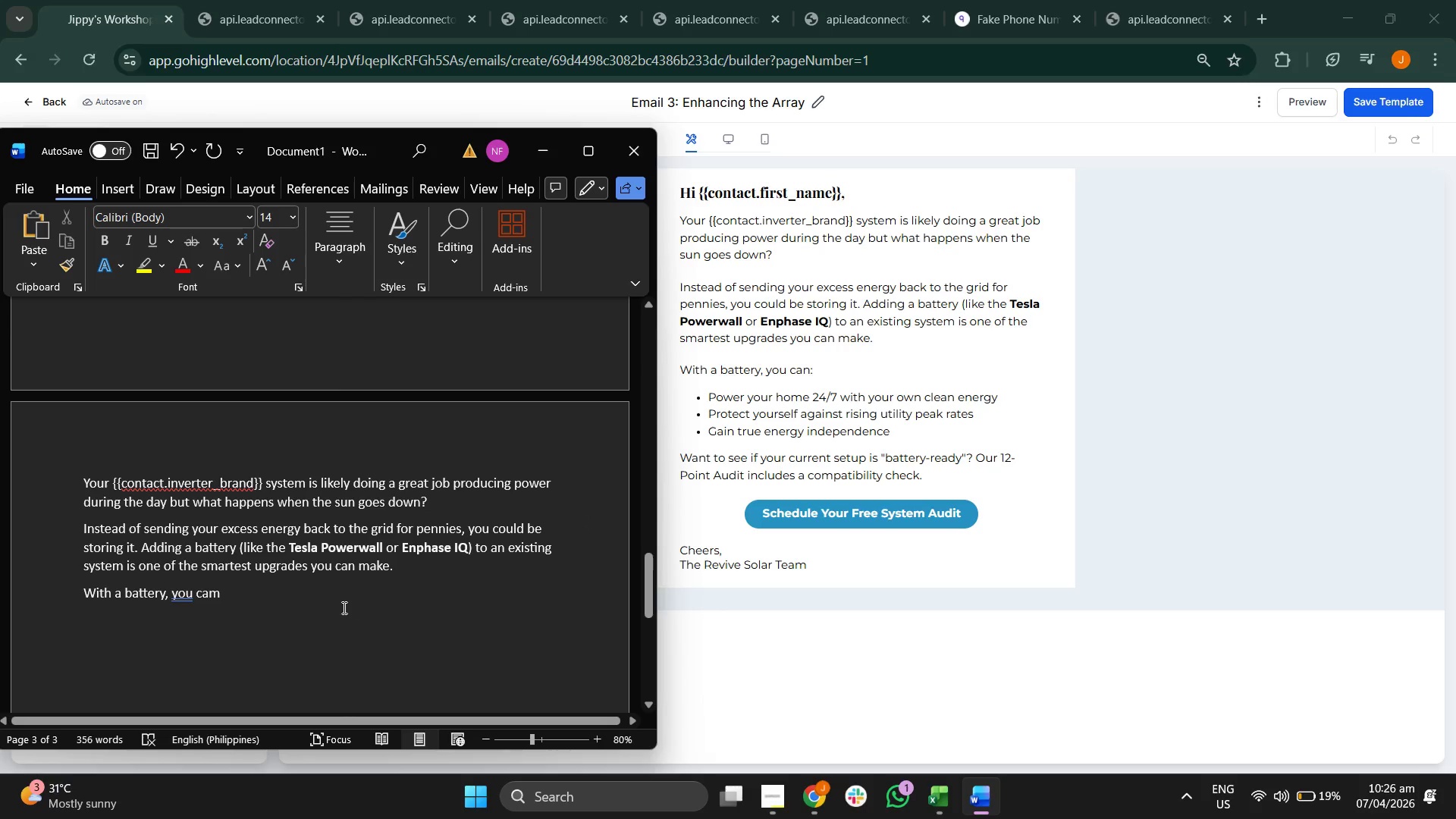 
left_click([331, 602])
 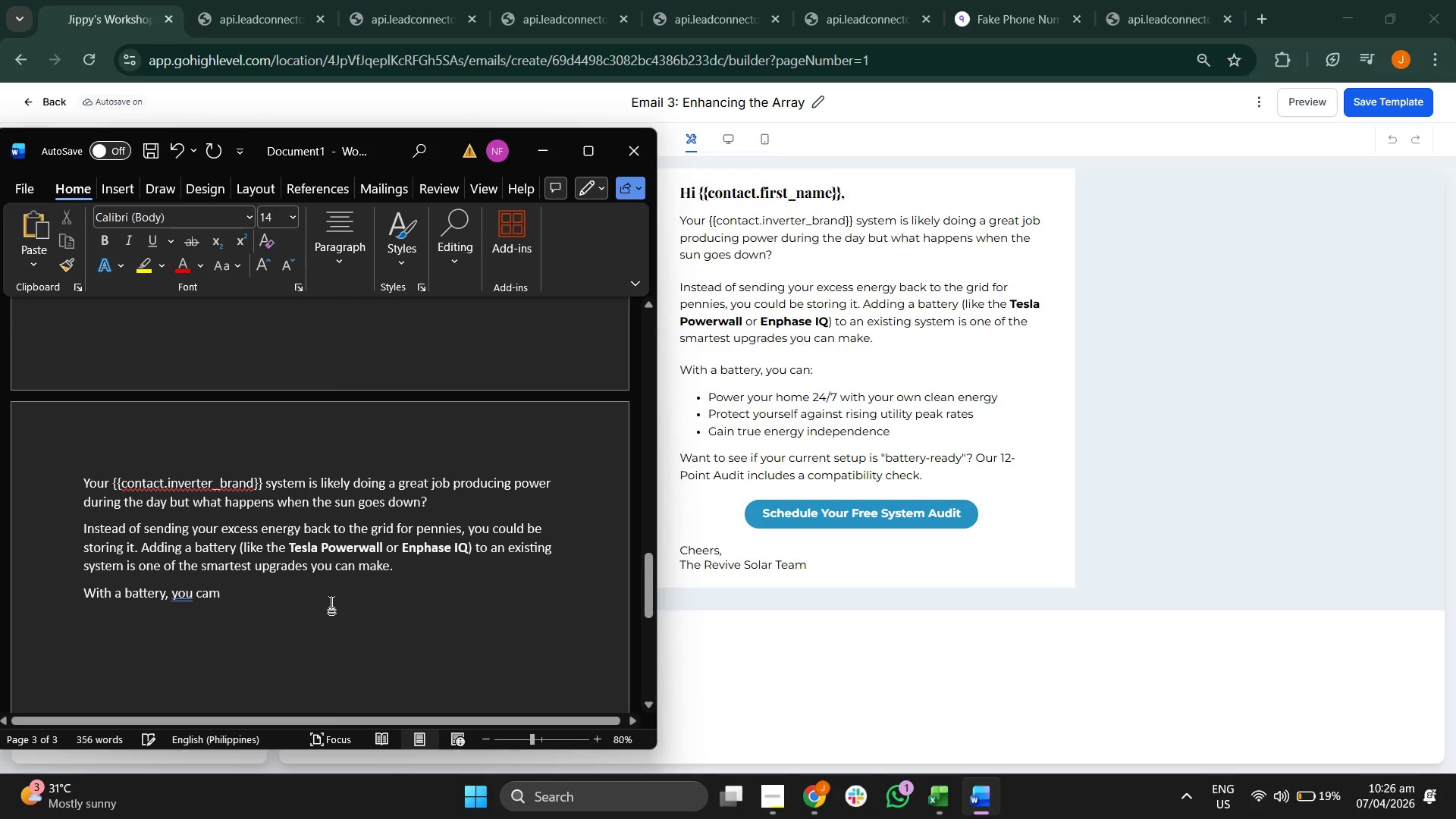 
key(Backspace)
 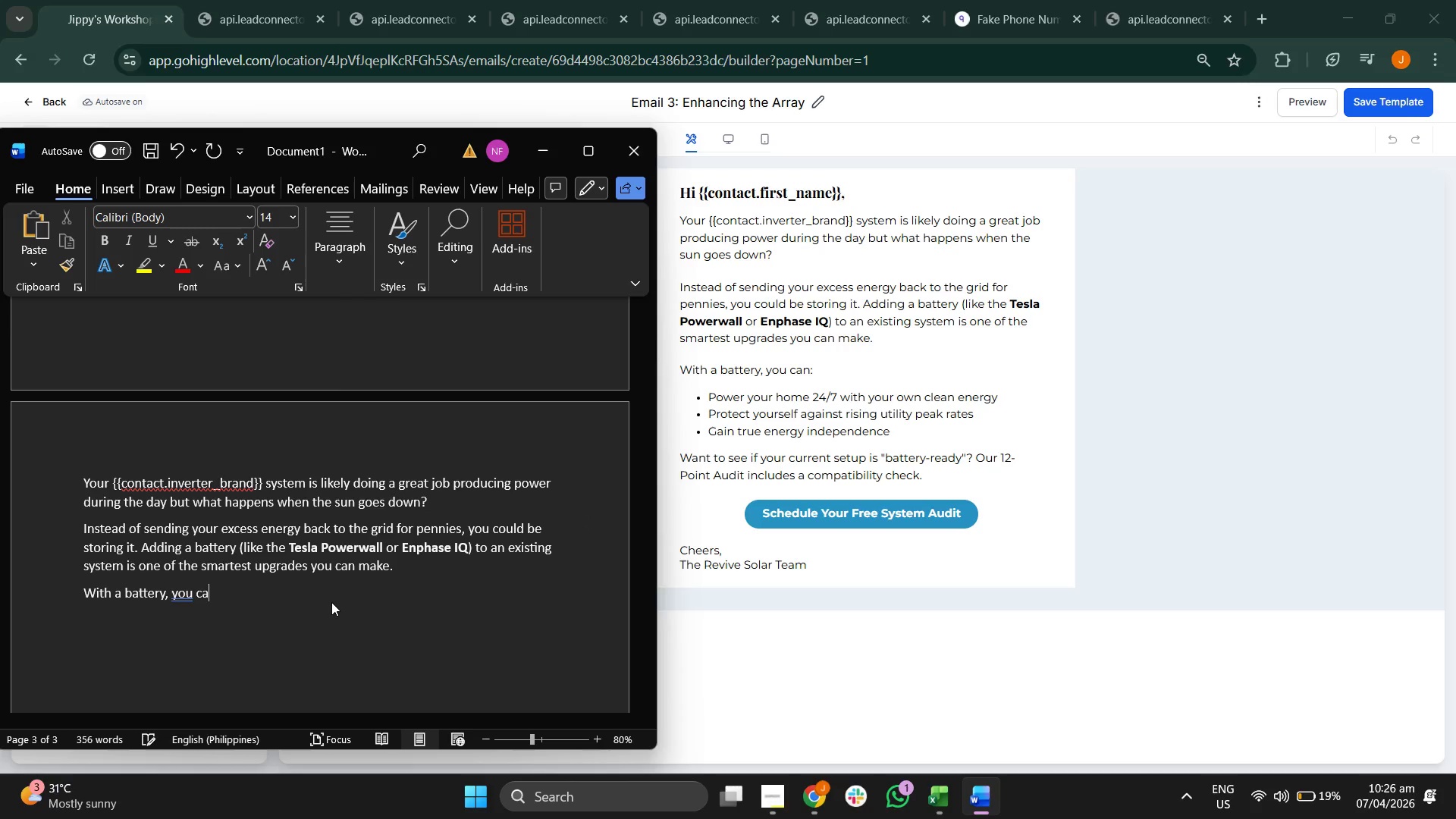 
key(N)
 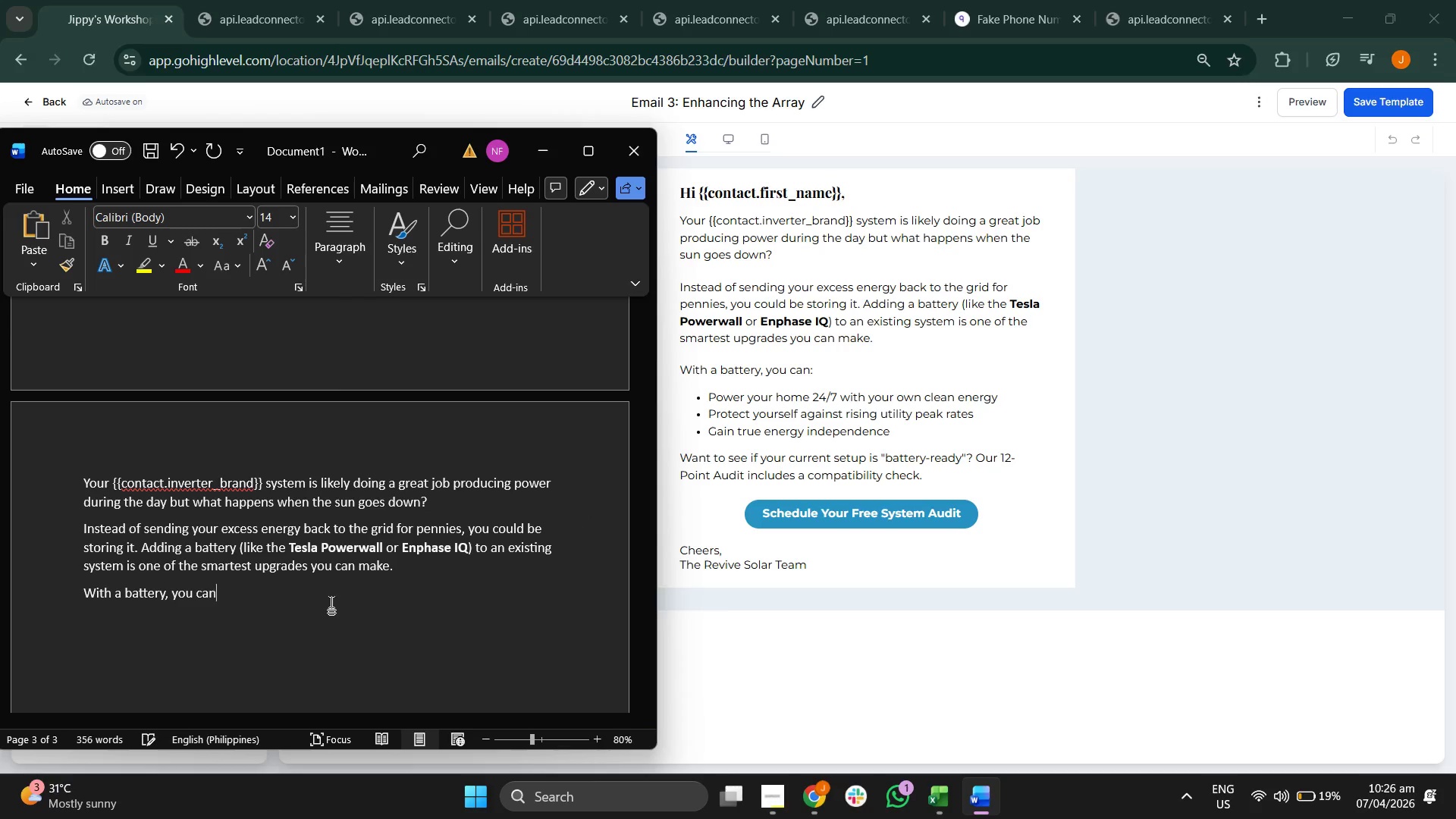 
key(Shift+Semicolon)
 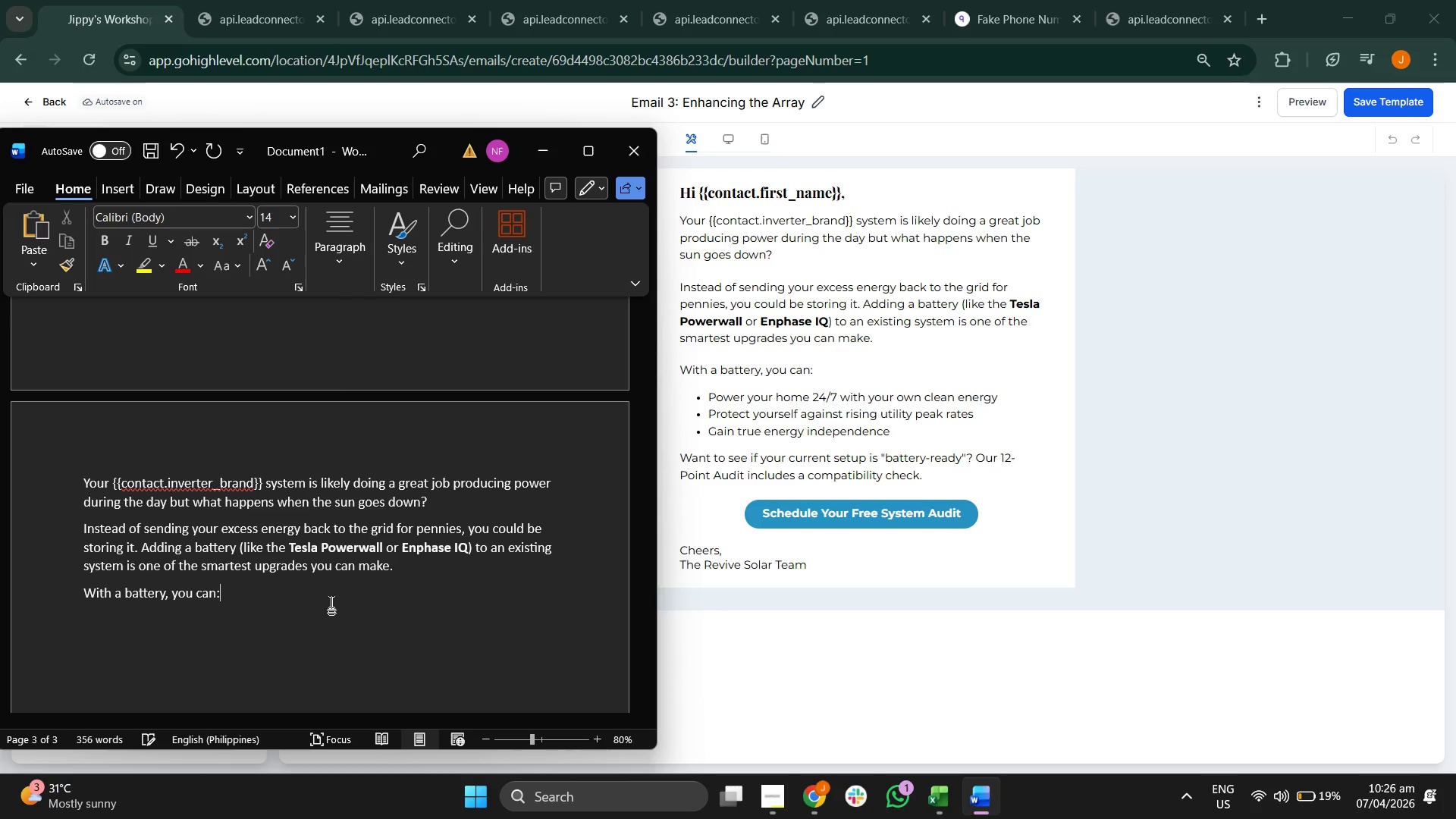 
key(Enter)
 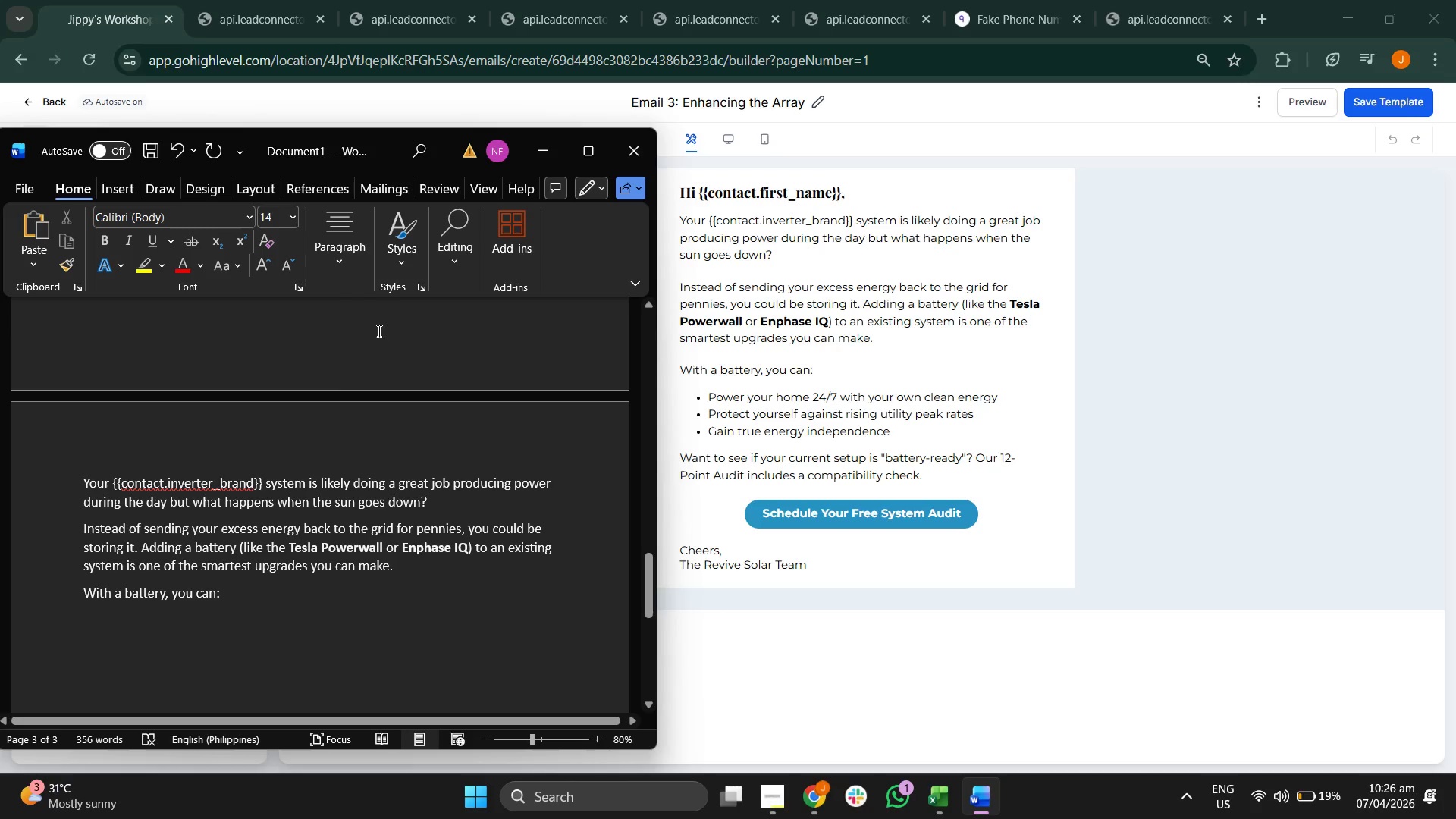 
left_click([397, 254])
 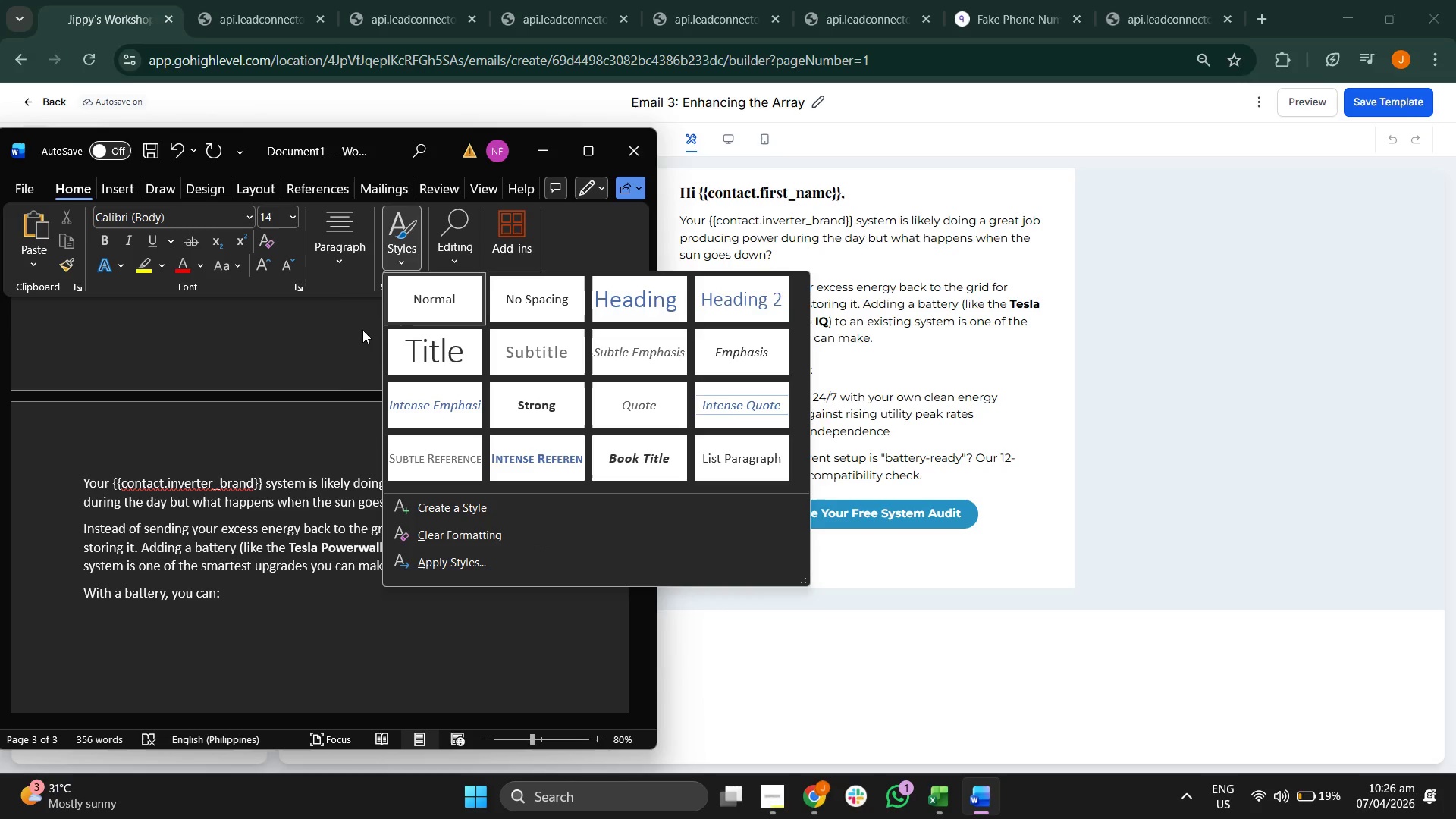 
left_click([344, 341])
 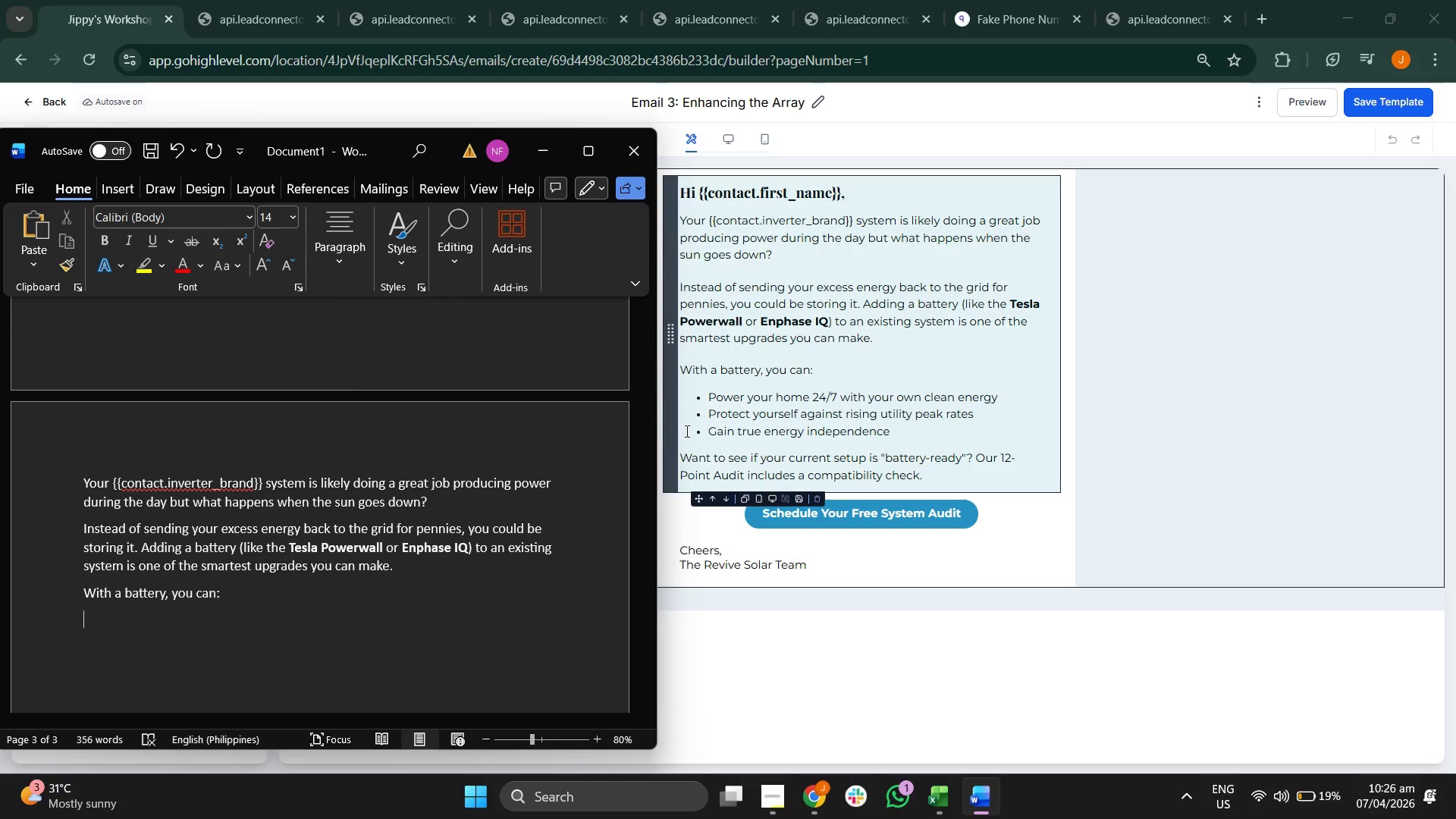 
left_click_drag(start_coordinate=[658, 427], to_coordinate=[696, 422])
 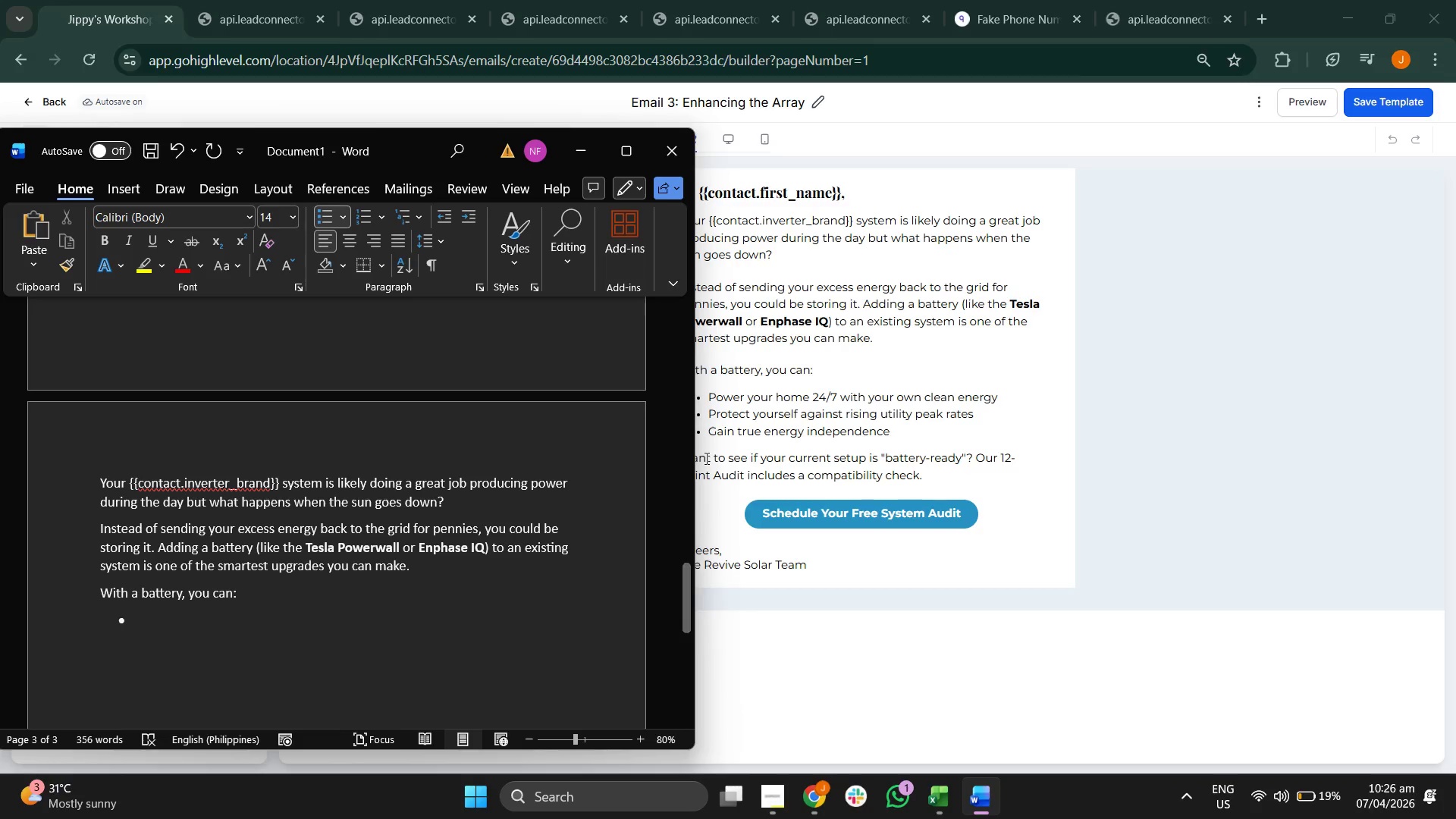 
left_click_drag(start_coordinate=[696, 457], to_coordinate=[655, 450])
 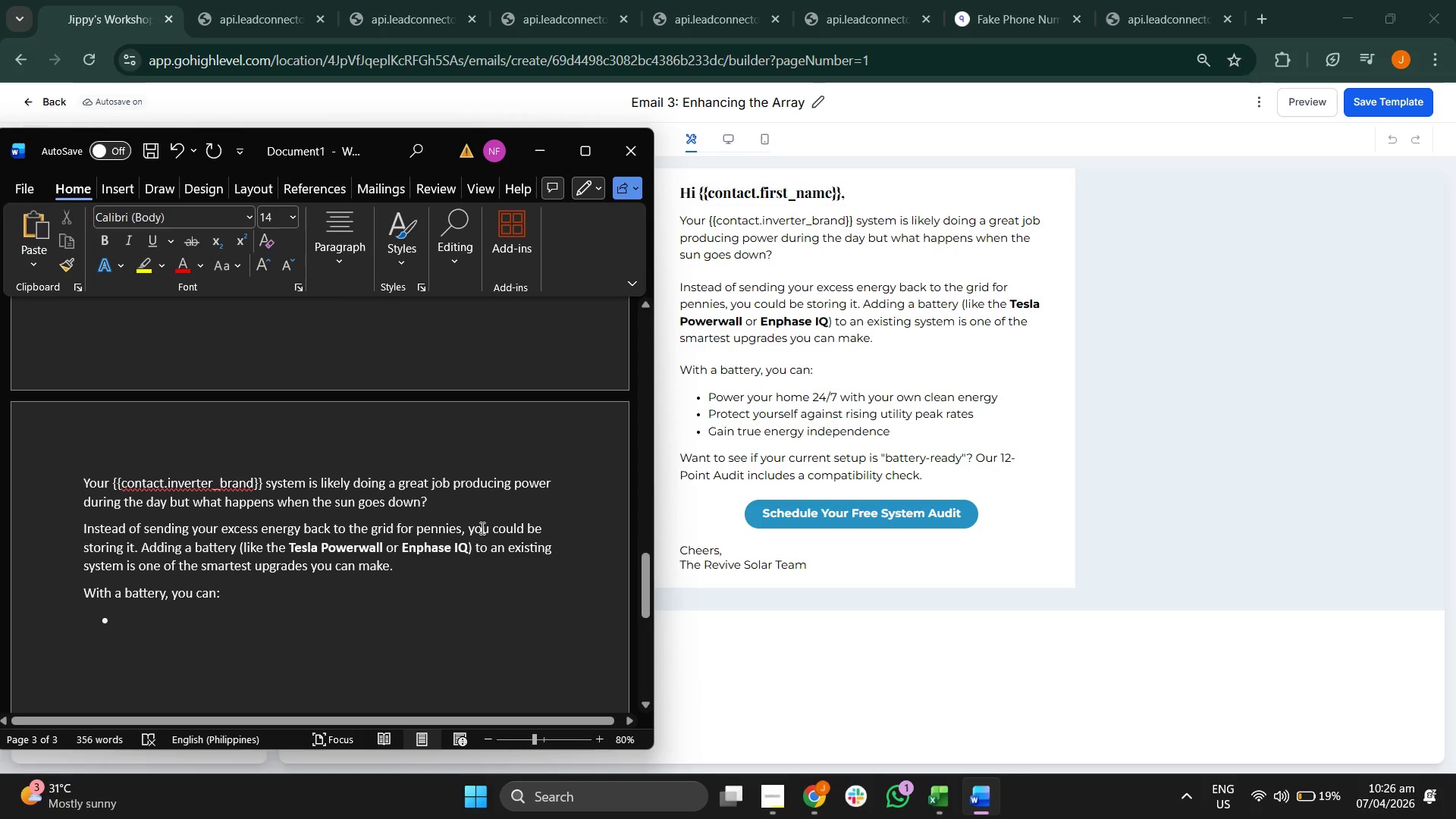 
type(Power your home 24/7 with your own clean enef)
key(Backspace)
type(rgy)
 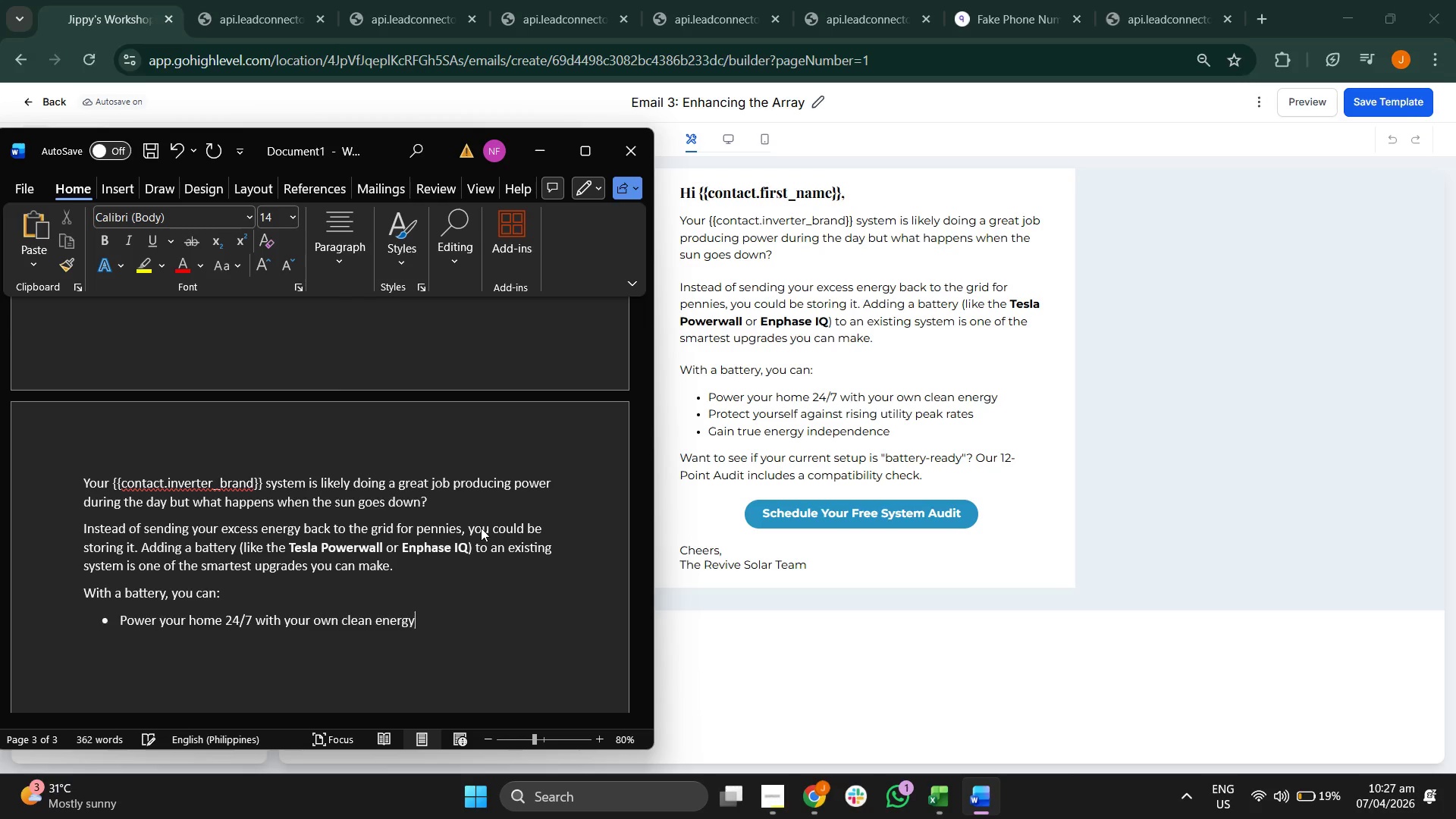 
key(Enter)
 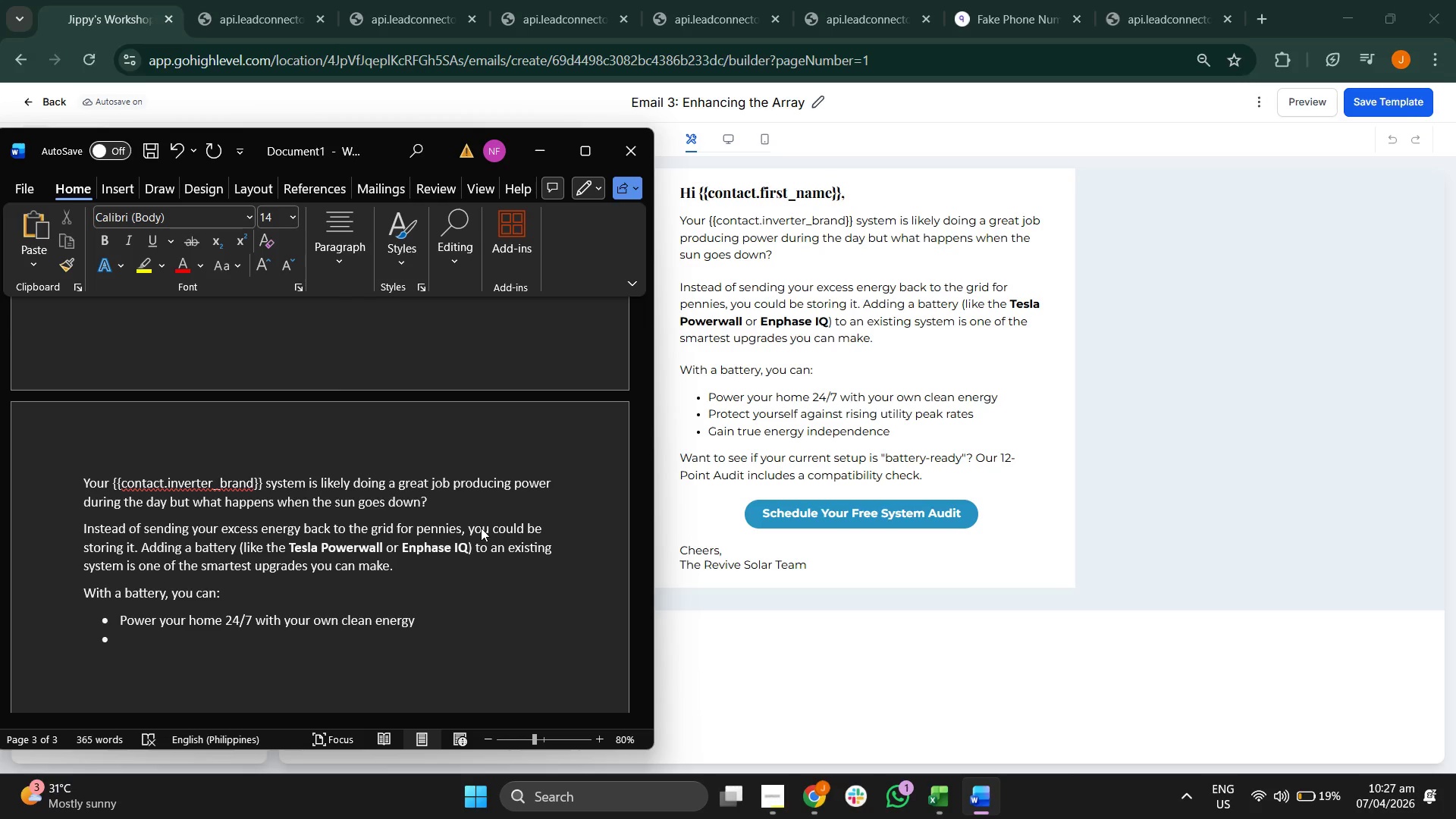 
type(Protect yourself against rising ulitity )
key(Backspace)
key(Backspace)
key(Backspace)
key(Backspace)
key(Backspace)
key(Backspace)
key(Backspace)
type(tility peak a)
key(Backspace)
type(rates)
 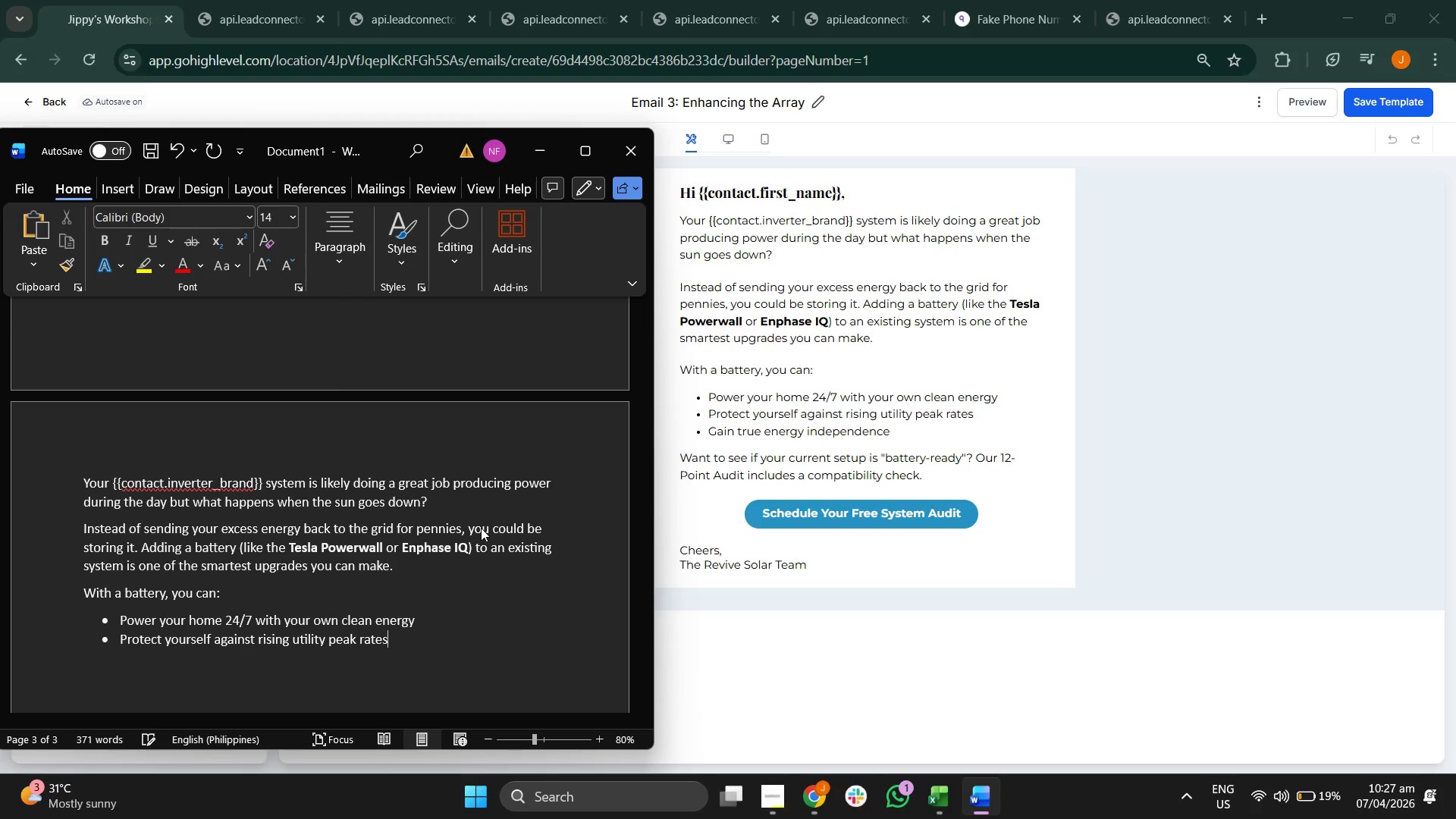 
key(Enter)
 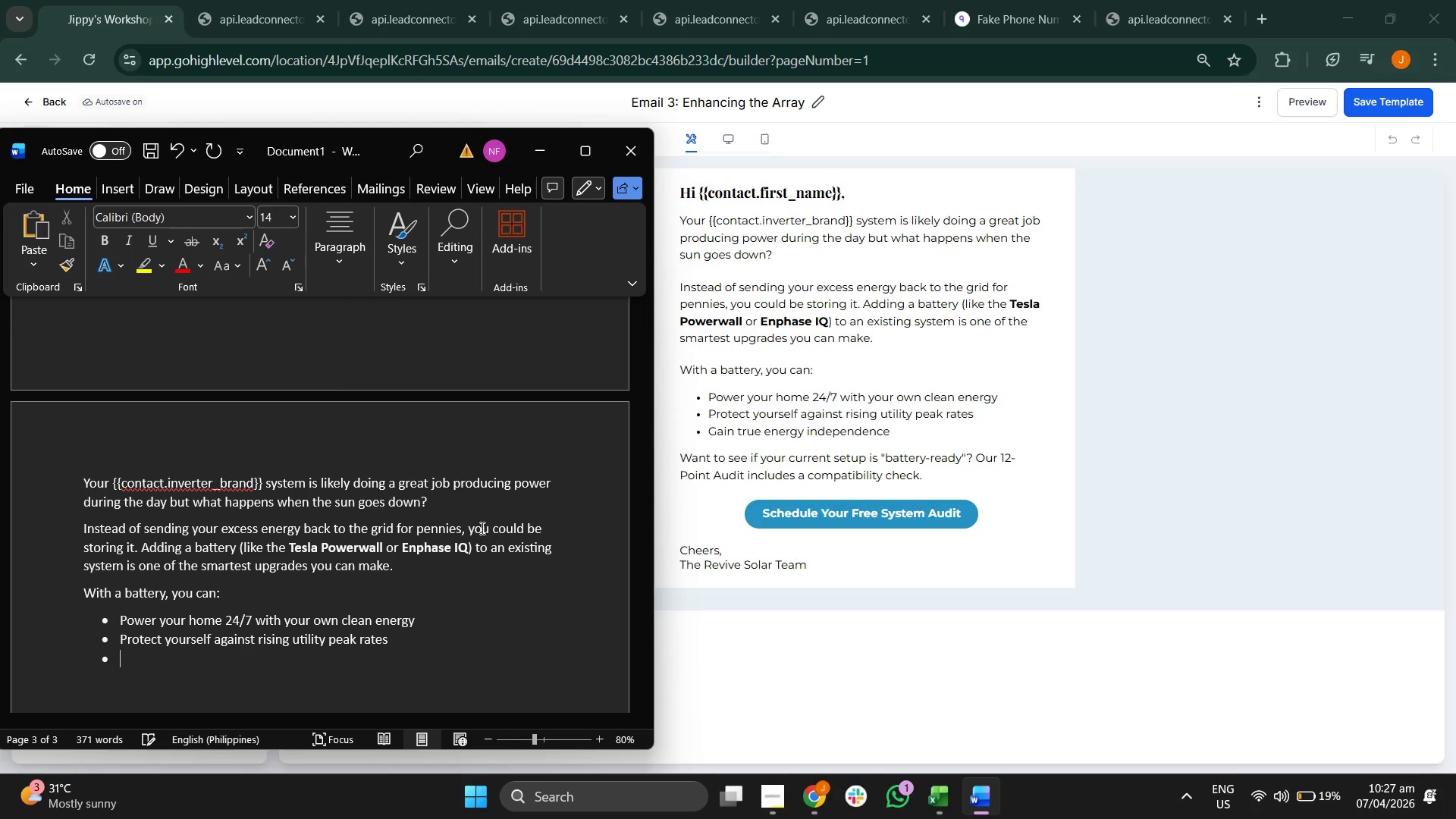 
type(Gain true energy independece)
key(Backspace)
key(Backspace)
type(nce)
 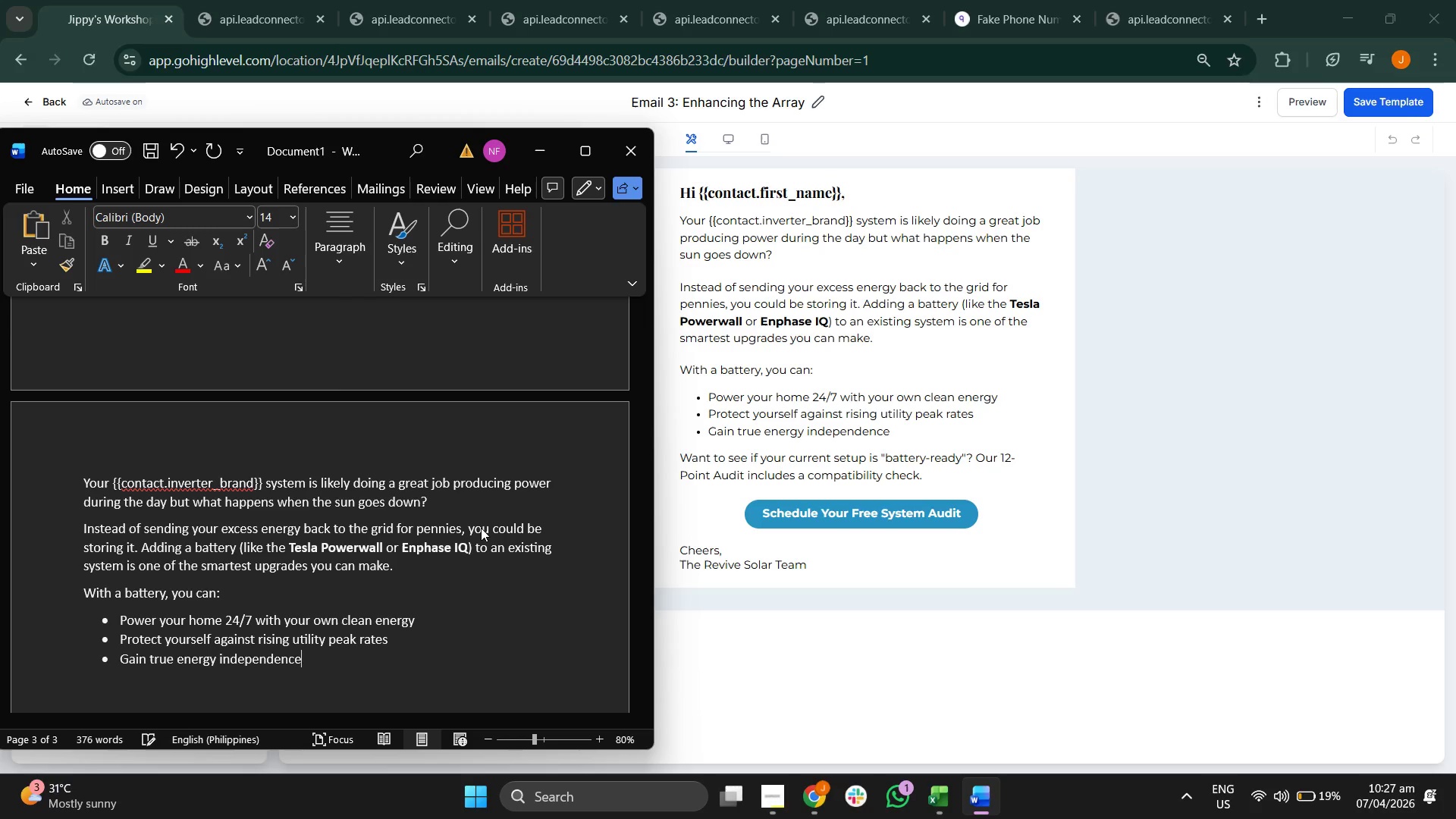 
key(Enter)
 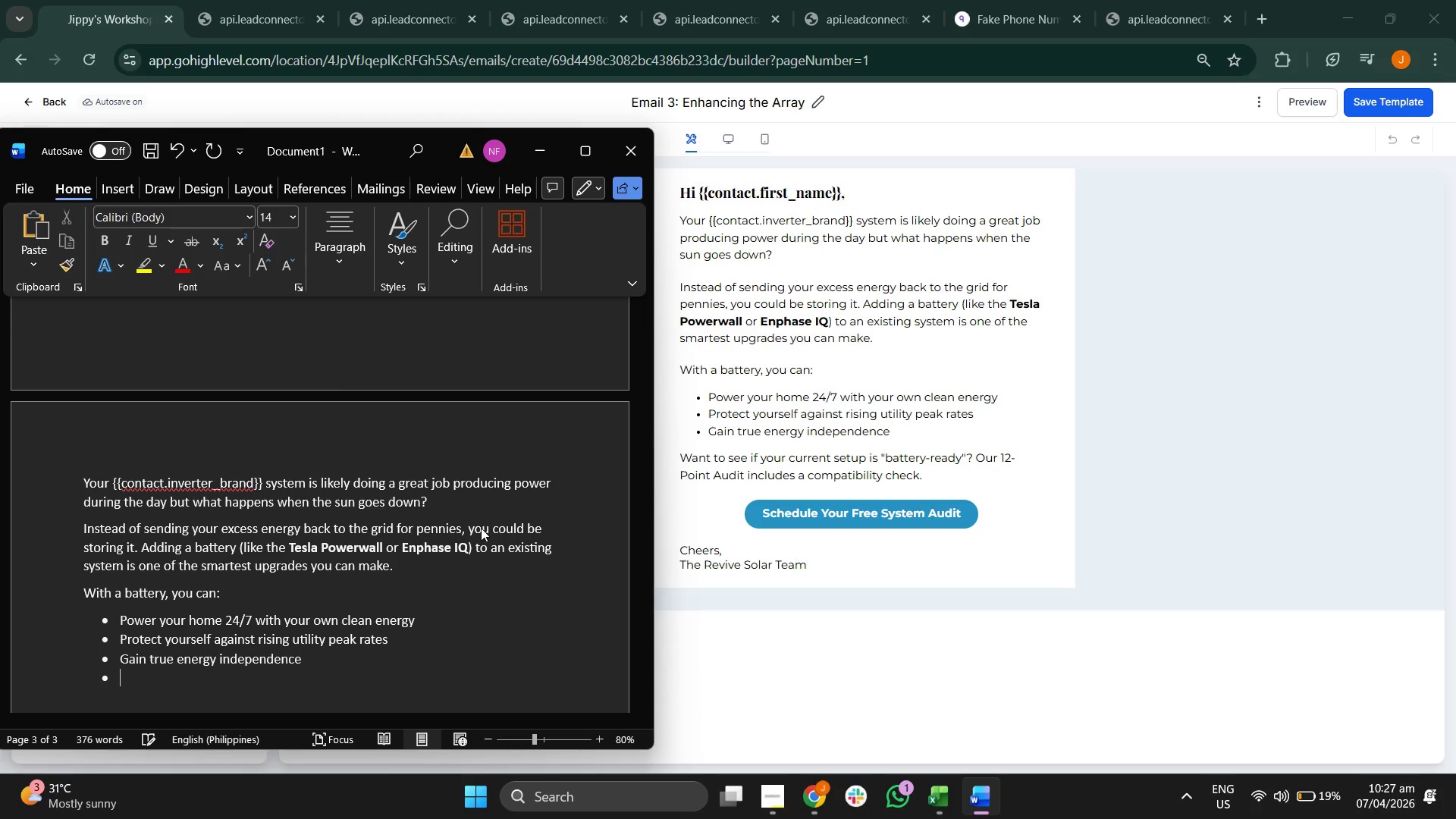 
key(Enter)
 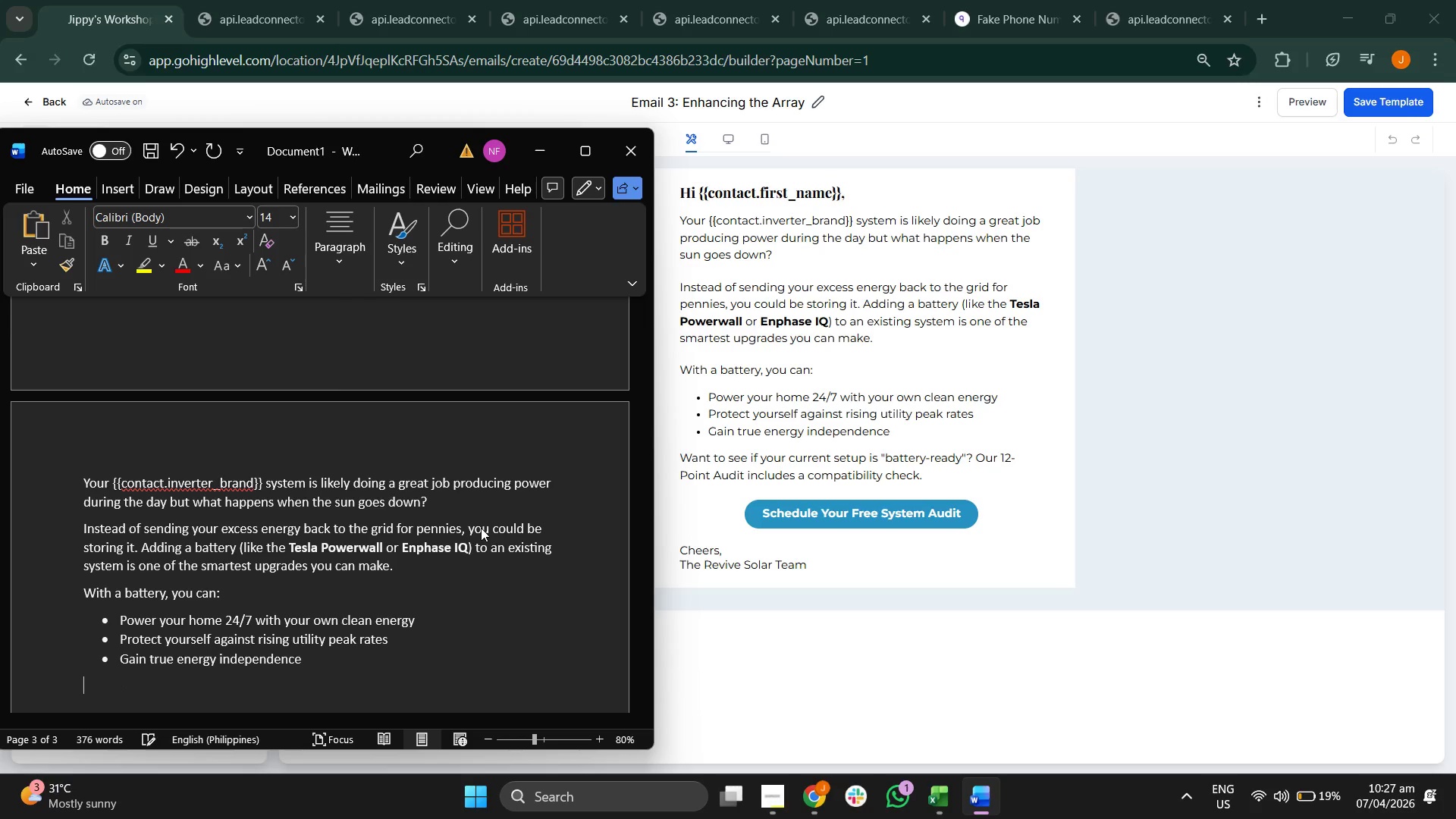 
type(Wna)
key(Backspace)
key(Backspace)
type(an )
key(Backspace)
type(t to see if your current sertu)
key(Backspace)
key(Backspace)
key(Backspace)
type(tup is "batter-ready"? Or)
key(Backspace)
type(u)
 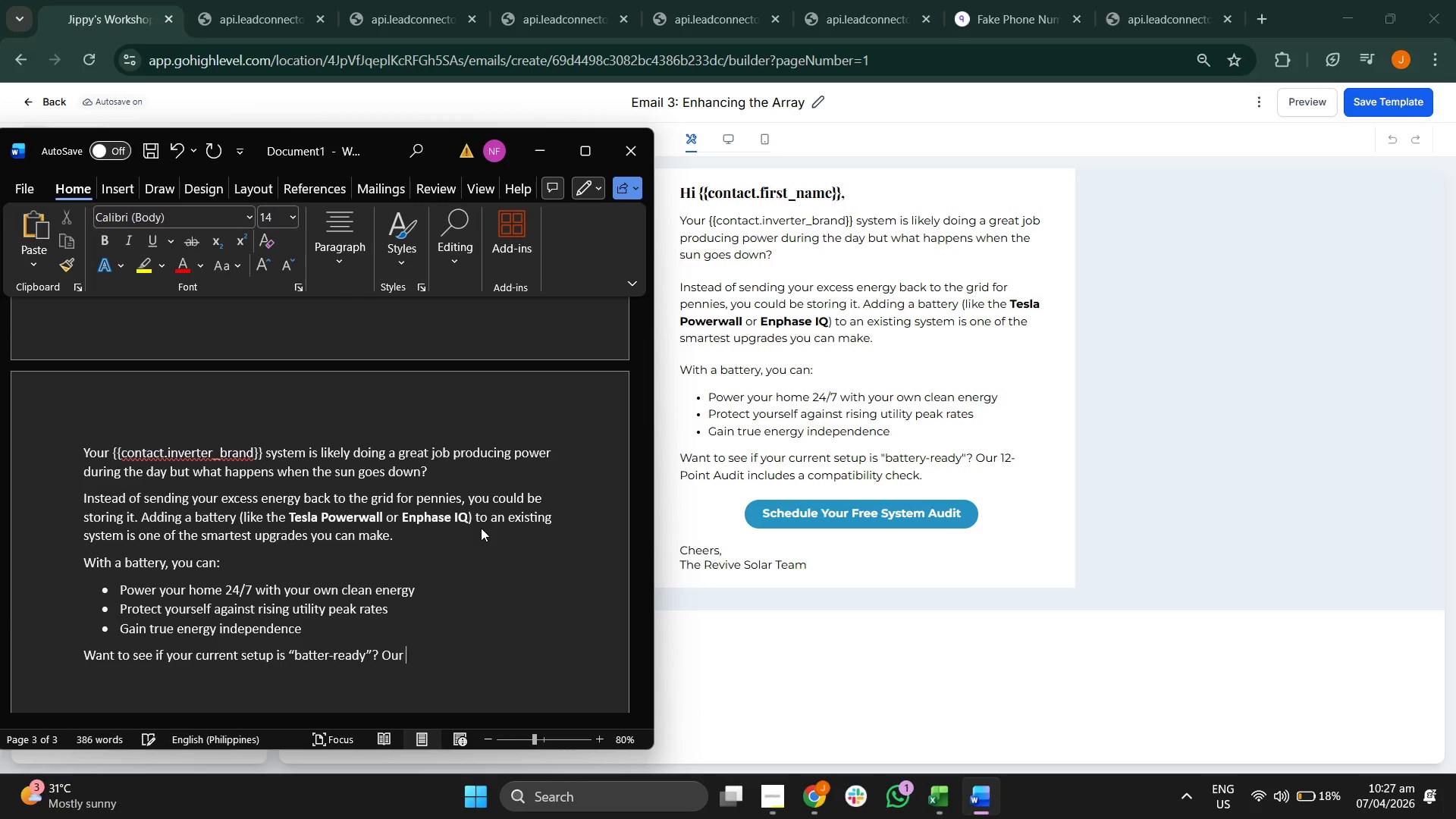 
scroll: coordinate [481, 528], scroll_direction: down, amount: 1.0
 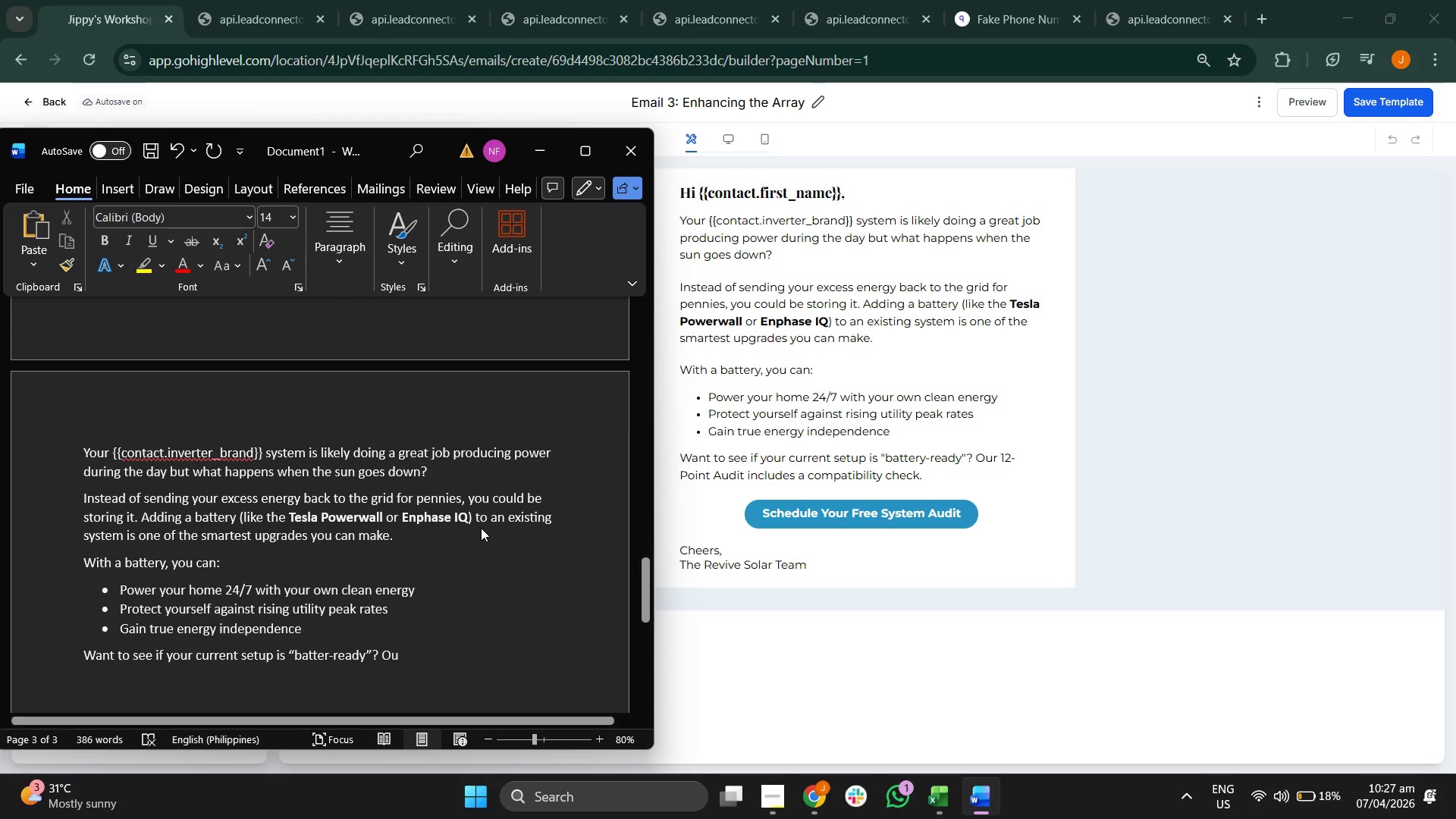 
type(r 12-Point Audut )
key(Backspace)
key(Backspace)
key(Backspace)
type(it includes a compatii)
key(Backspace)
type(bility check.)
 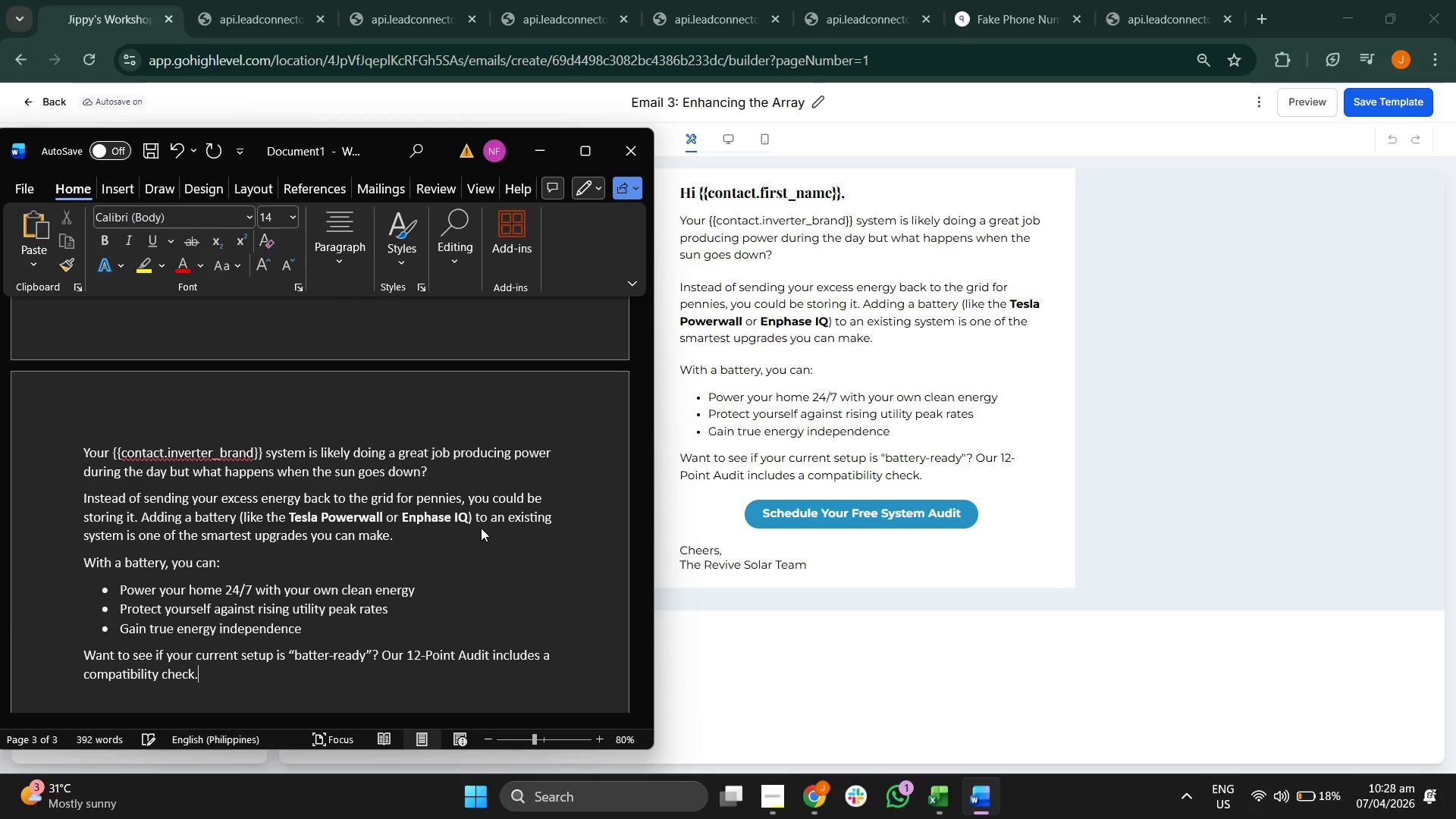 
key(Enter)
 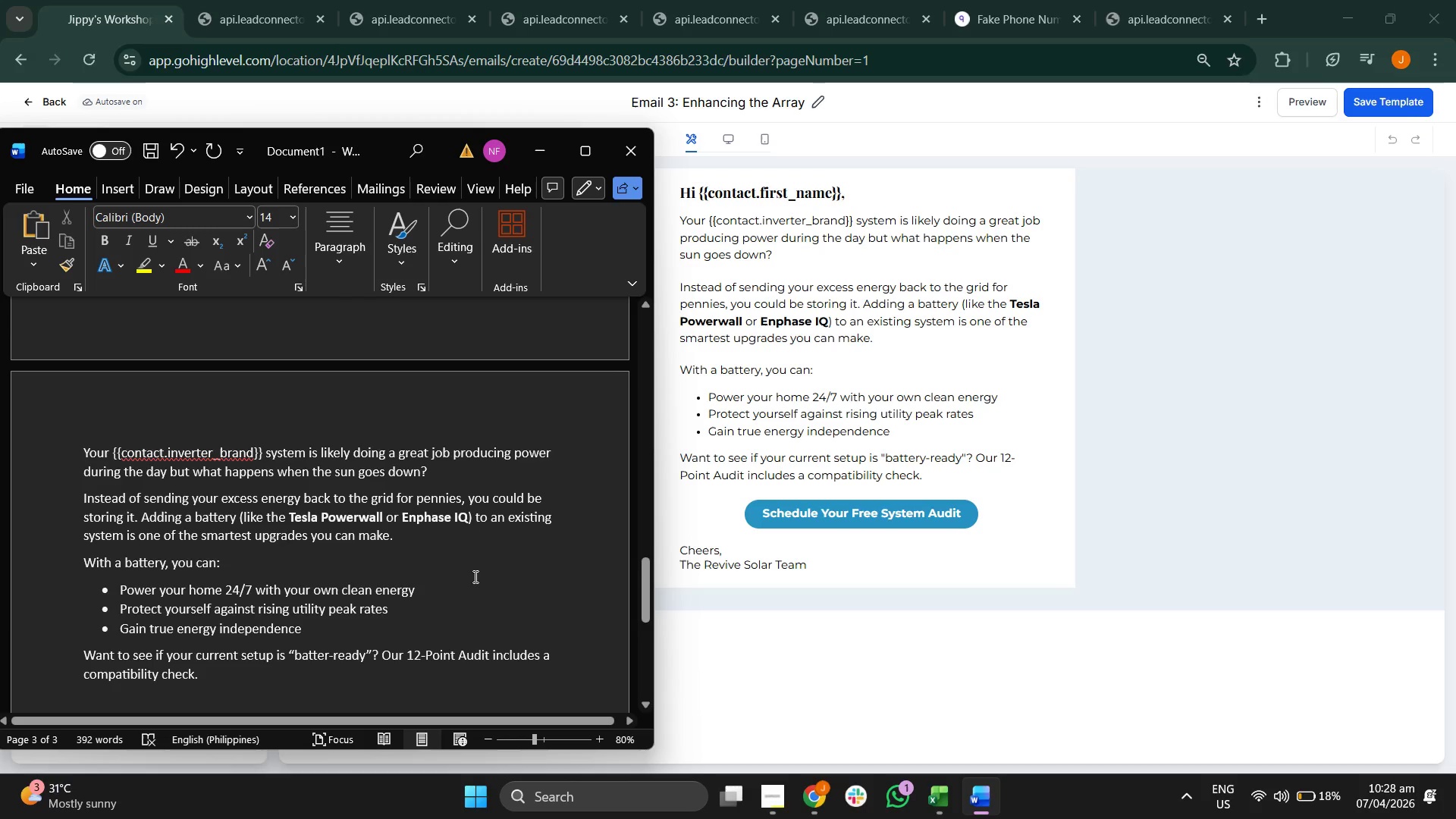 
scroll: coordinate [477, 590], scroll_direction: down, amount: 3.0
 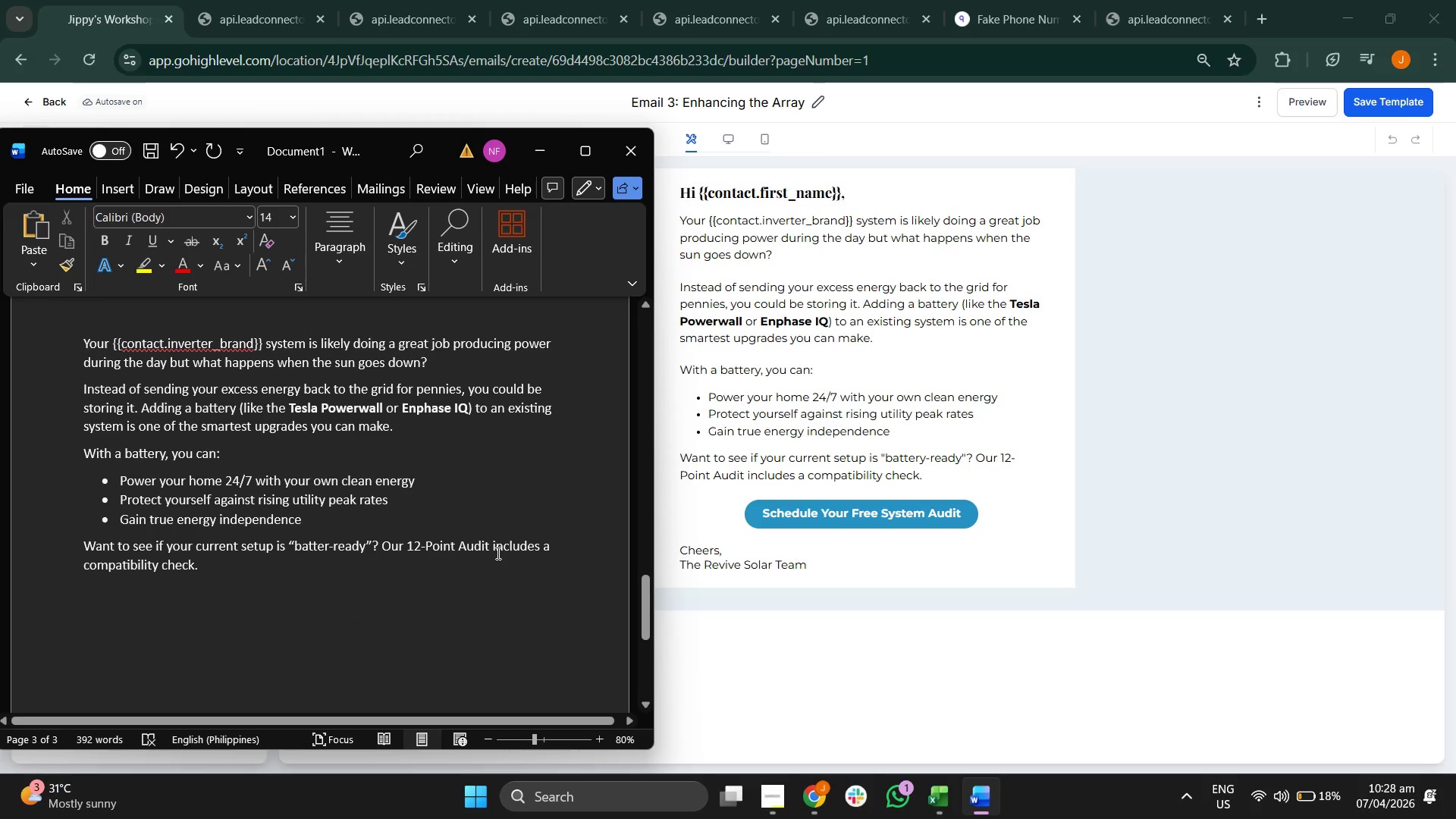 
type(Button)
 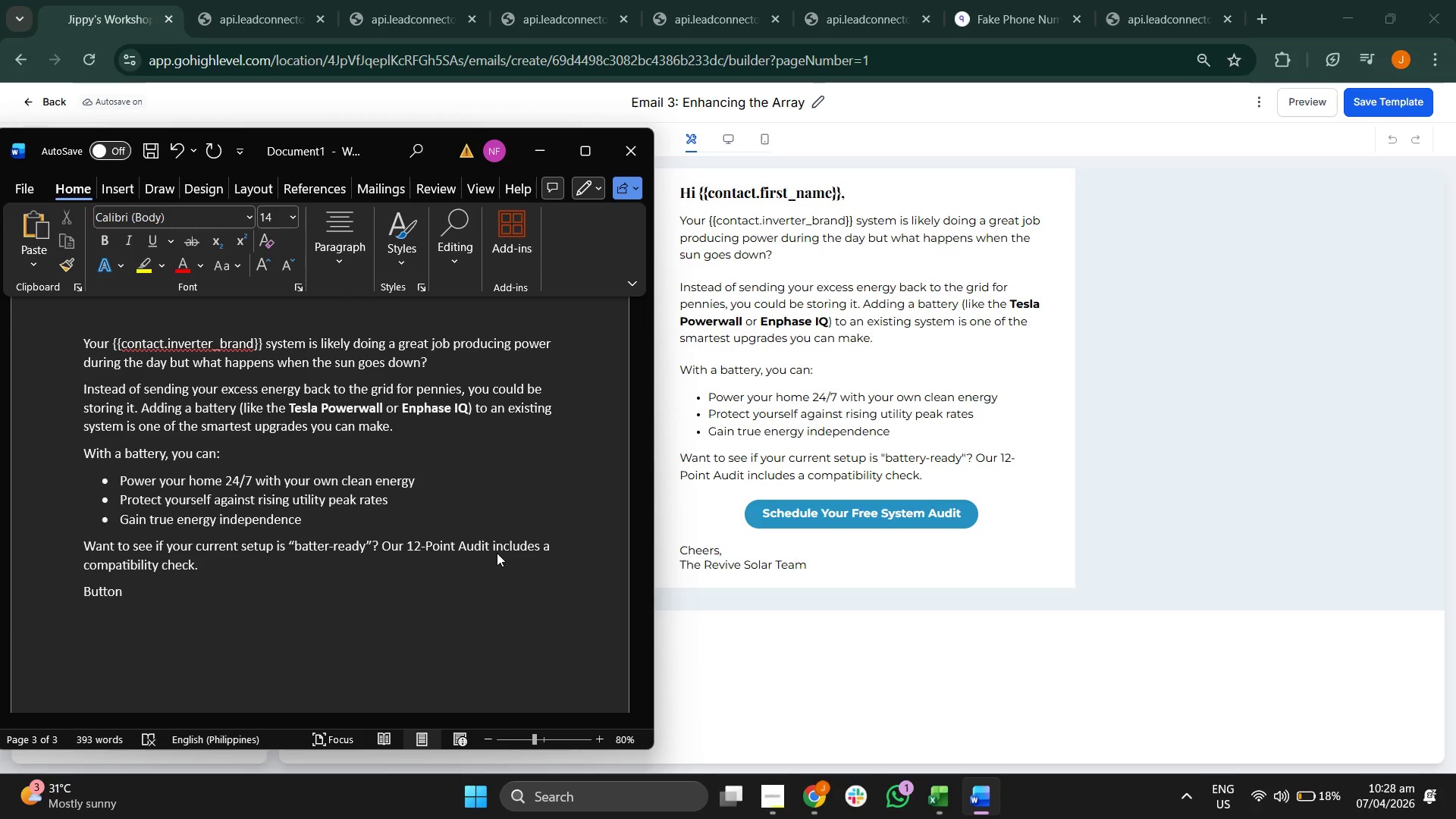 
key(Backspace)
key(Backspace)
key(Backspace)
key(Backspace)
key(Backspace)
key(Backspace)
type([Bht)
key(Backspace)
key(Backspace)
type(utton: Schedule Your Free Su)
key(Backspace)
type(ystem Audit})
key(Backspace)
type(])
 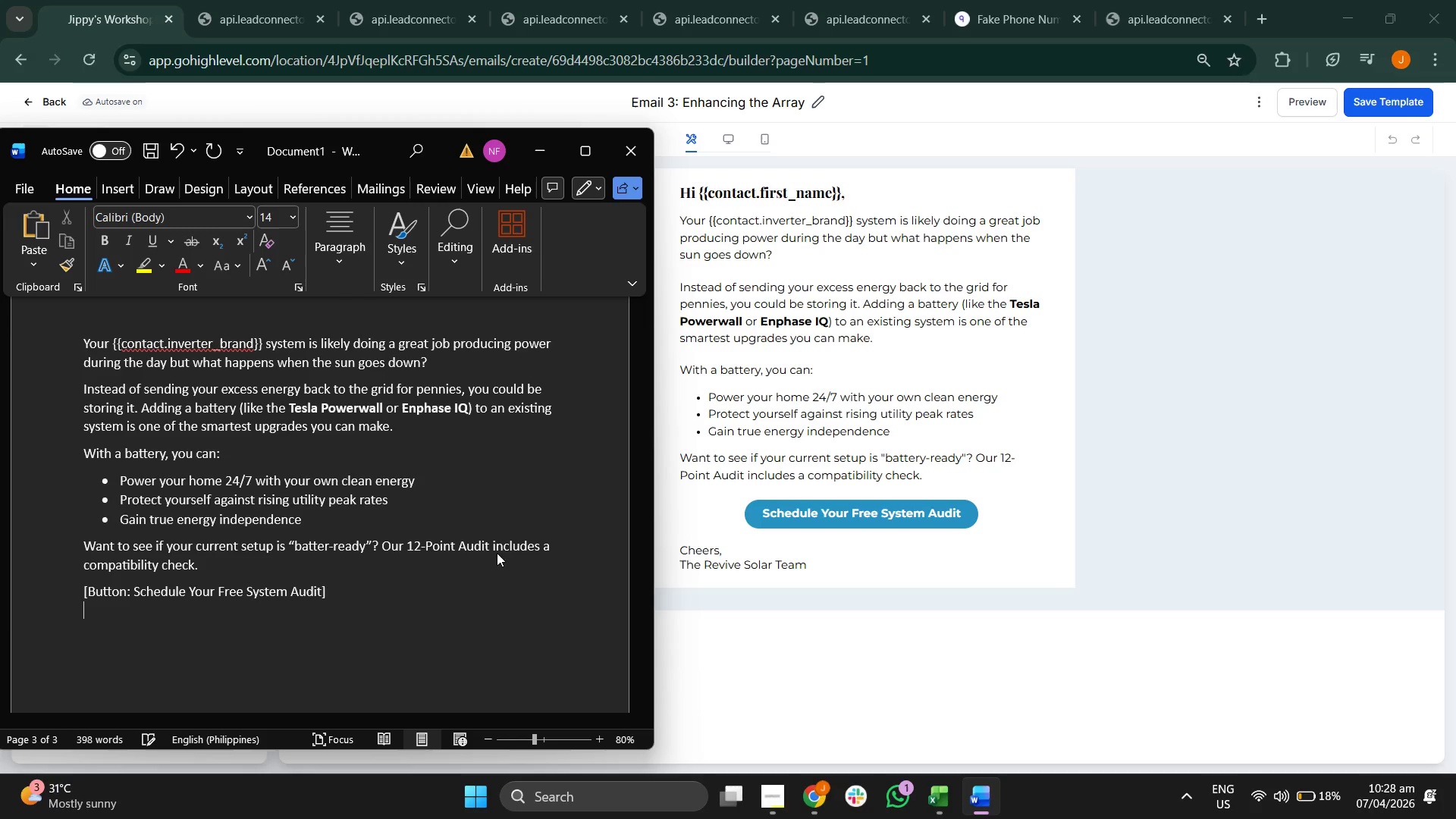 
key(Shift+Enter)
 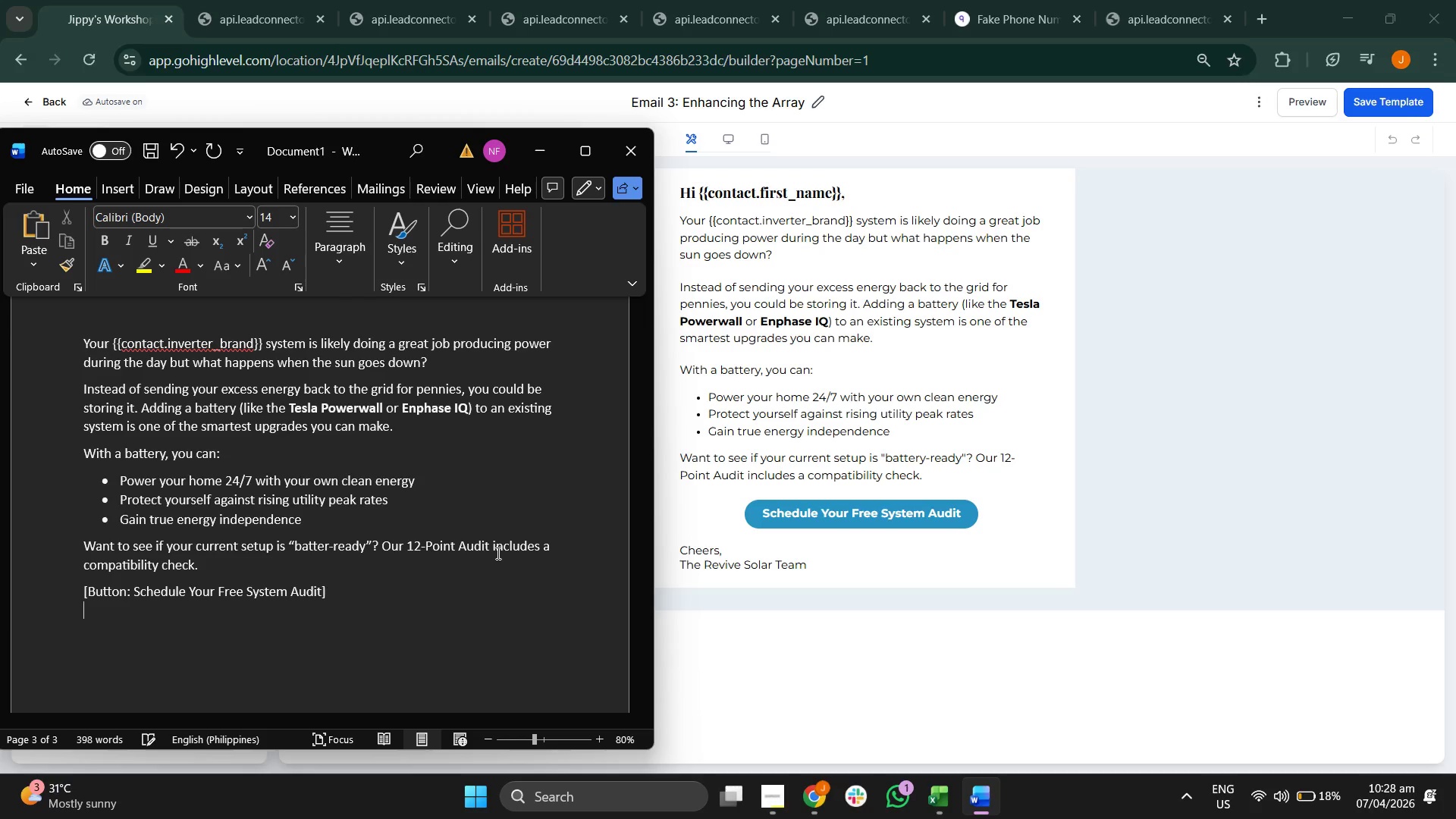 
type(Link: )
 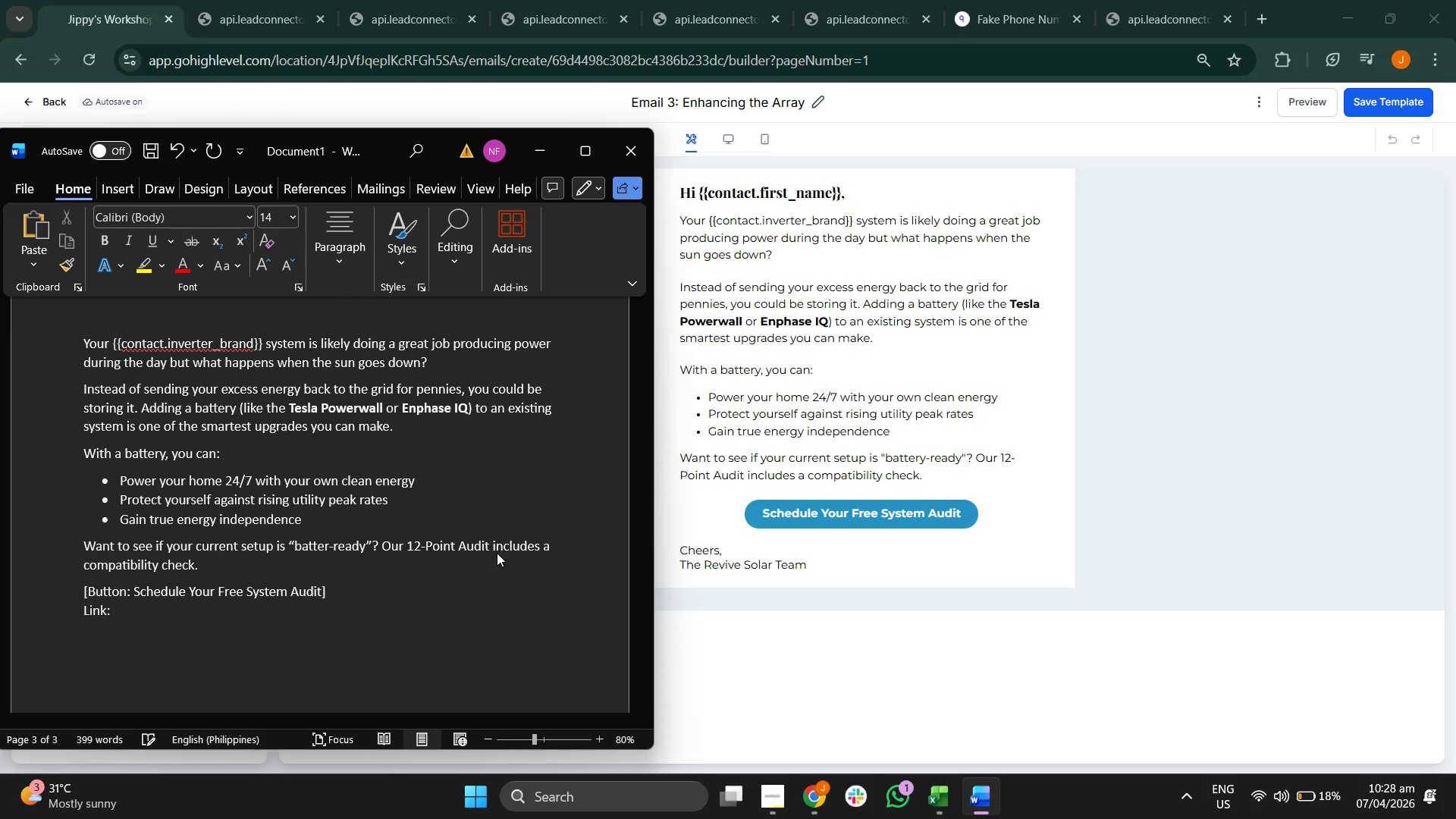 
scroll: coordinate [278, 362], scroll_direction: up, amount: 11.0
 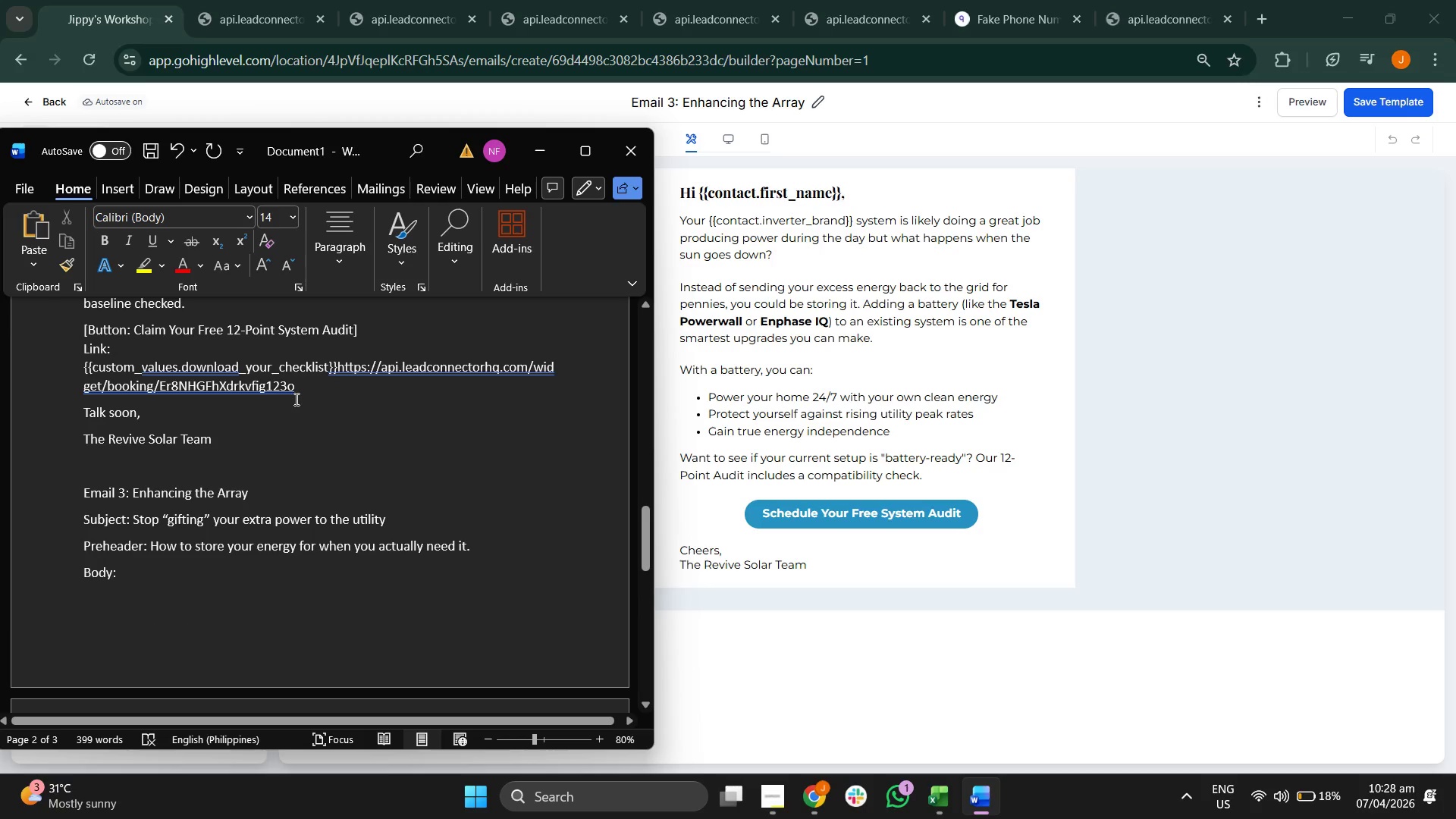 
left_click_drag(start_coordinate=[298, 385], to_coordinate=[84, 369])
 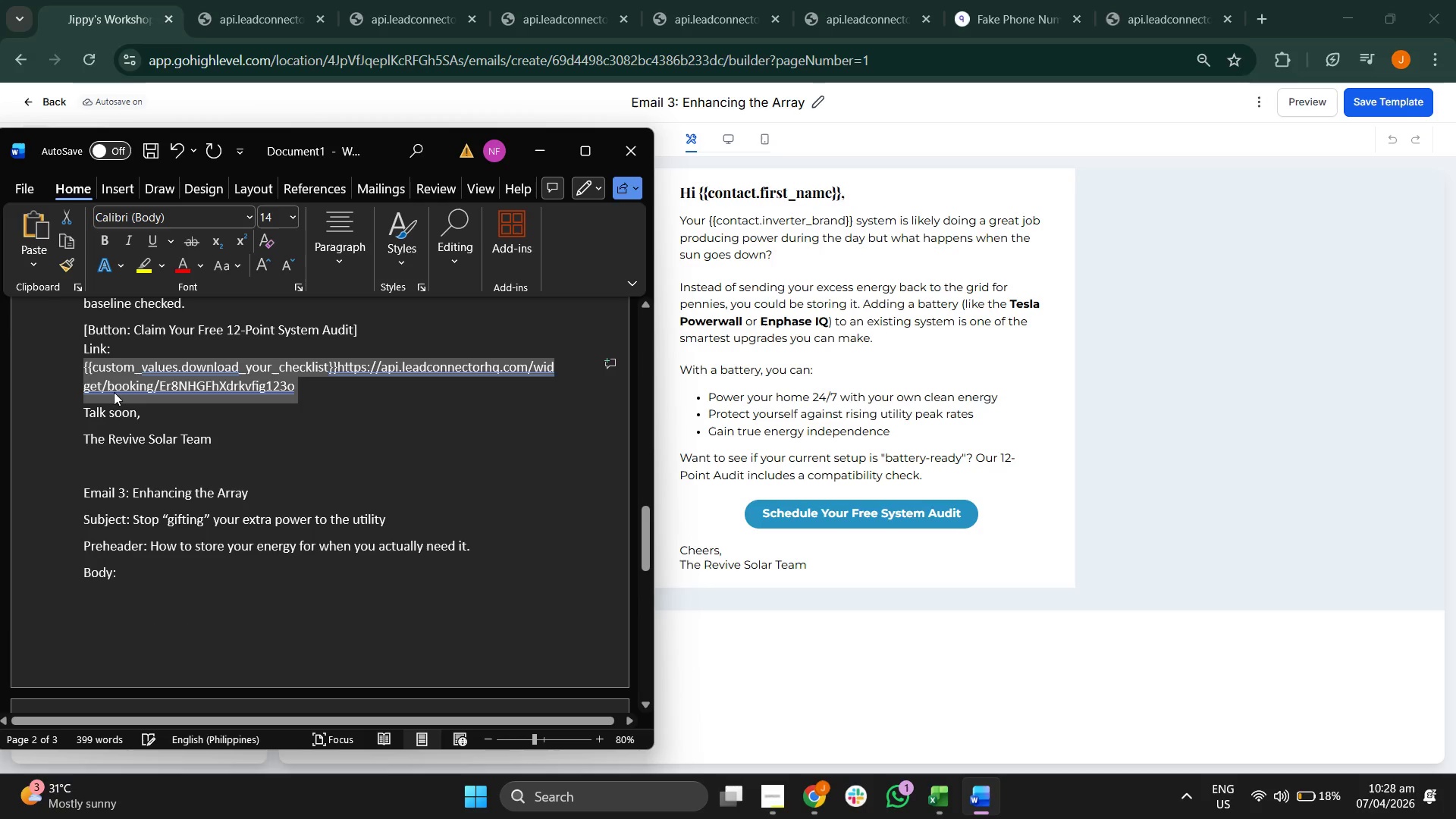 
key(Control+ControlLeft)
 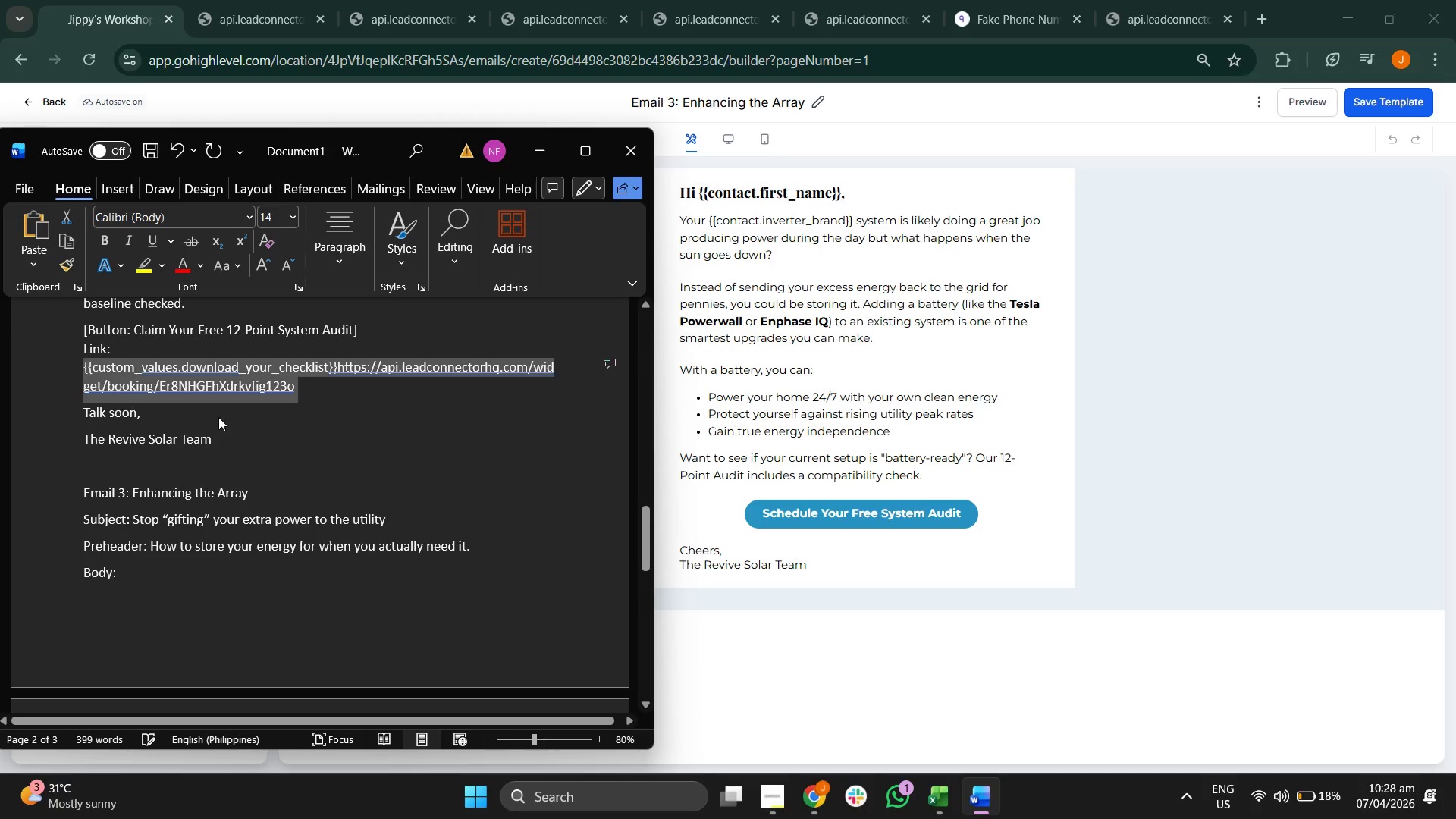 
key(Control+C)
 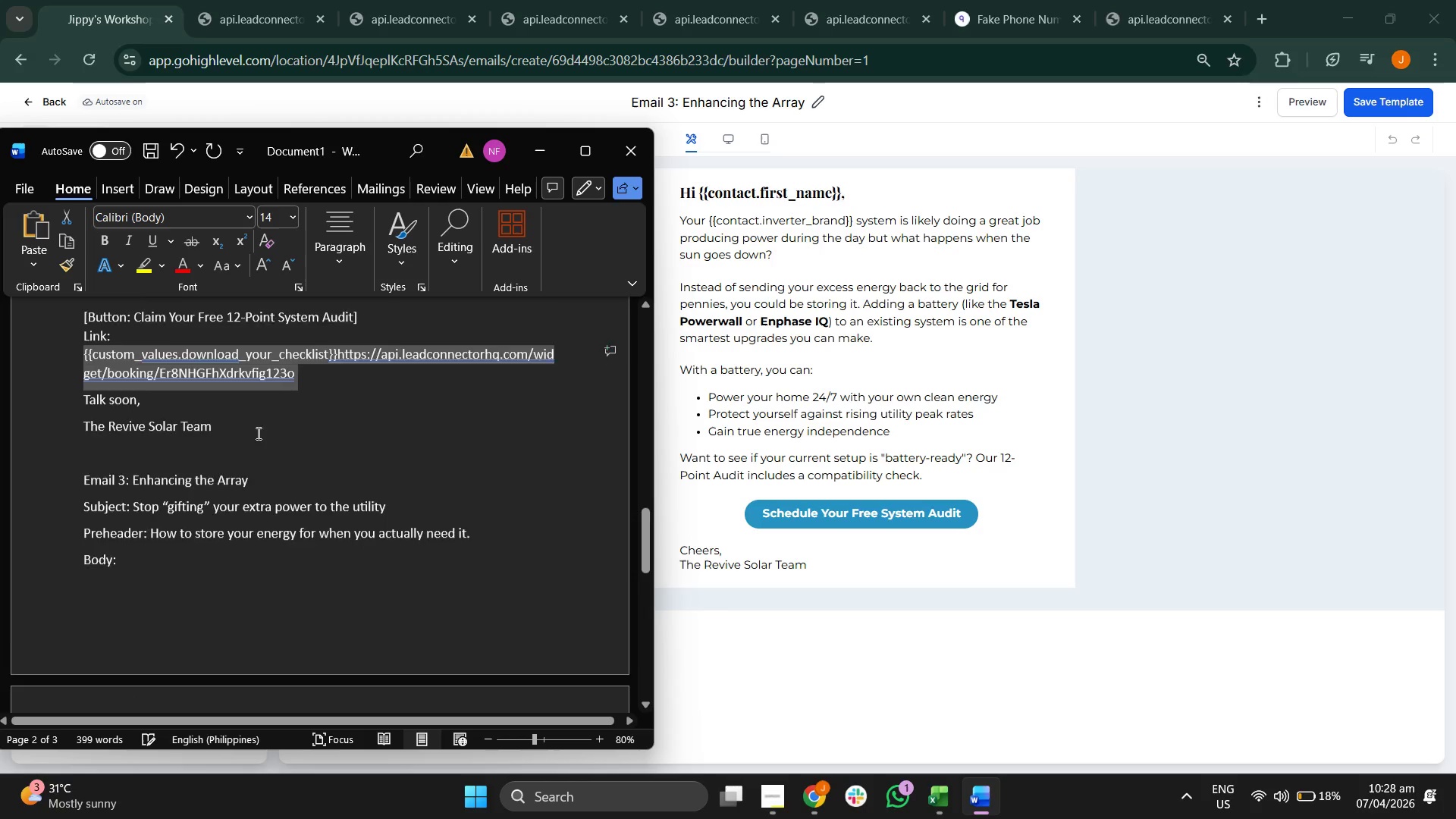 
scroll: coordinate [257, 433], scroll_direction: down, amount: 11.0
 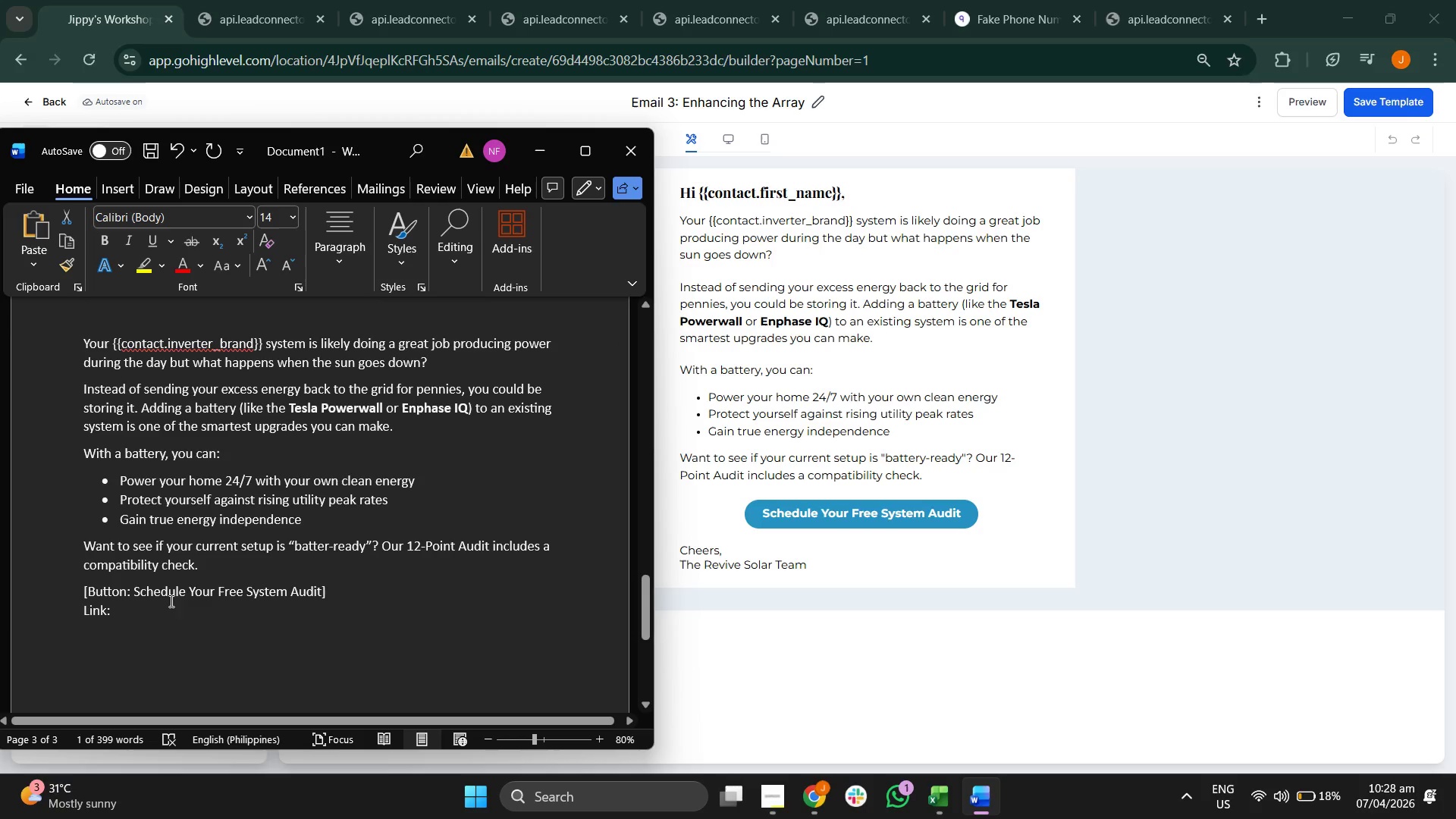 
left_click([156, 623])
 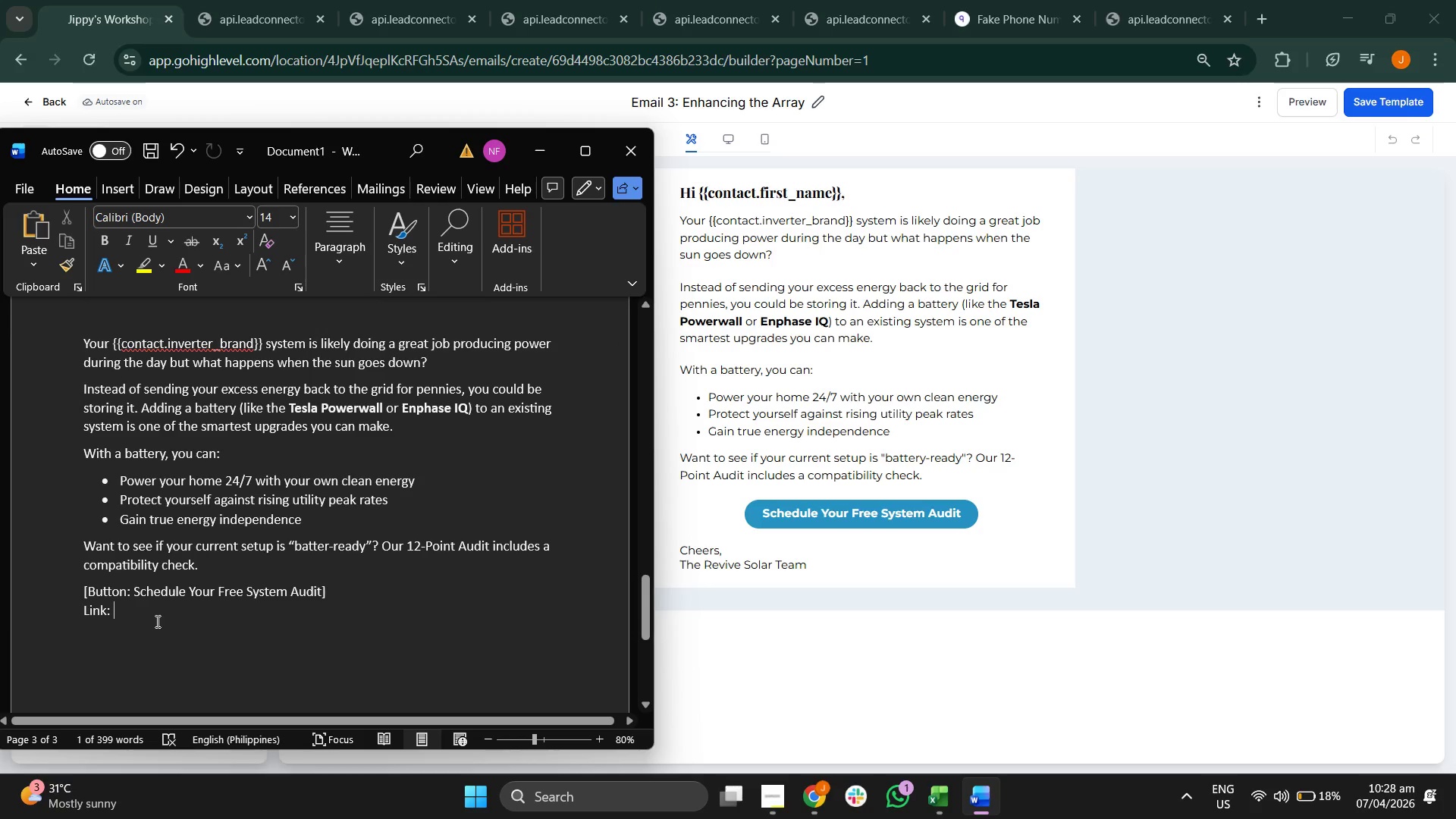 
key(Control+V)
 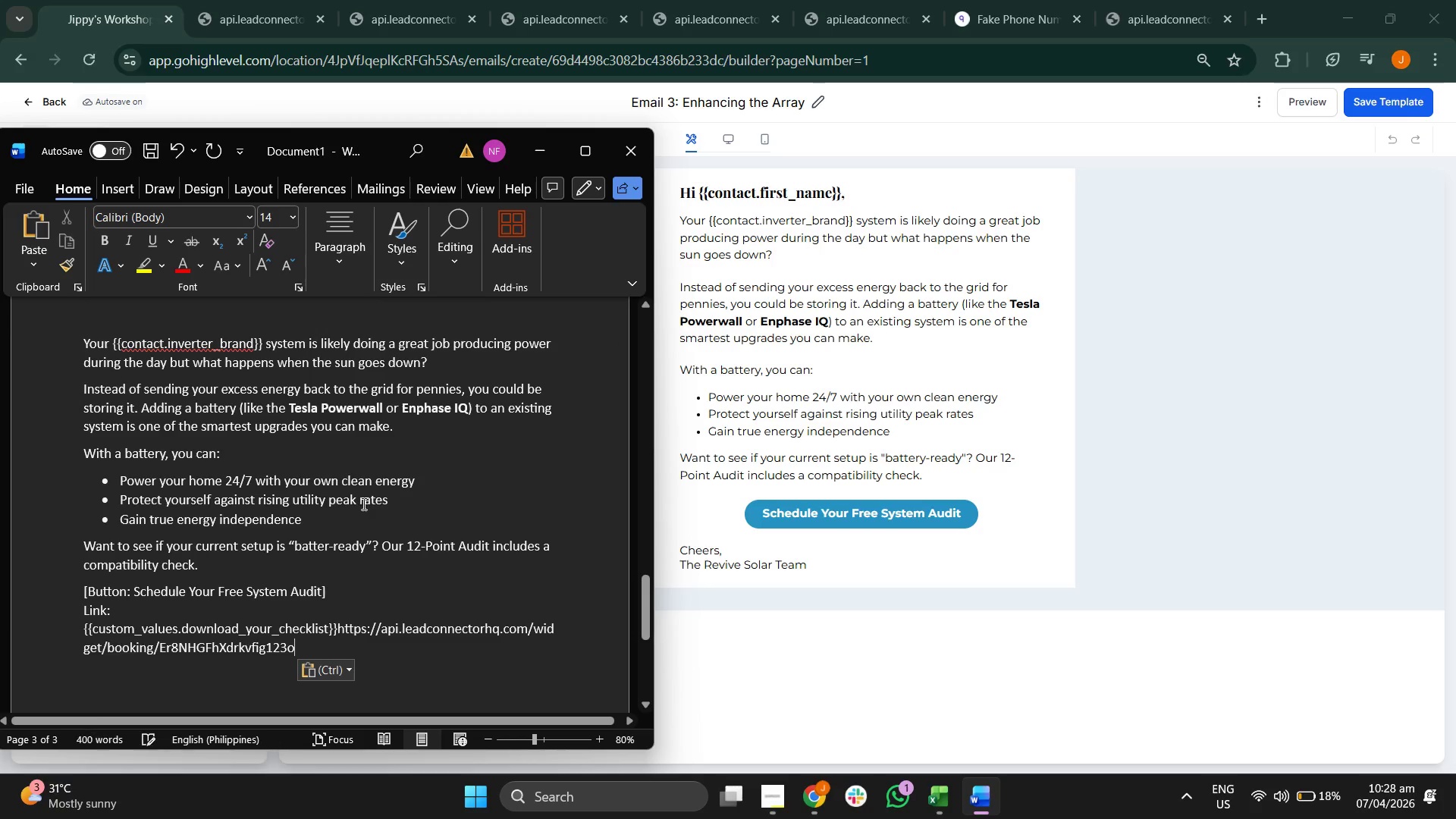 
scroll: coordinate [454, 459], scroll_direction: down, amount: 4.0
 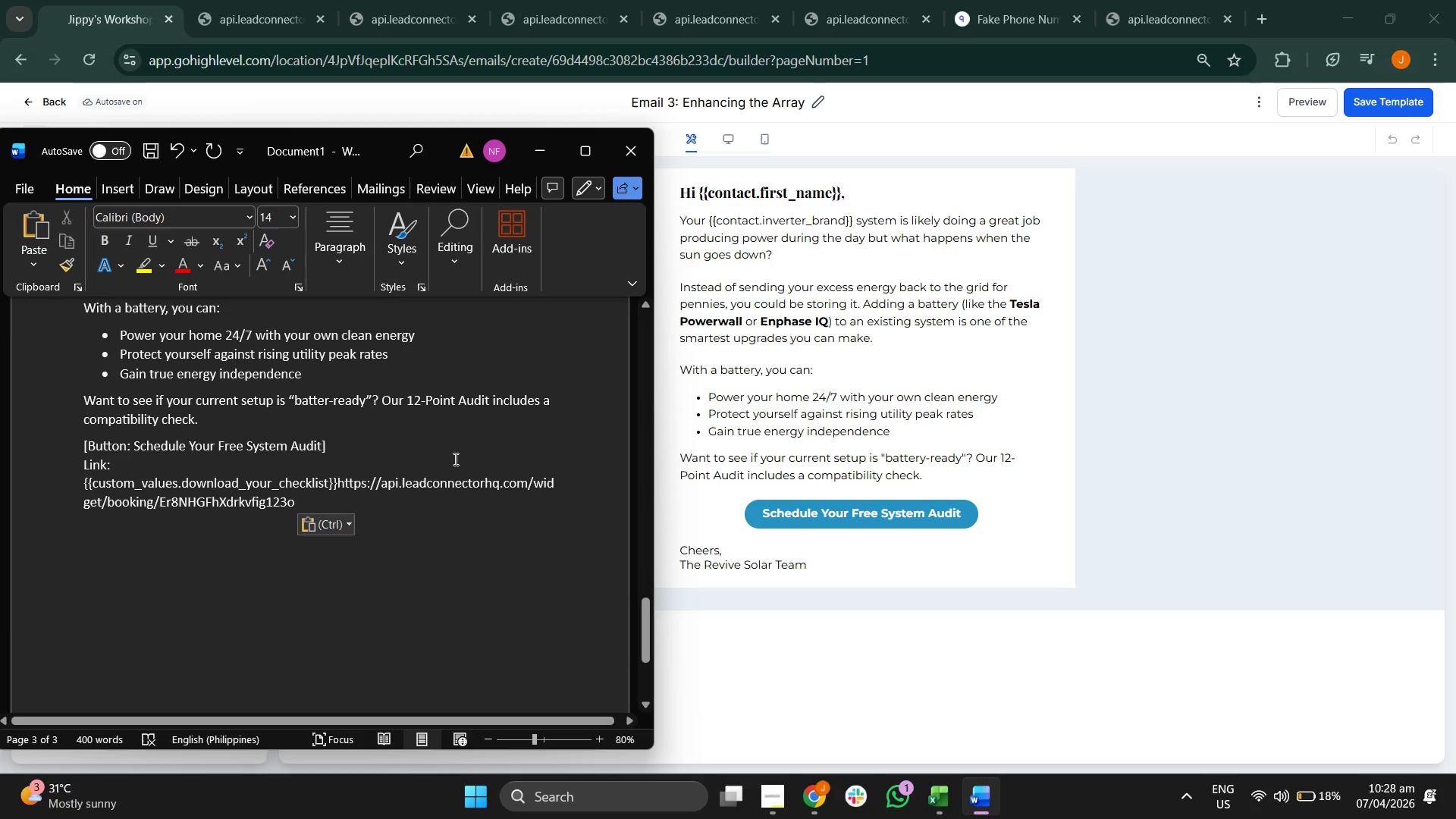 
key(Enter)
 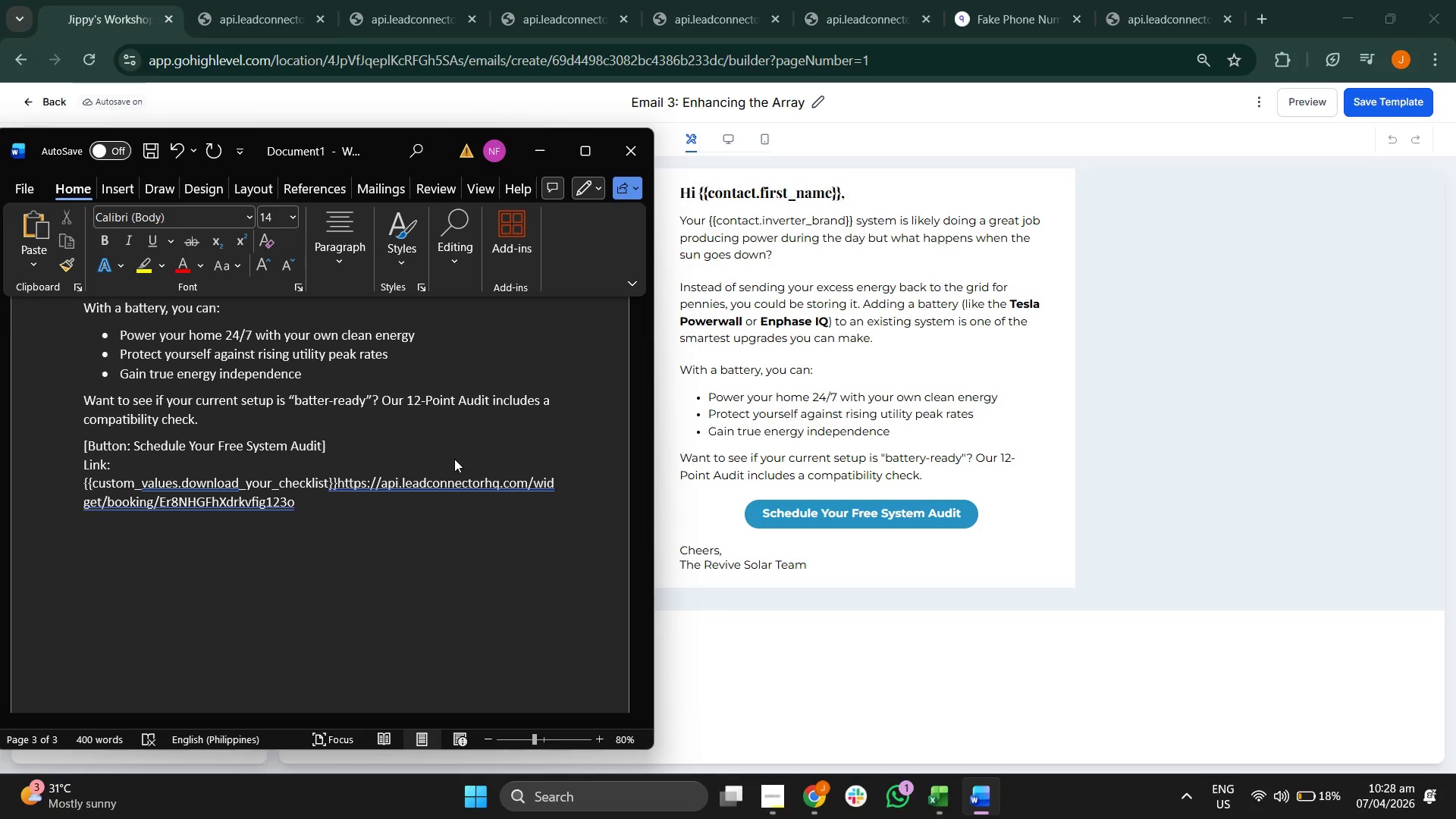 
type(Cheers,)
 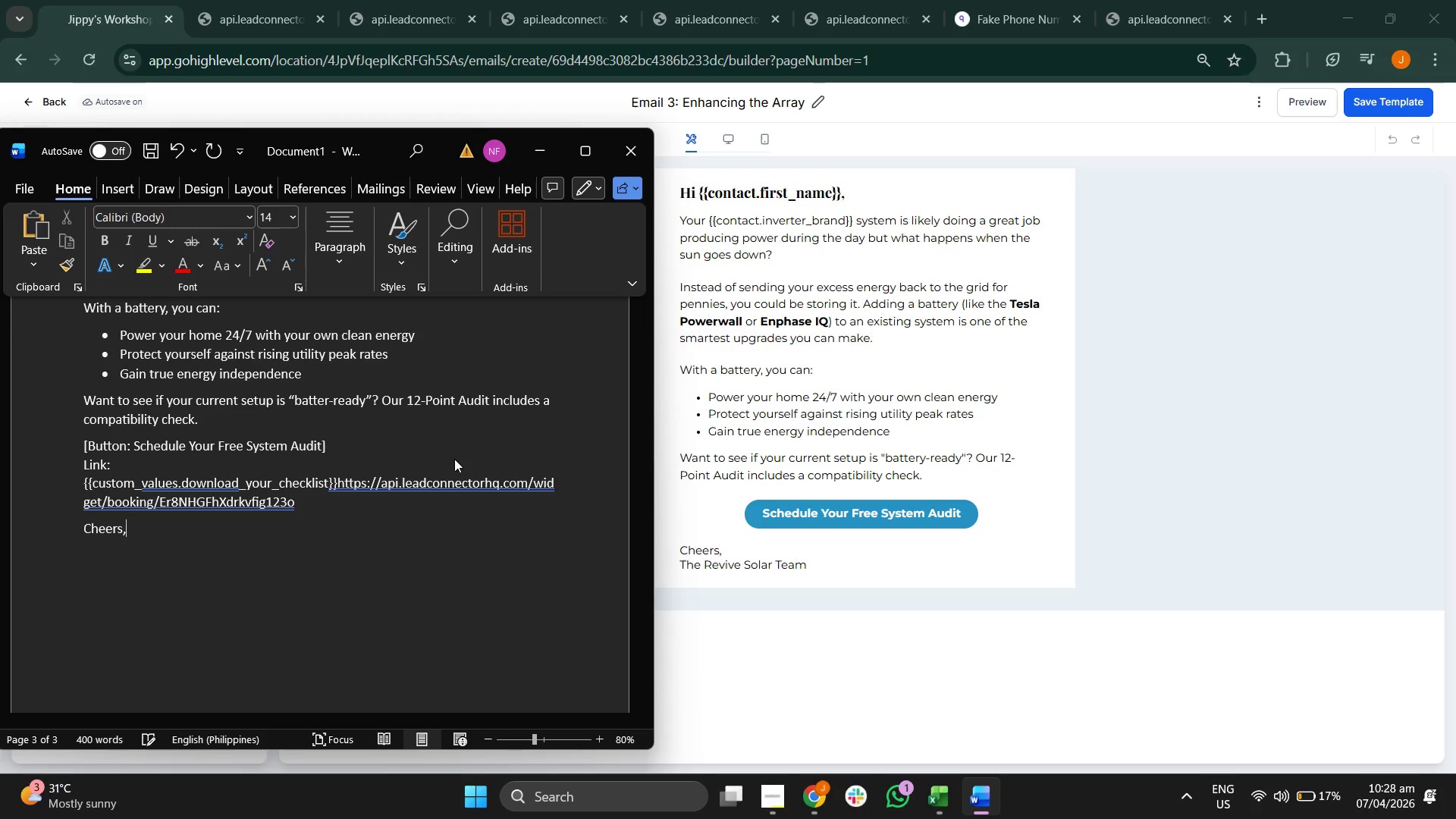 
key(Enter)
 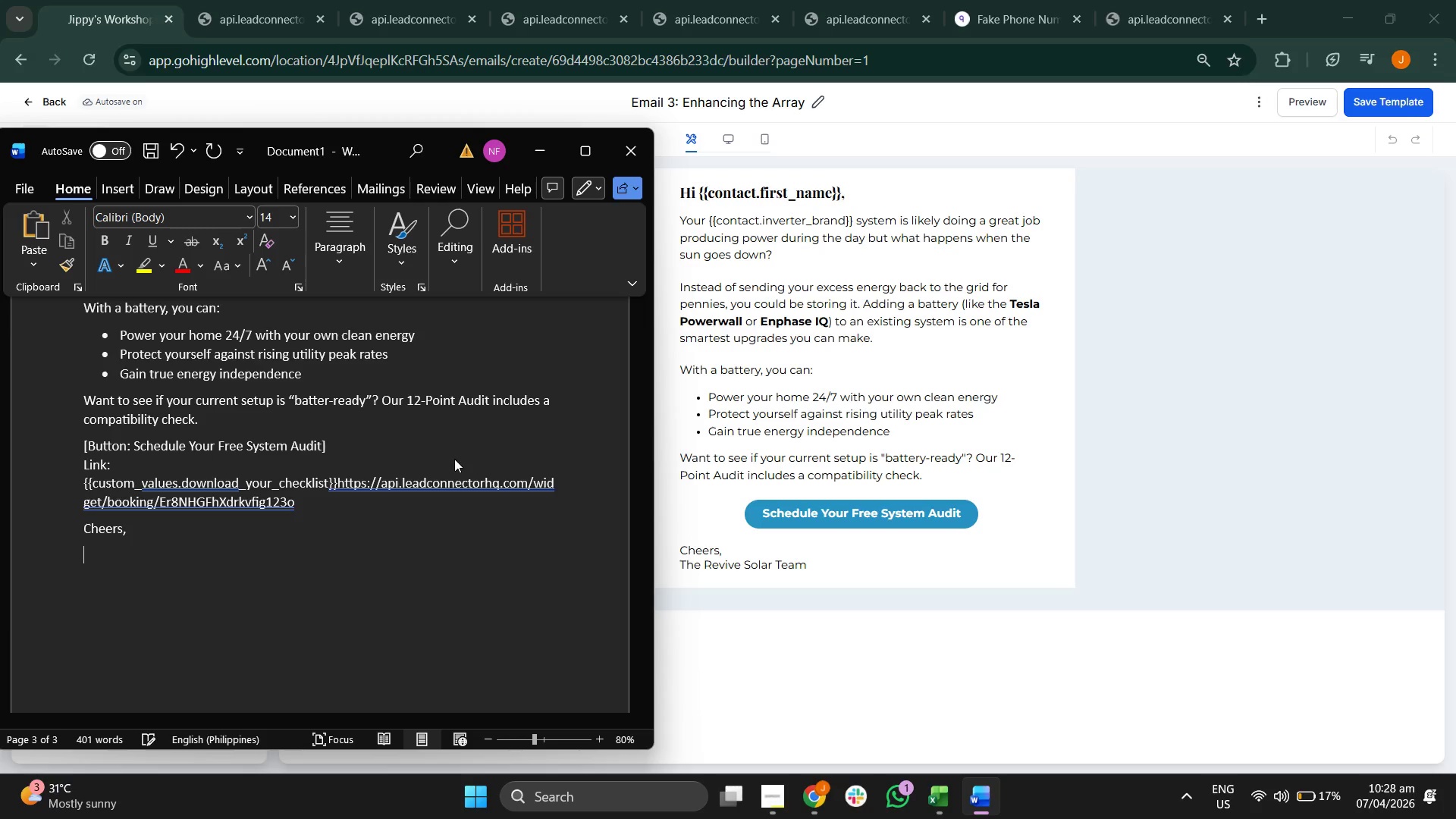 
type(The Revive Solar Team)
 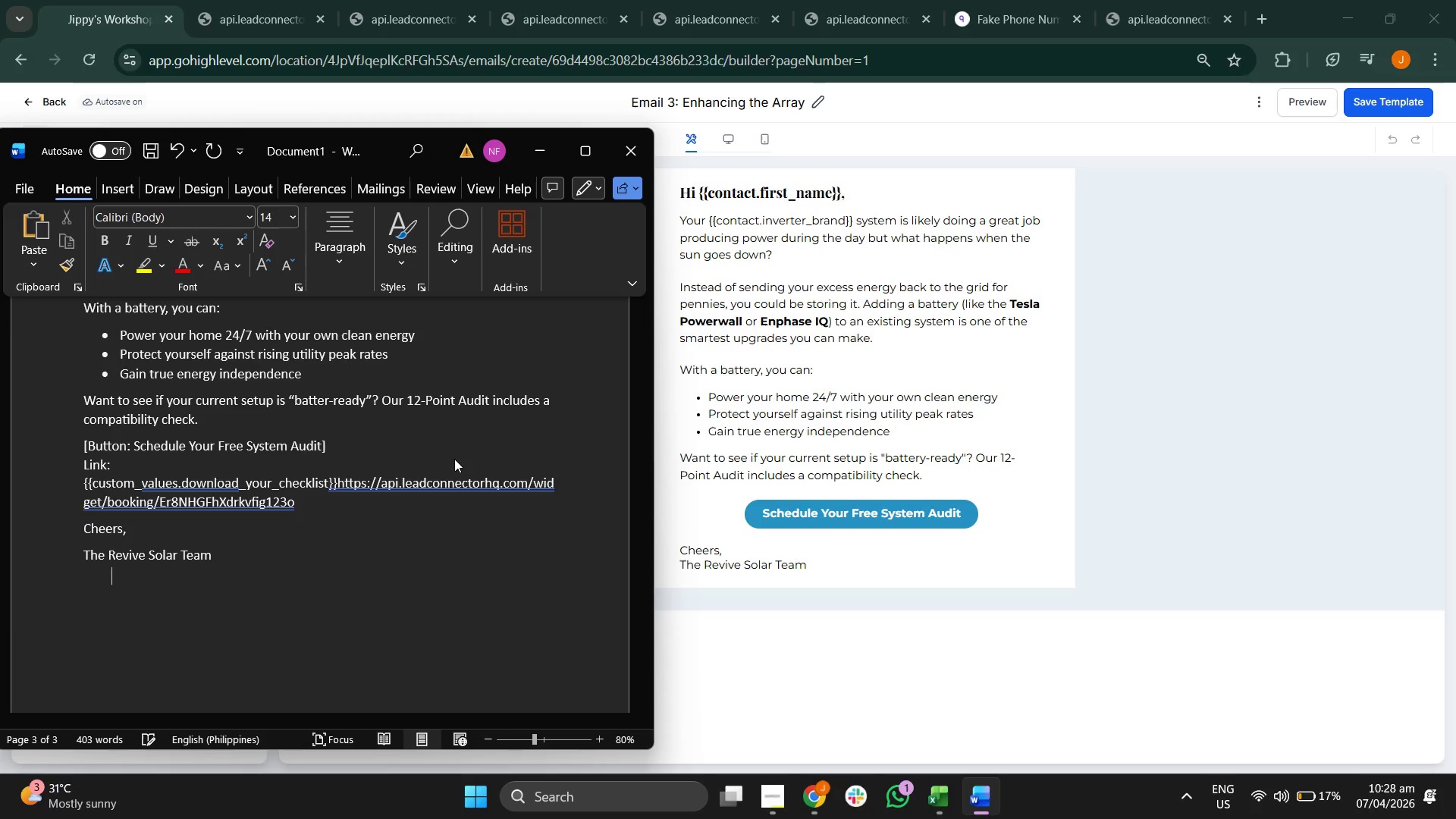 
key(Enter)
 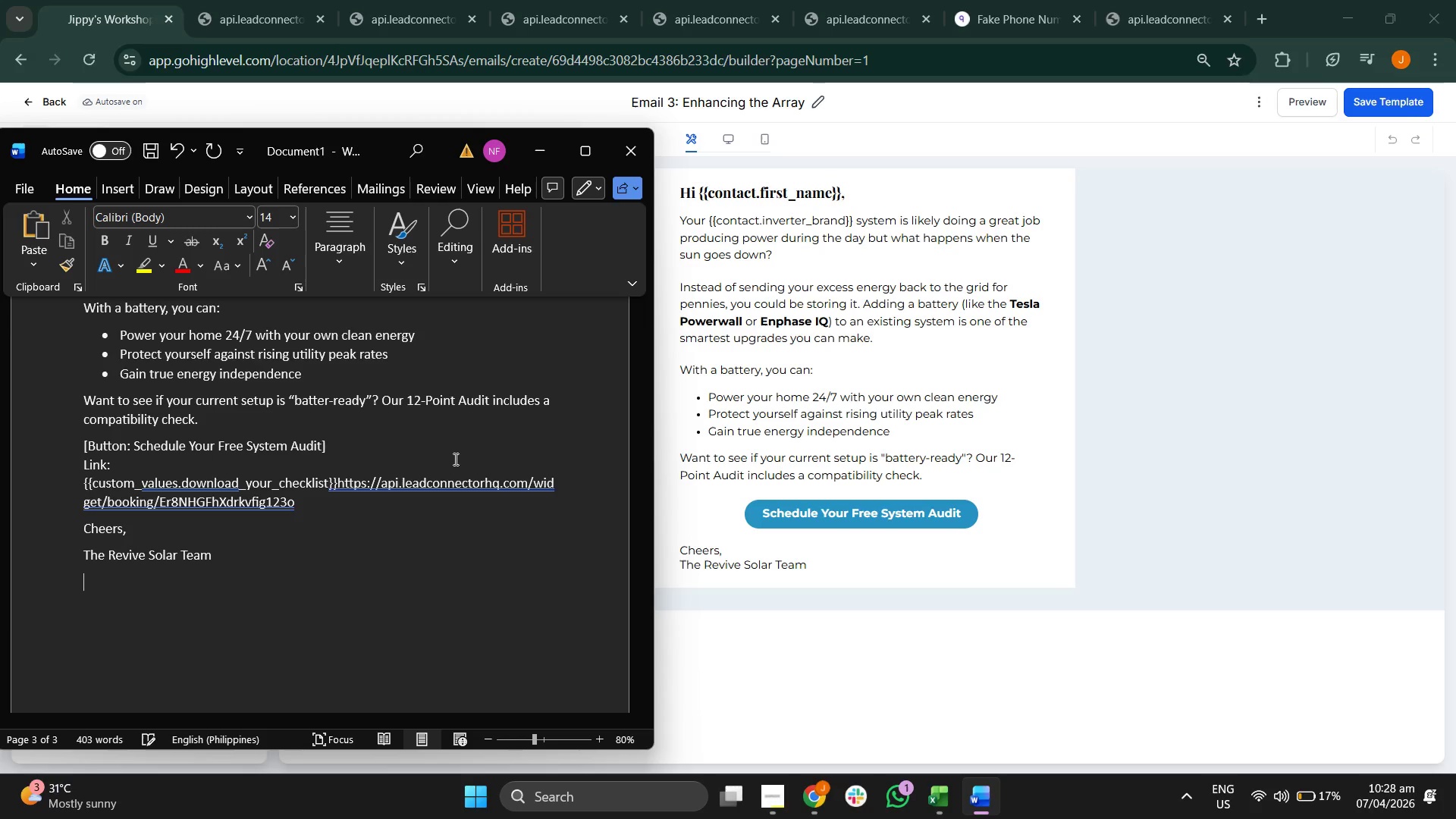 
type(Email 3: )
key(Backspace)
key(Backspace)
key(Backspace)
type(4: )
 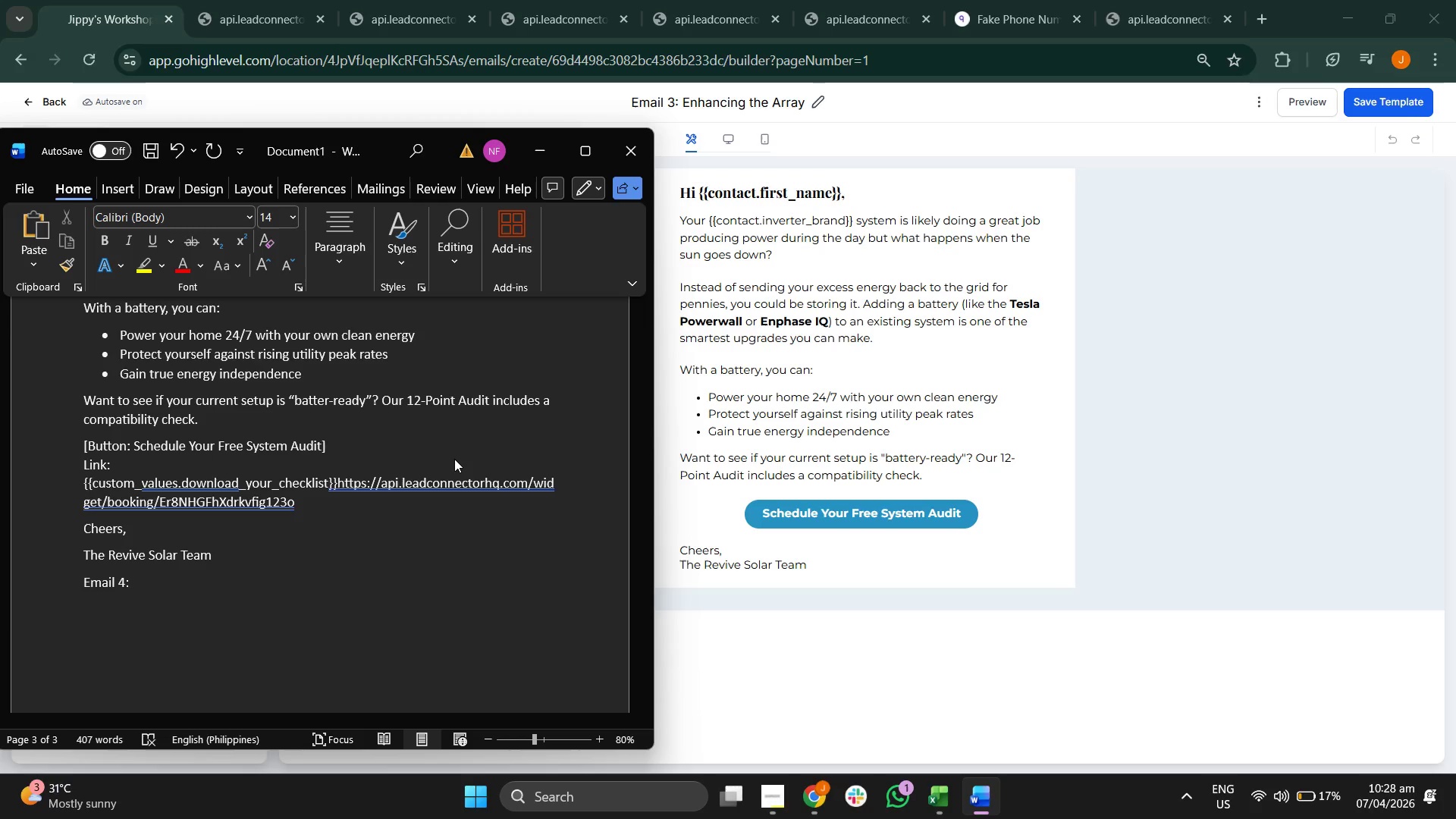 
scroll: coordinate [469, 505], scroll_direction: down, amount: 4.0
 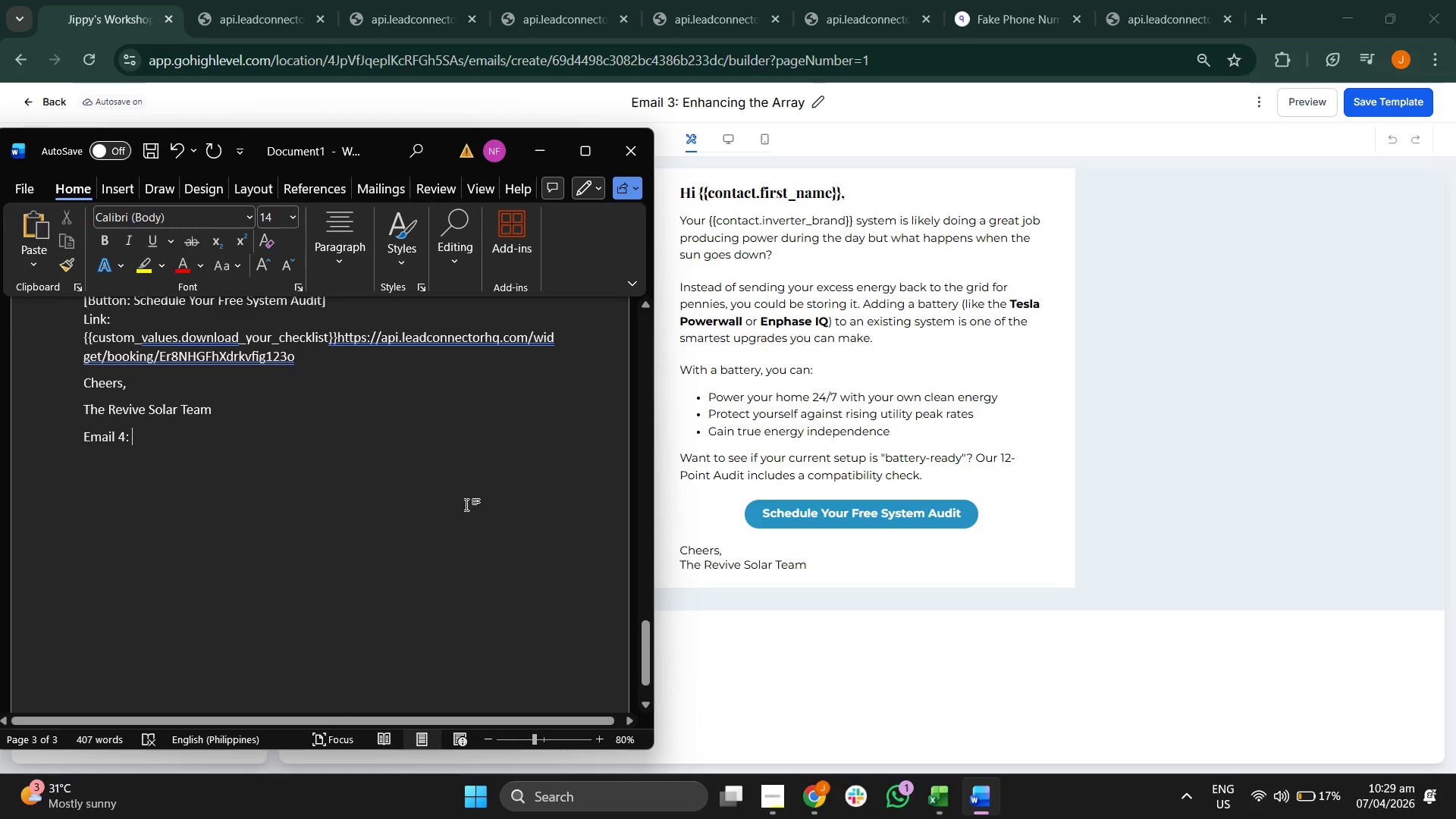 
type(Blackoit )
key(Backspace)
key(Backspace)
key(Backspace)
type(ut O)
key(Backspace)
type(Protection)
 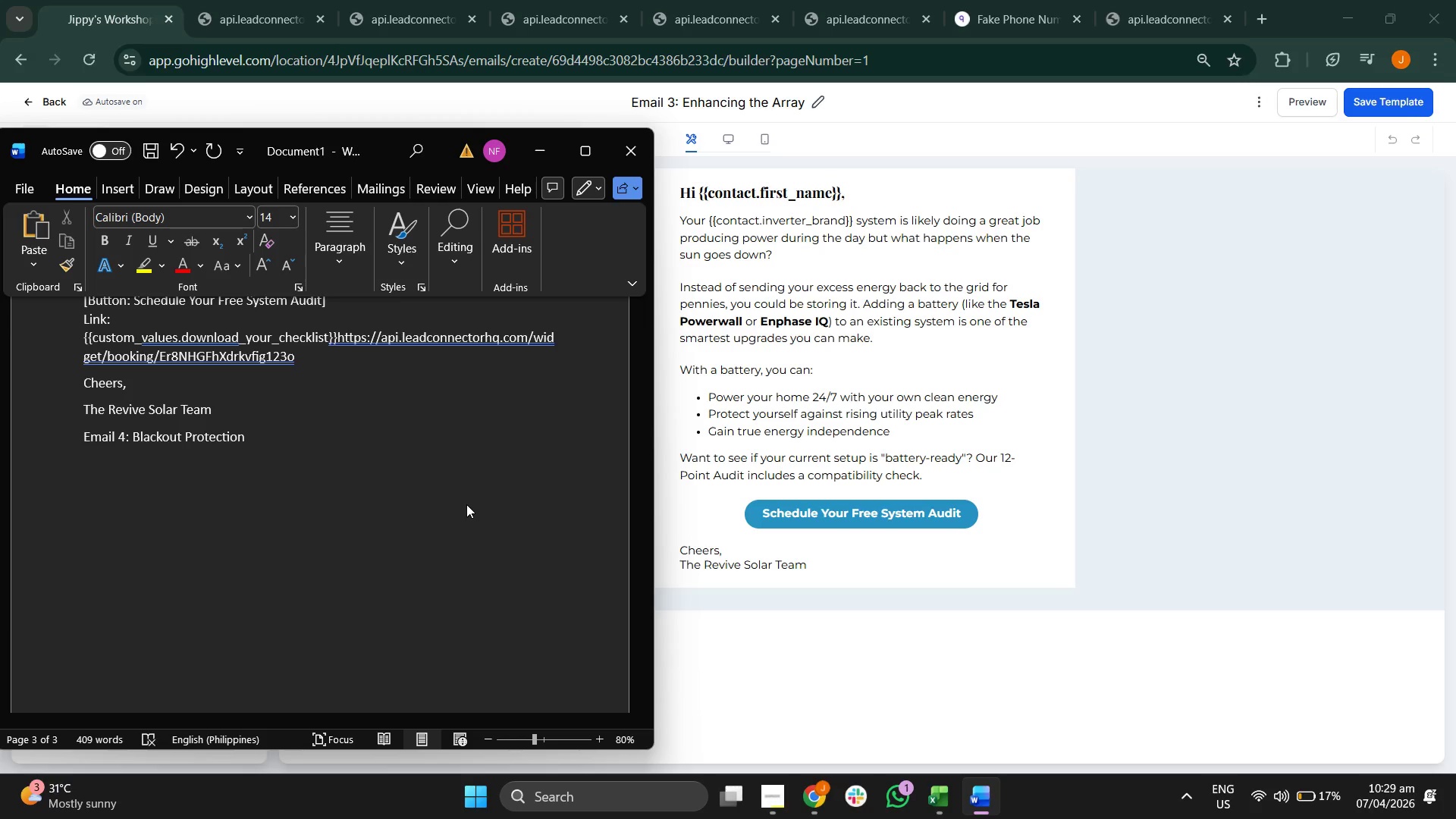 
key(Enter)
 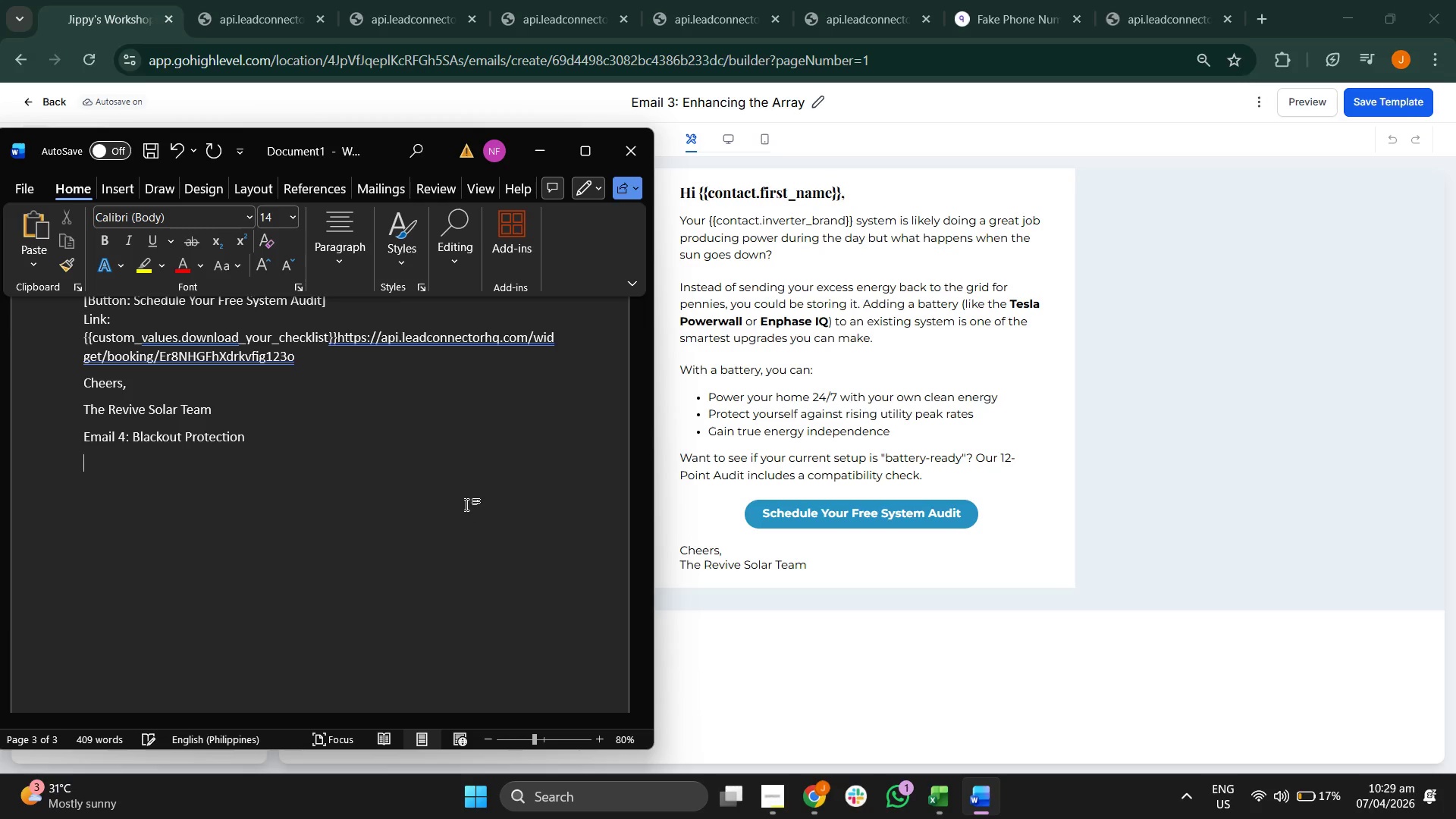 
type(Subej)
key(Backspace)
key(Backspace)
type(ject: Will your lights stay on tonight?)
 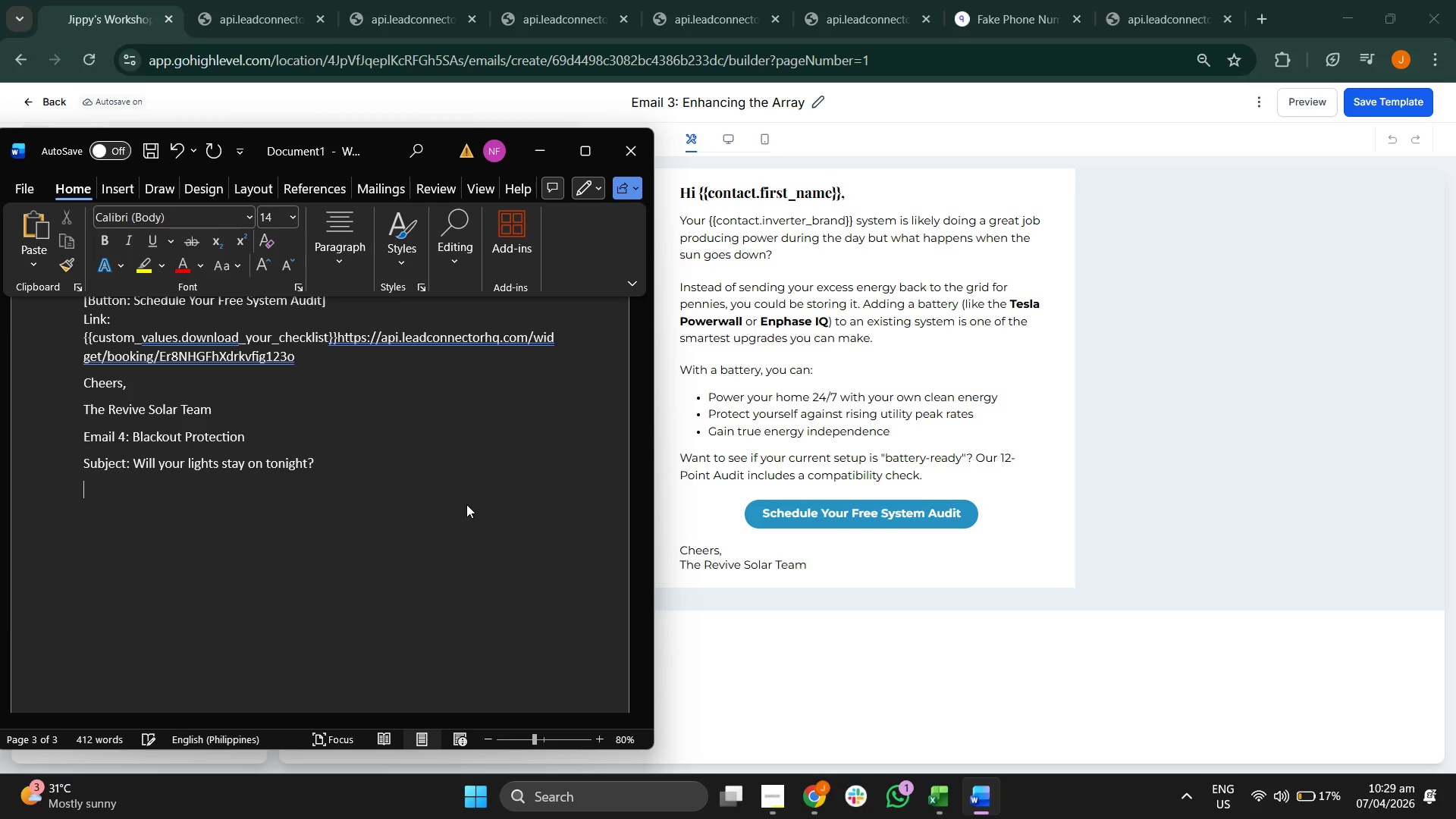 
 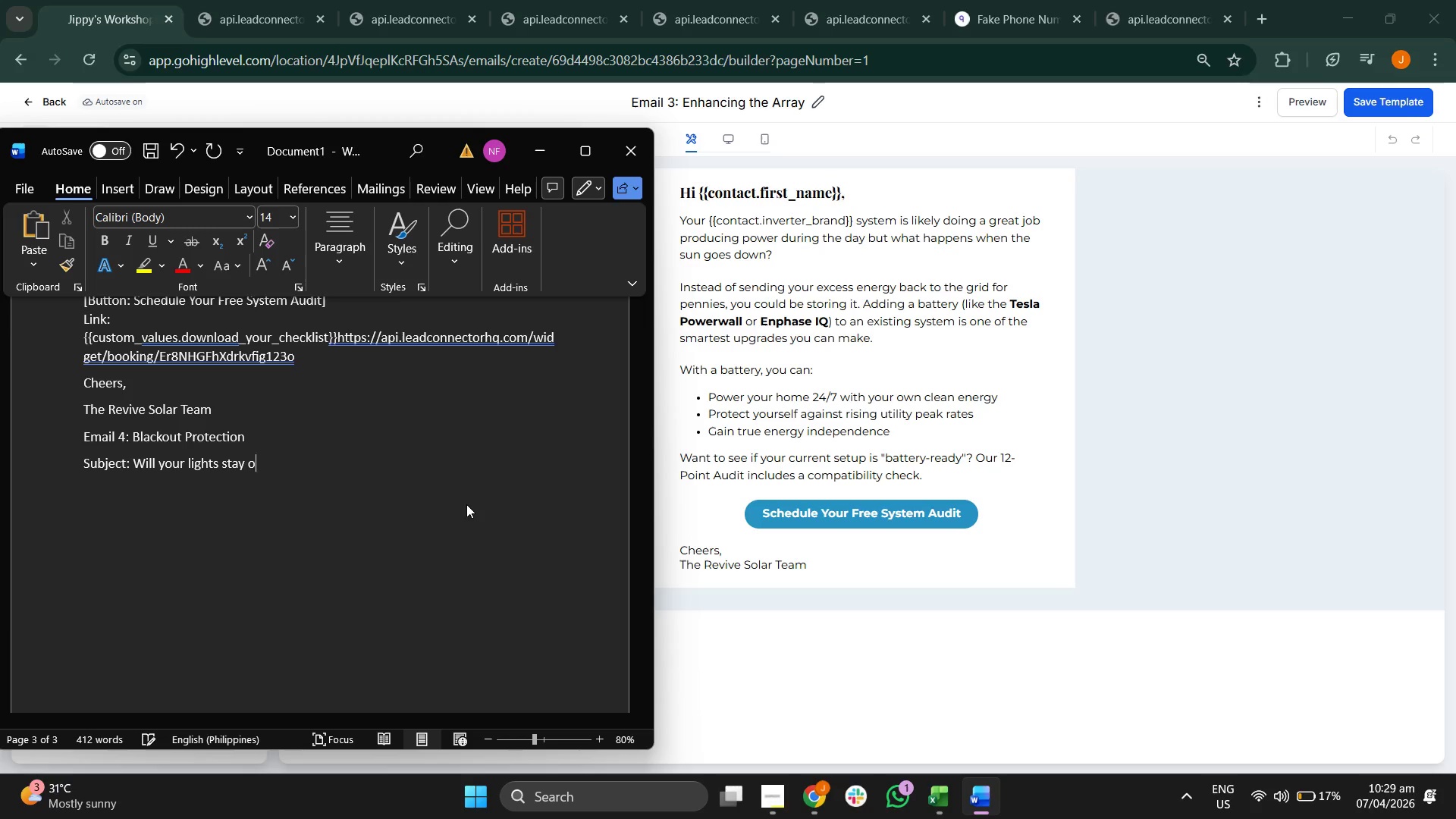 
key(Enter)
 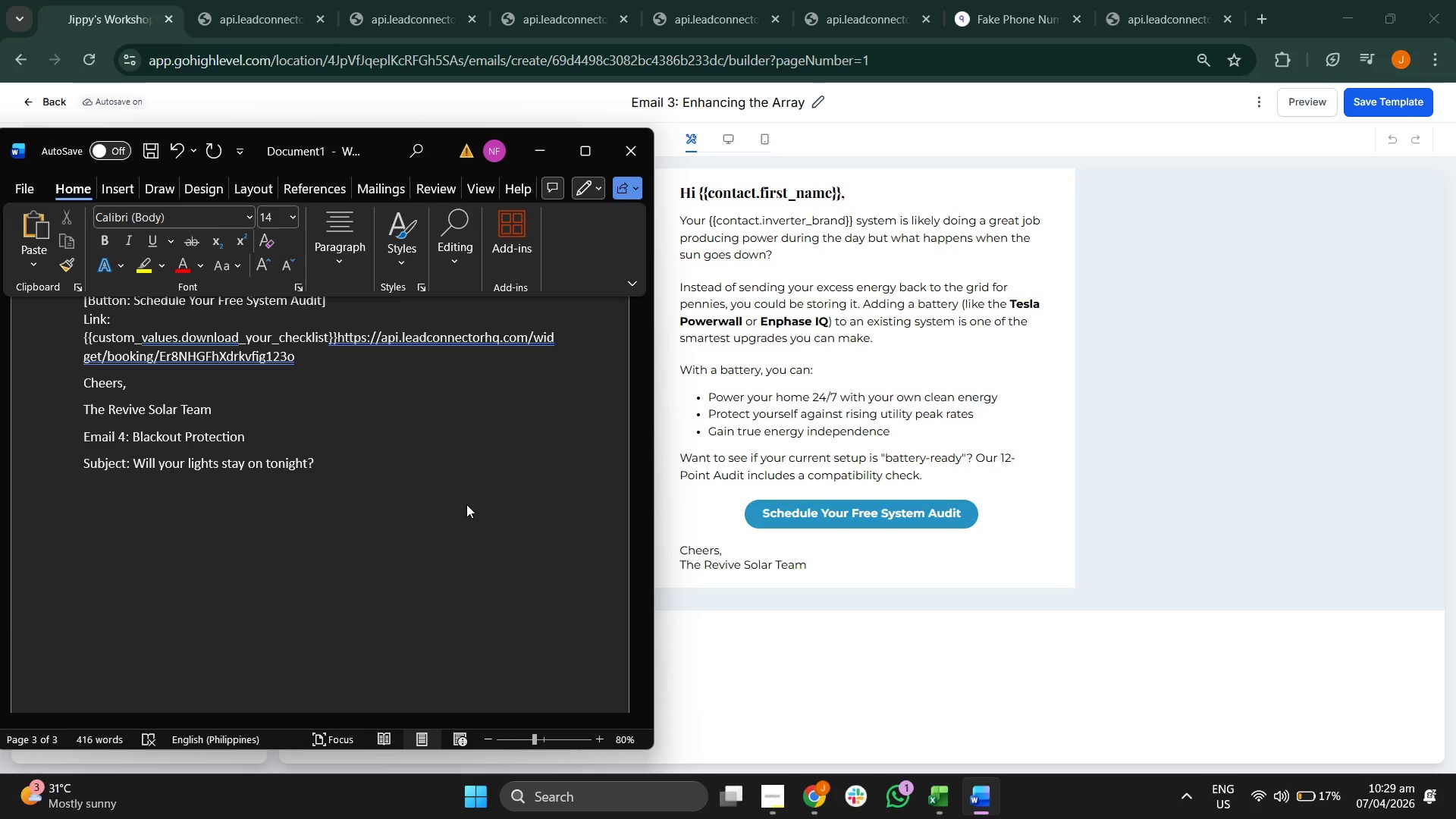 
type(Preheader; )
key(Backspace)
key(Backspace)
type(: Th)
key(Backspace)
type(he truth about gi)
key(Backspace)
type(rid-tied solar during a power outage.)
 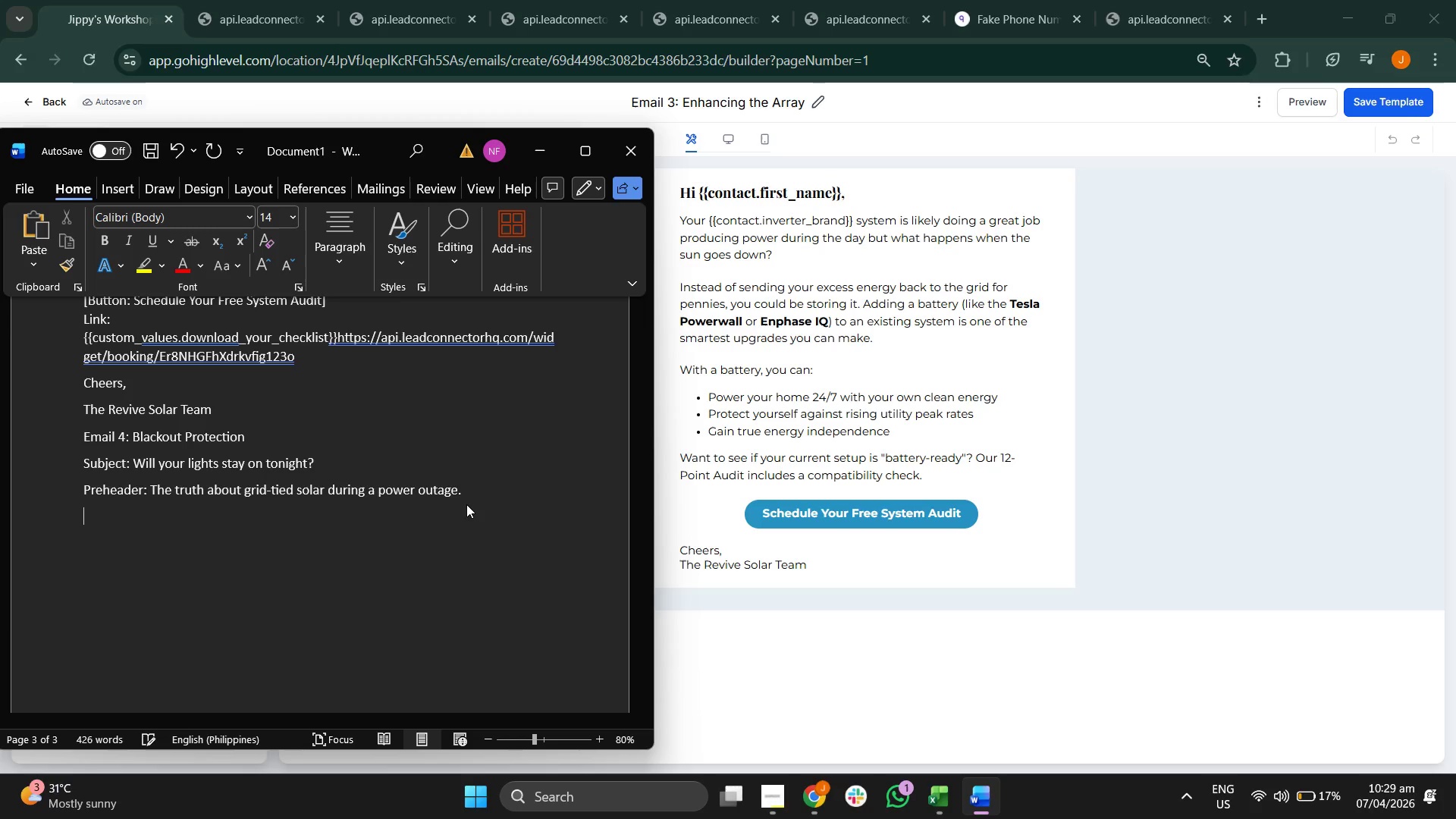 
 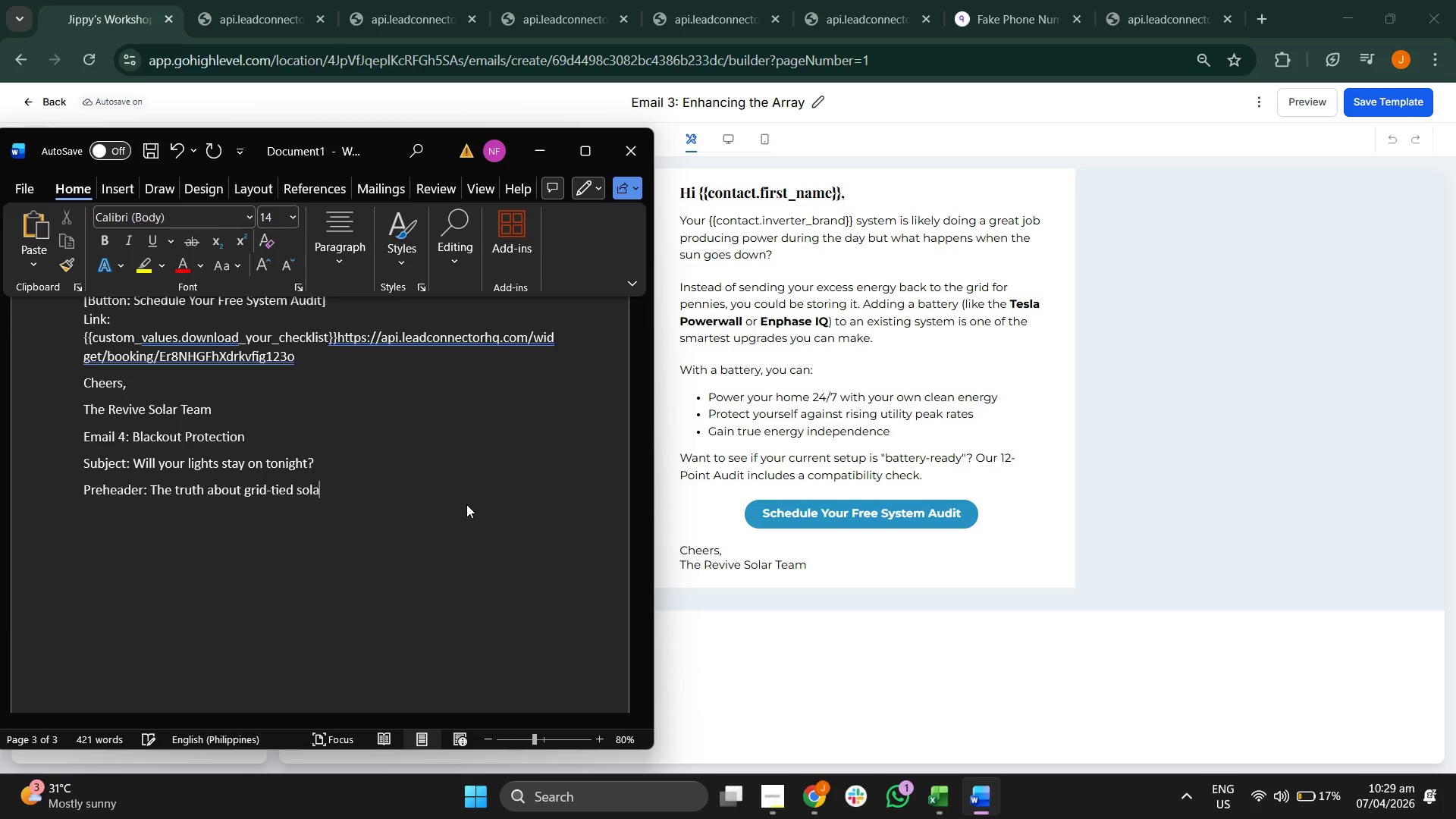 
key(Enter)
 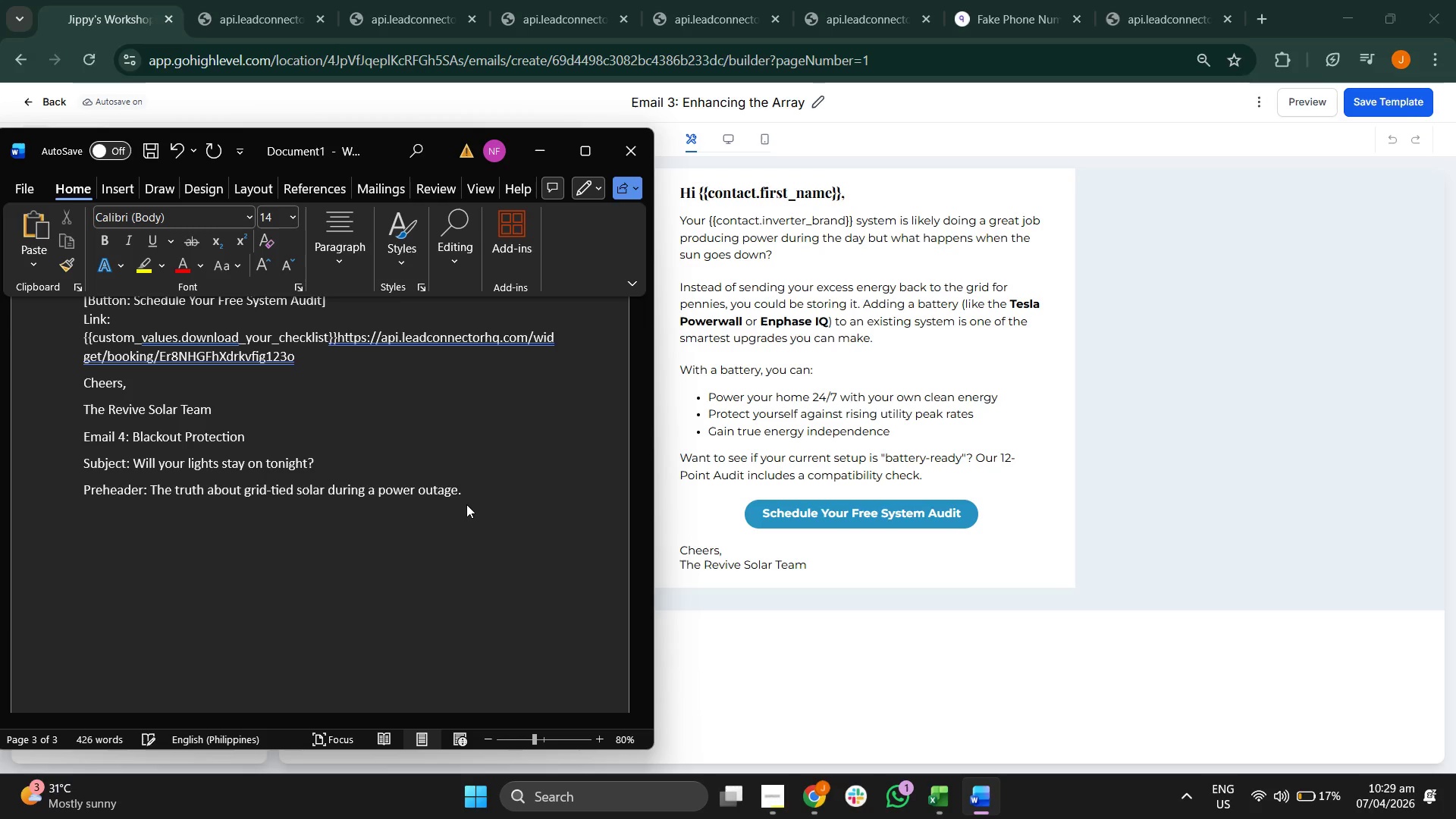 
type(Bodu)
key(Backspace)
type(y:)
 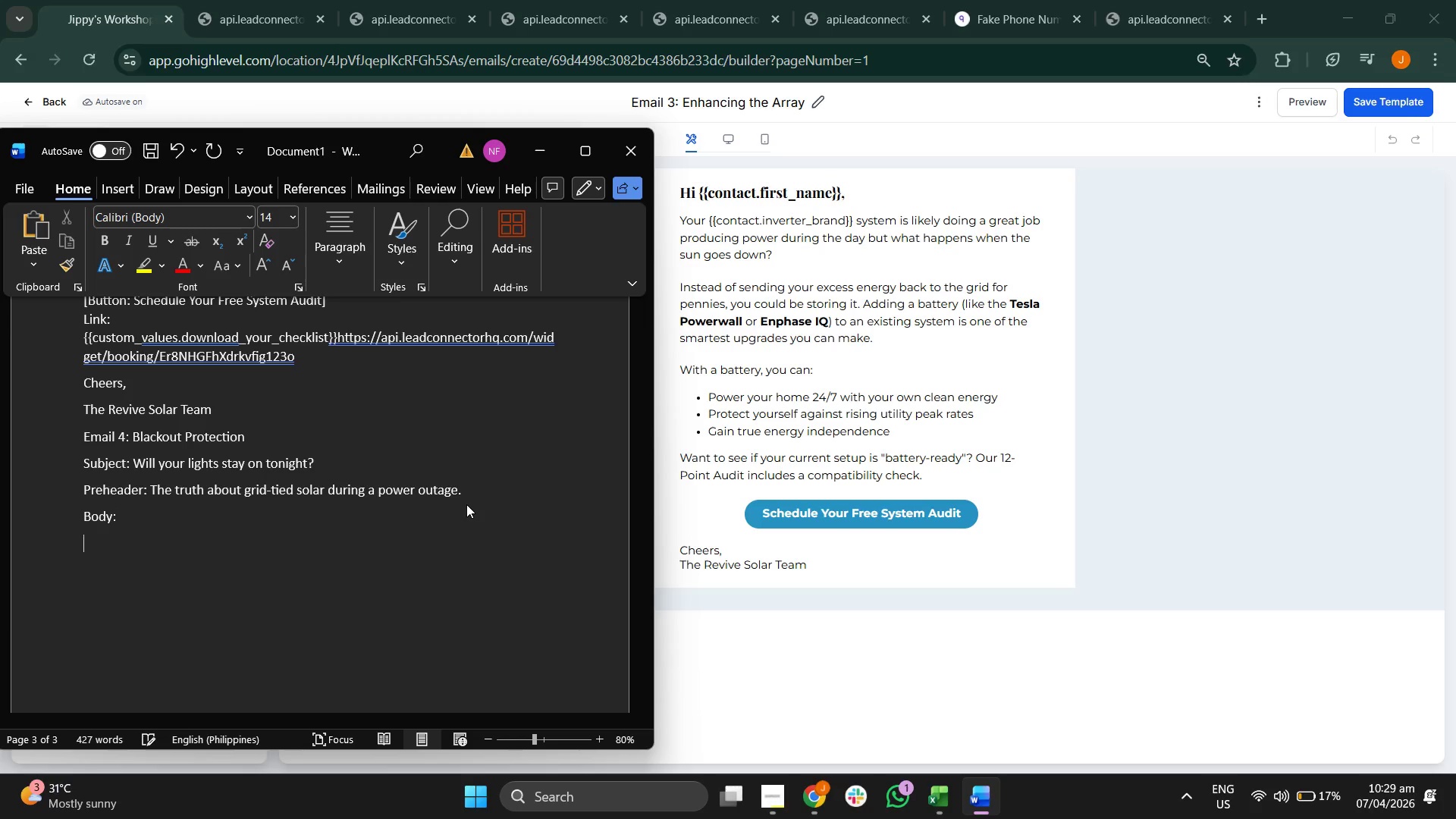 
 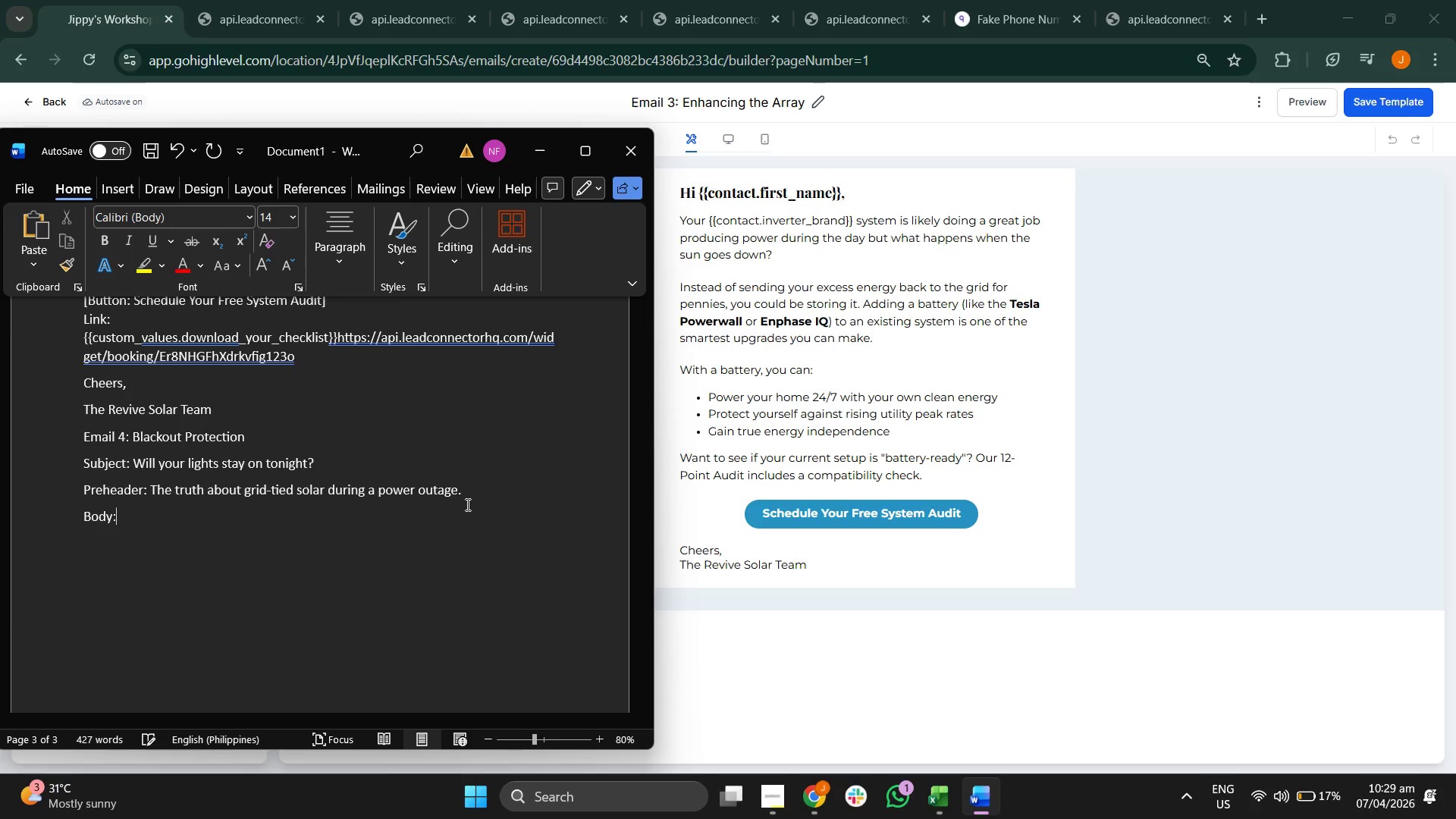 
key(Enter)
 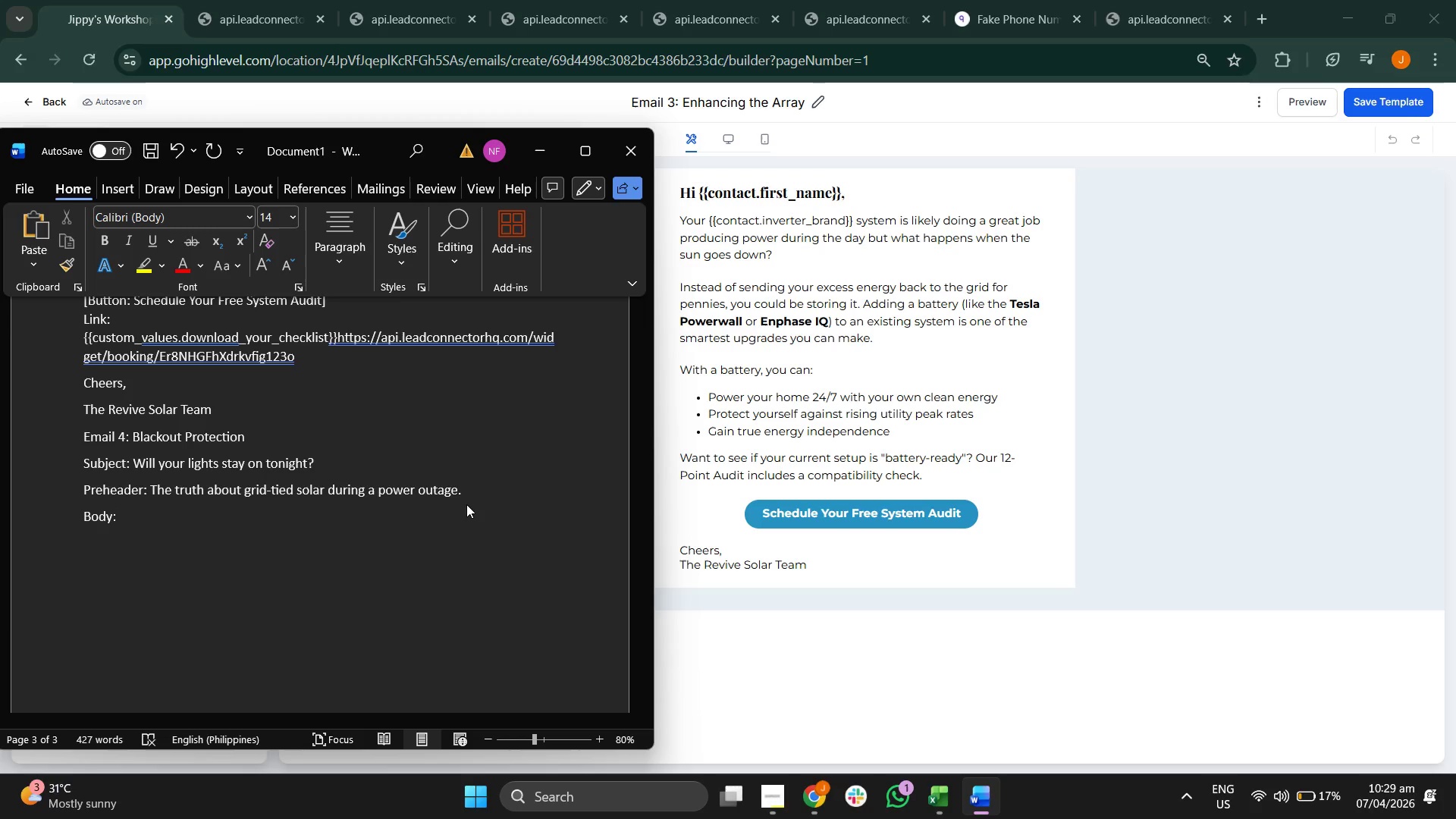 
key(CapsLock)
 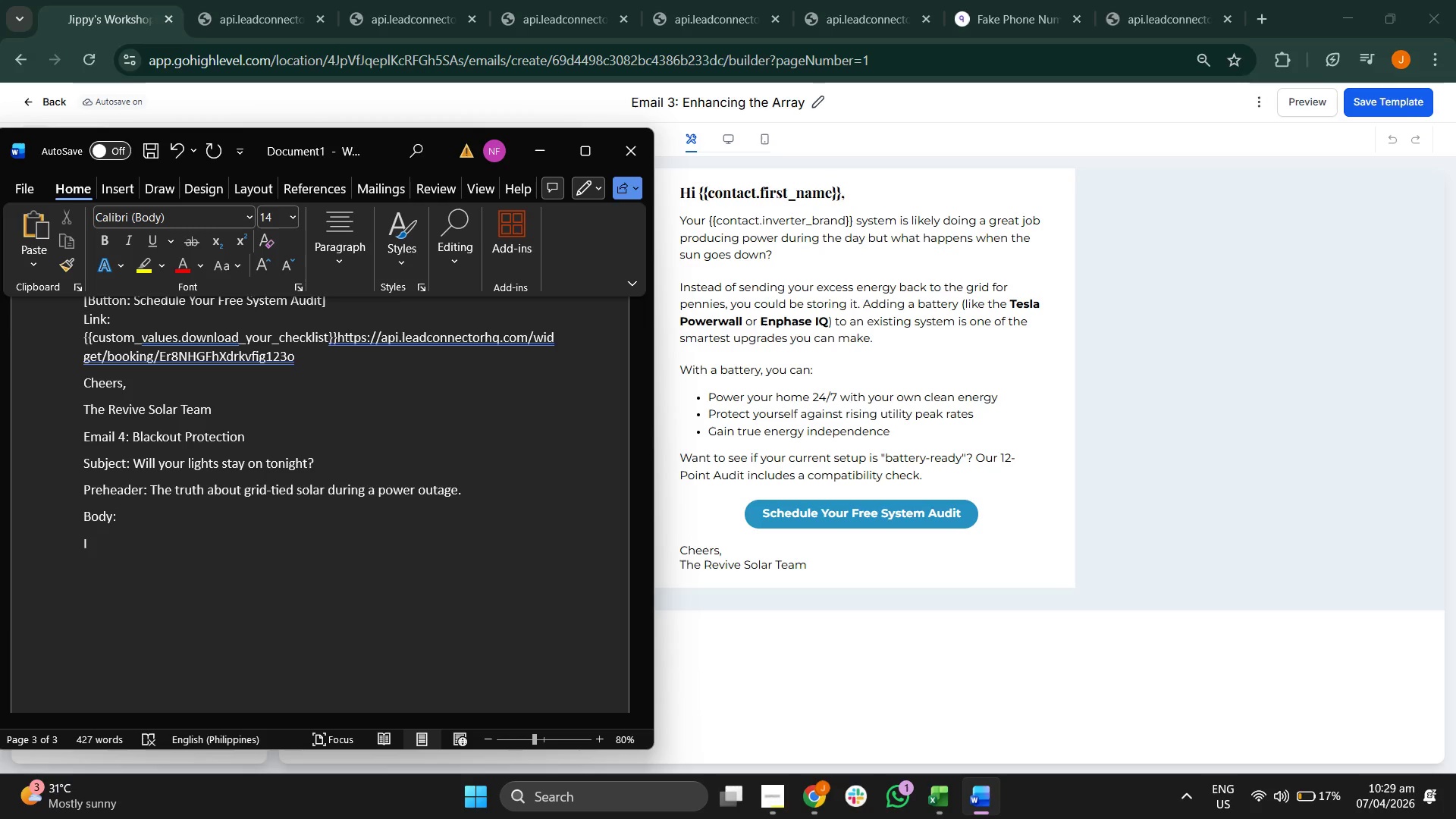 
key(I)
 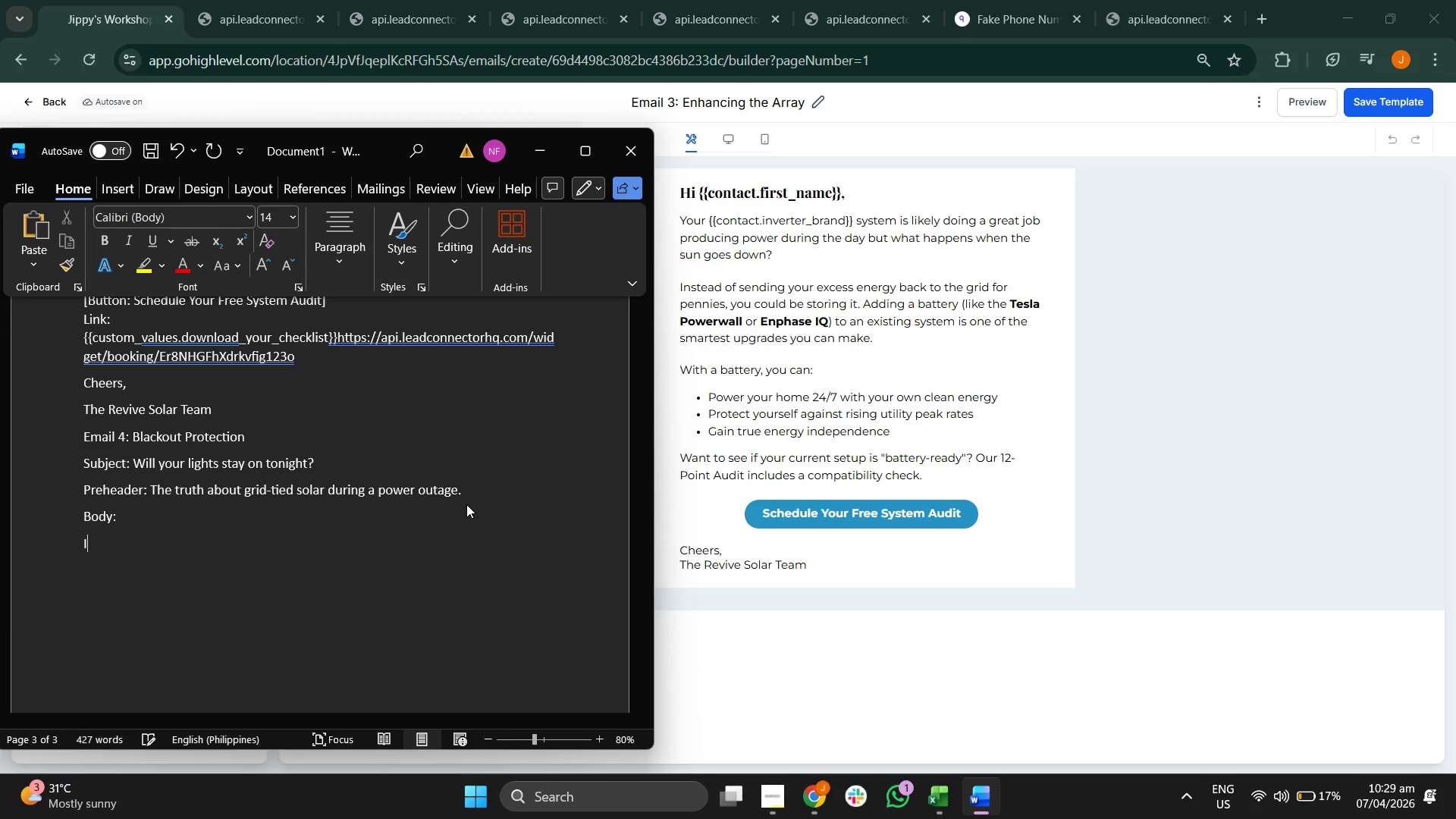 
key(CapsLock)
 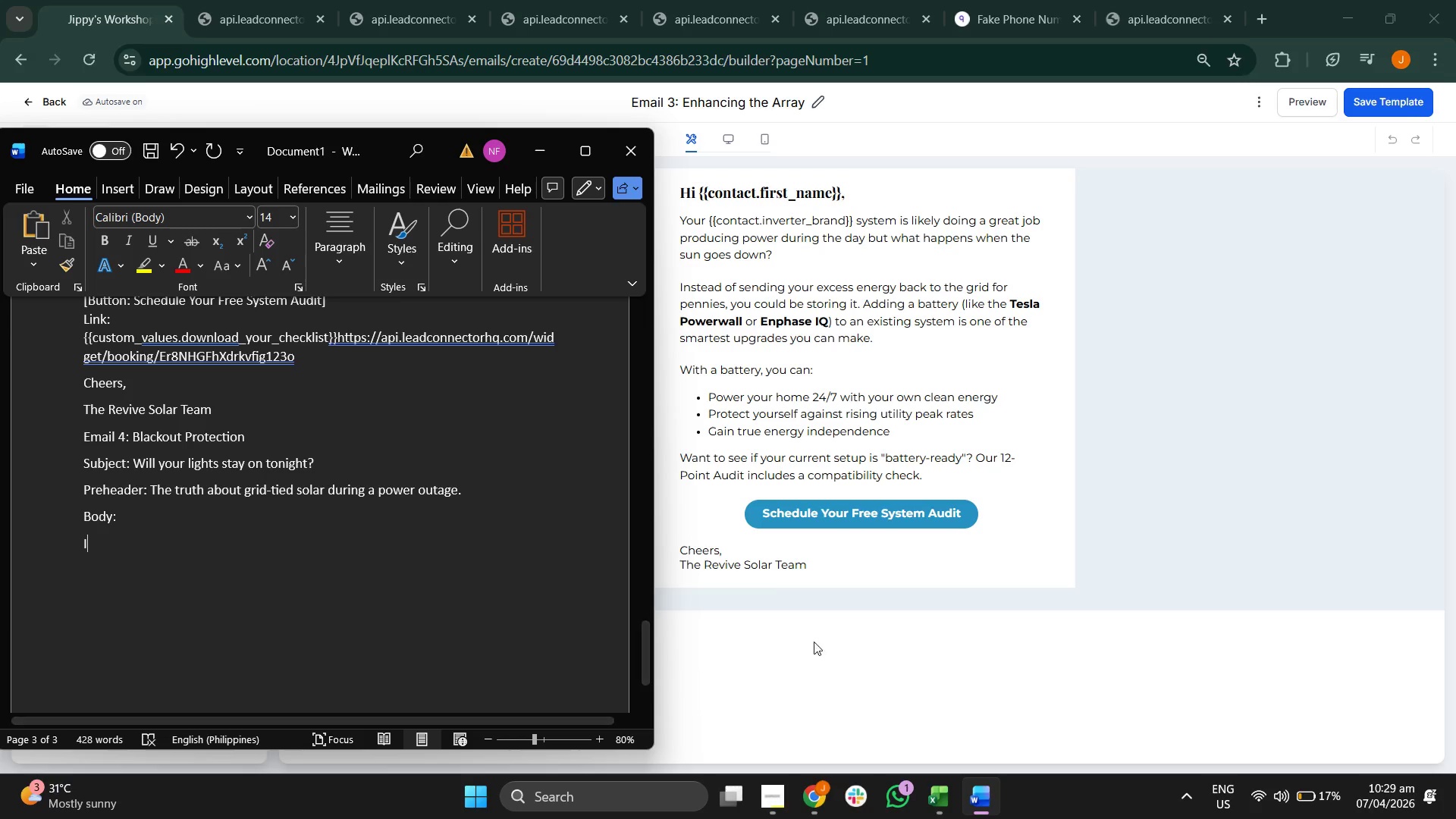 
left_click([850, 668])
 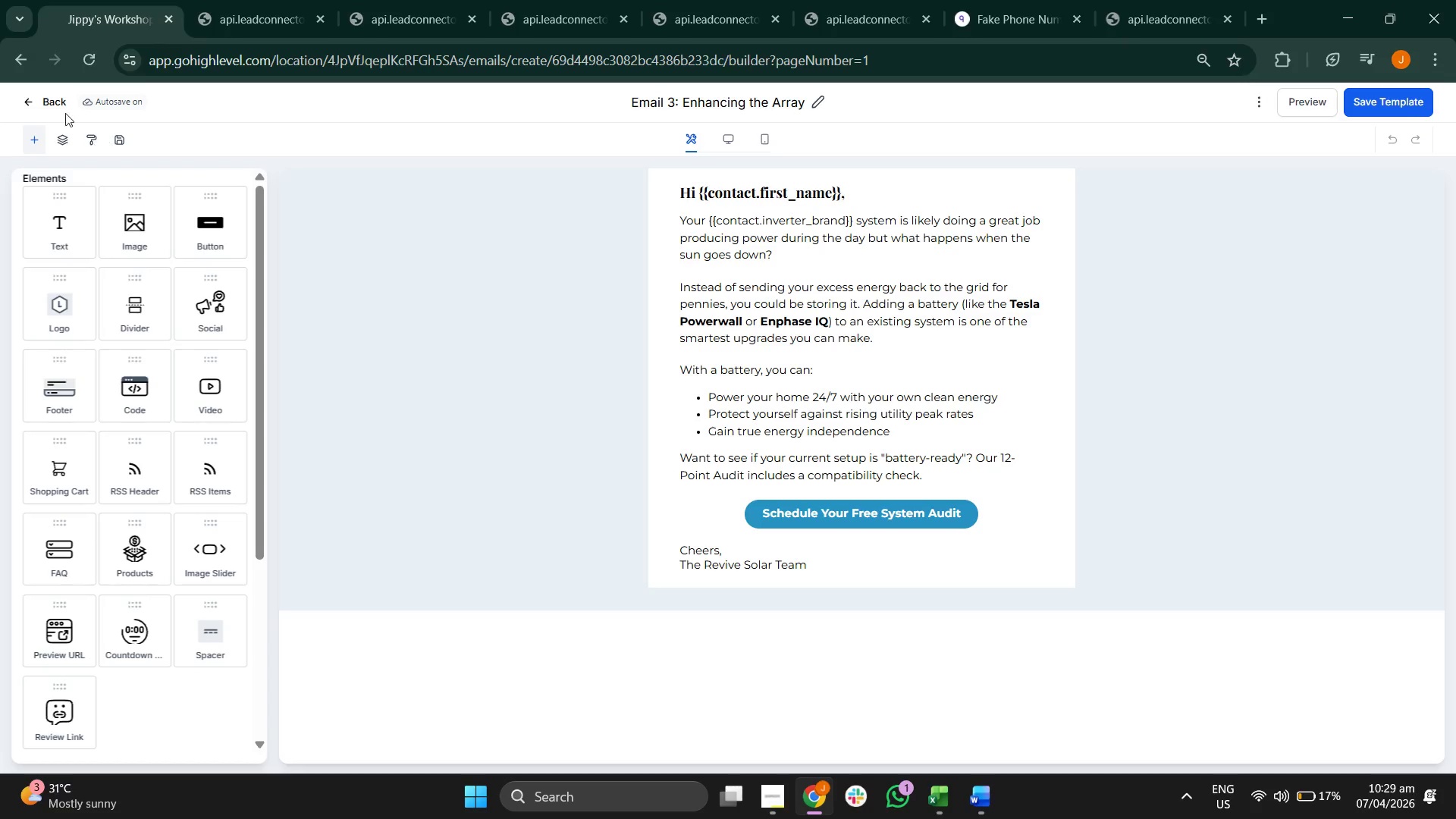 
left_click([57, 107])
 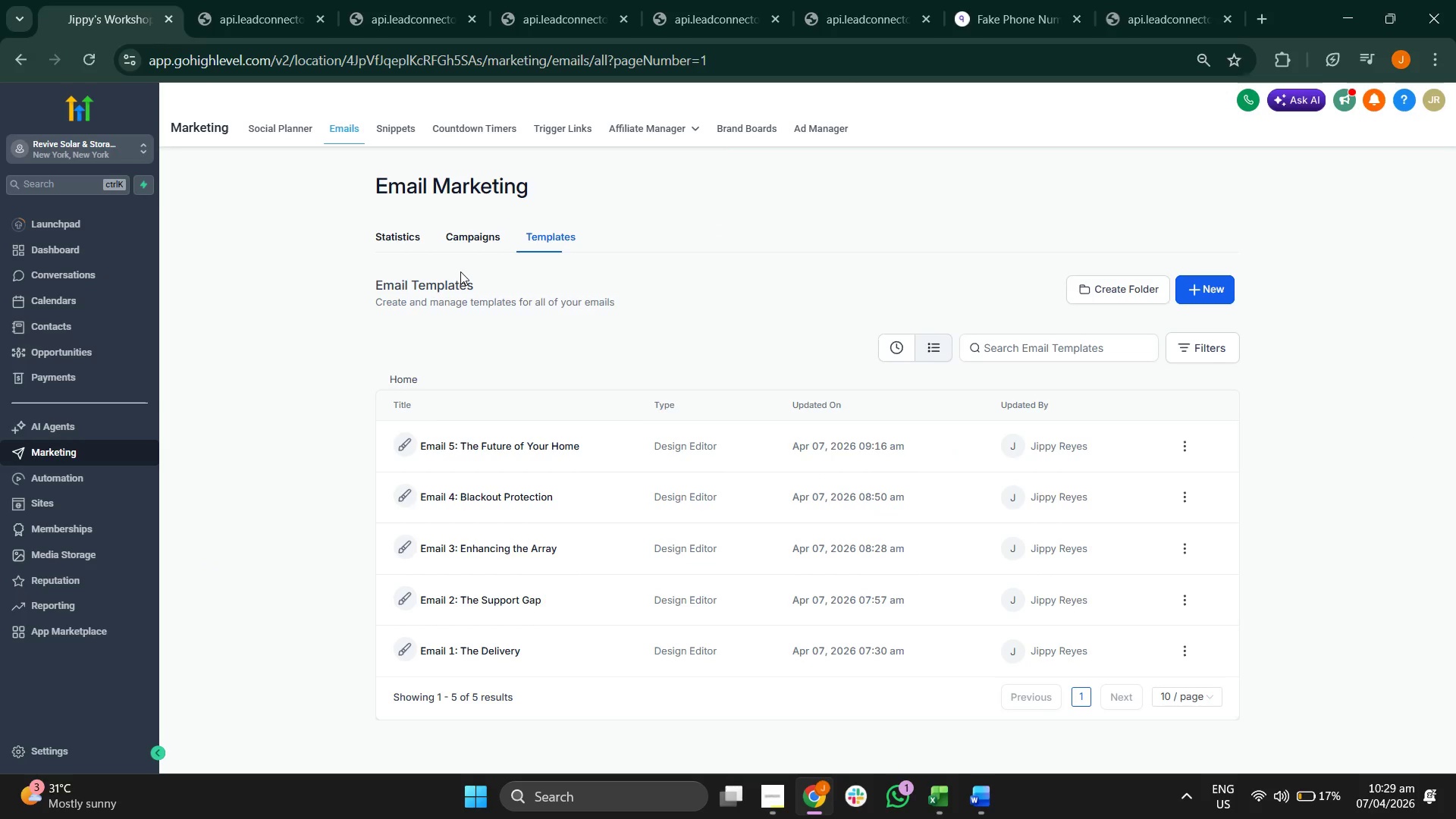 
left_click([513, 499])
 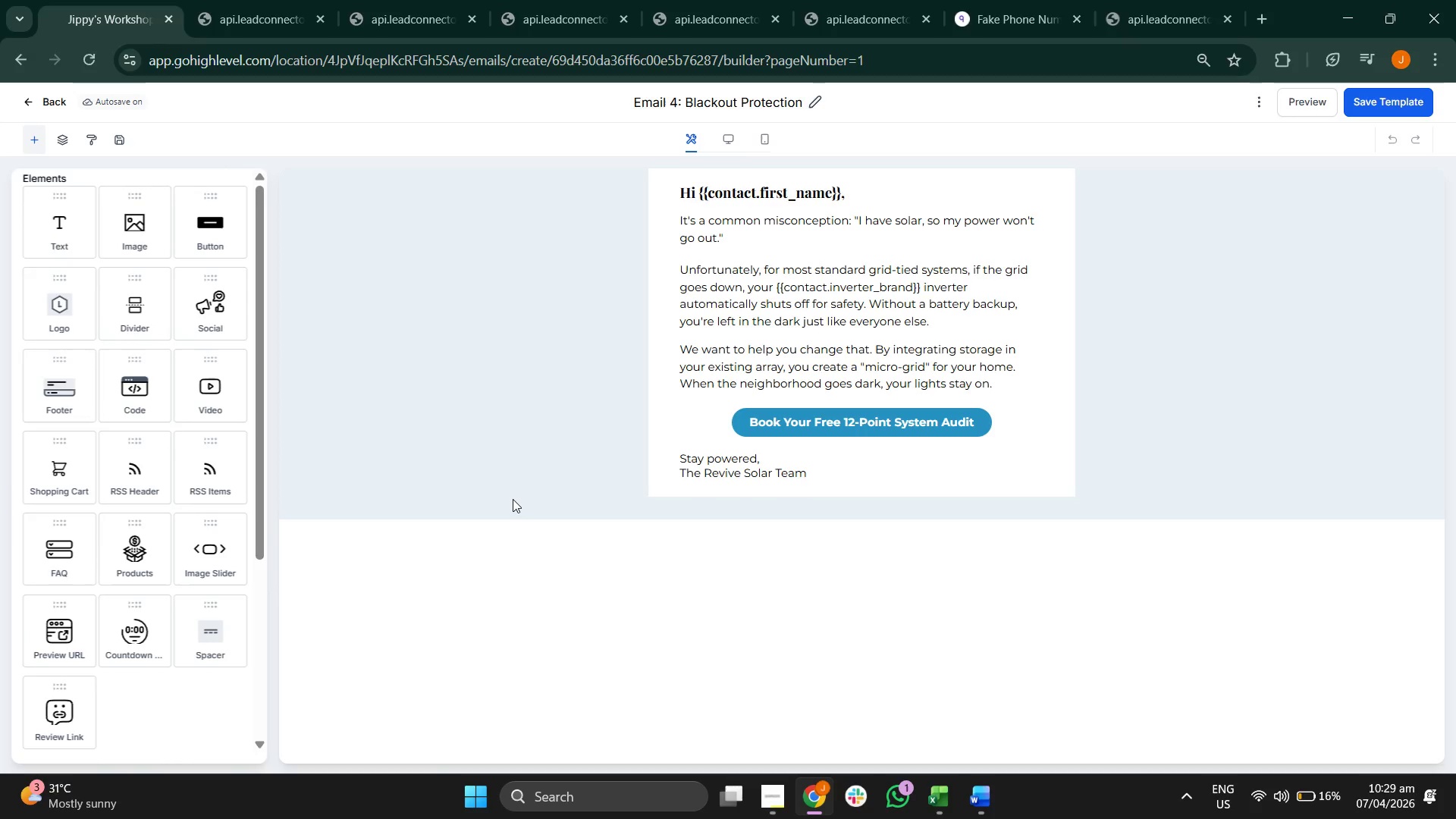 
wait(8.0)
 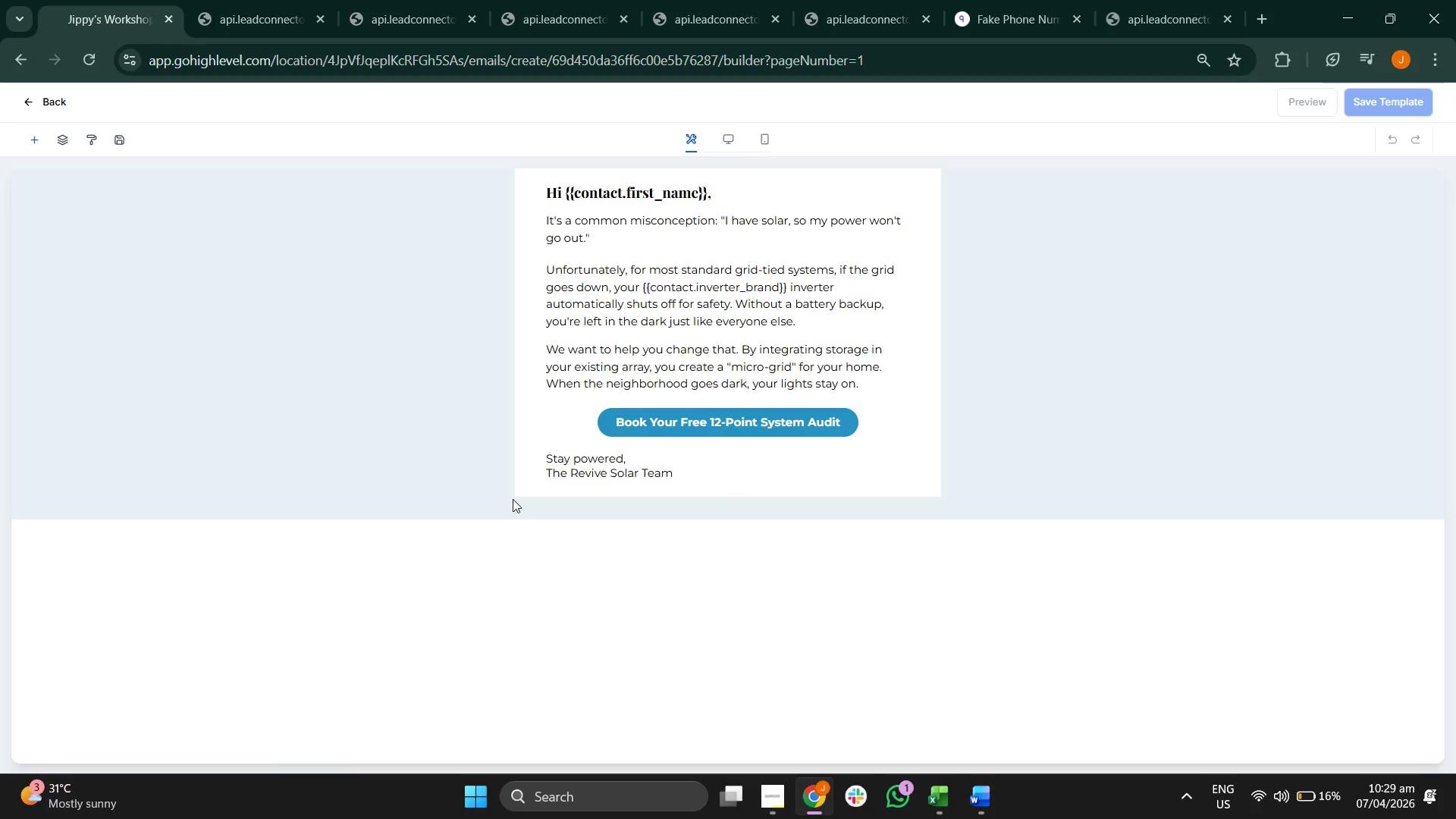 
left_click([992, 792])
 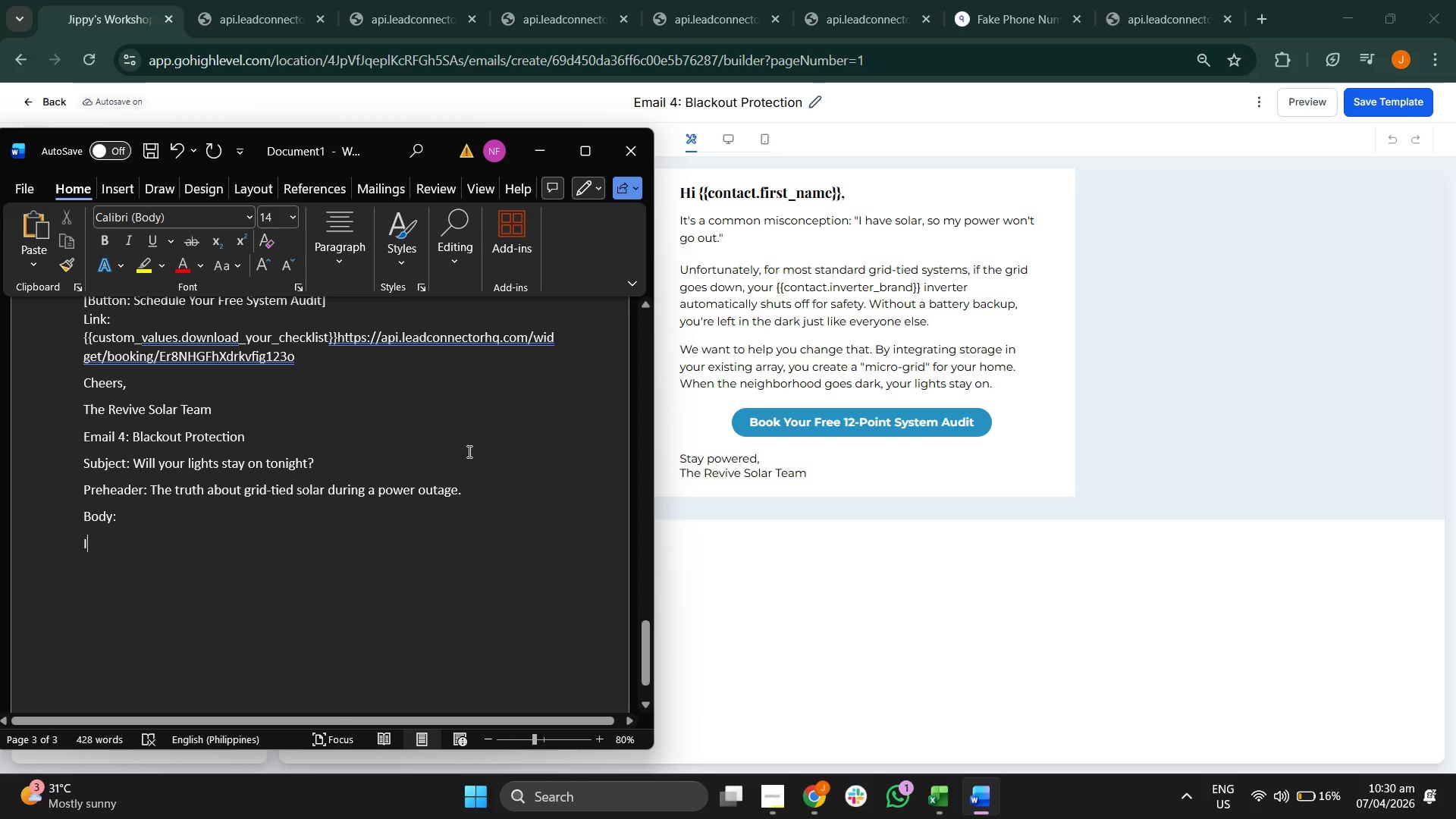 
type(t's a coomo)
key(Backspace)
key(Backspace)
key(Backspace)
type(mmon)
 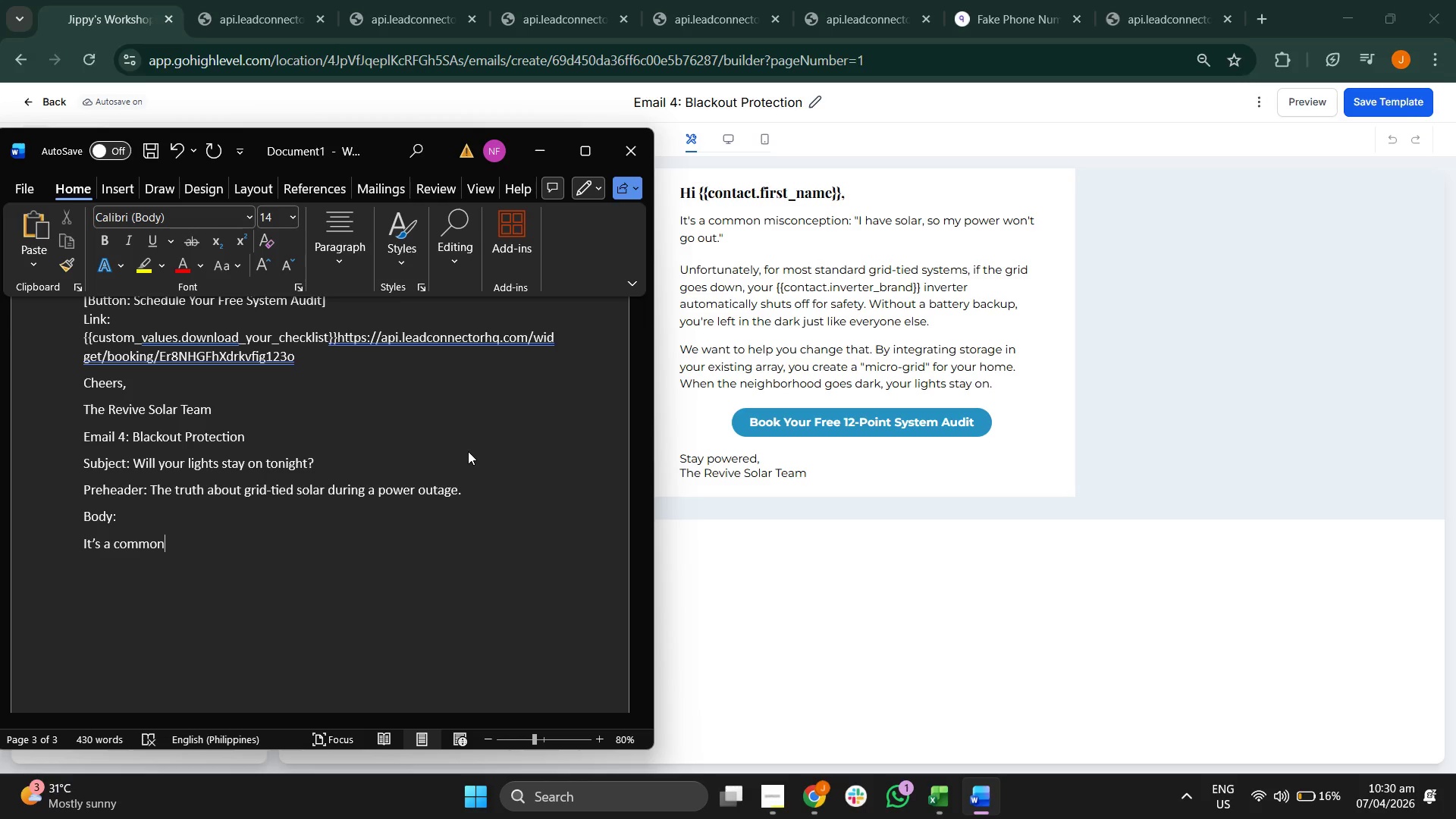 
type( misconcetion: "I have solar, so my ower won't go out.")
 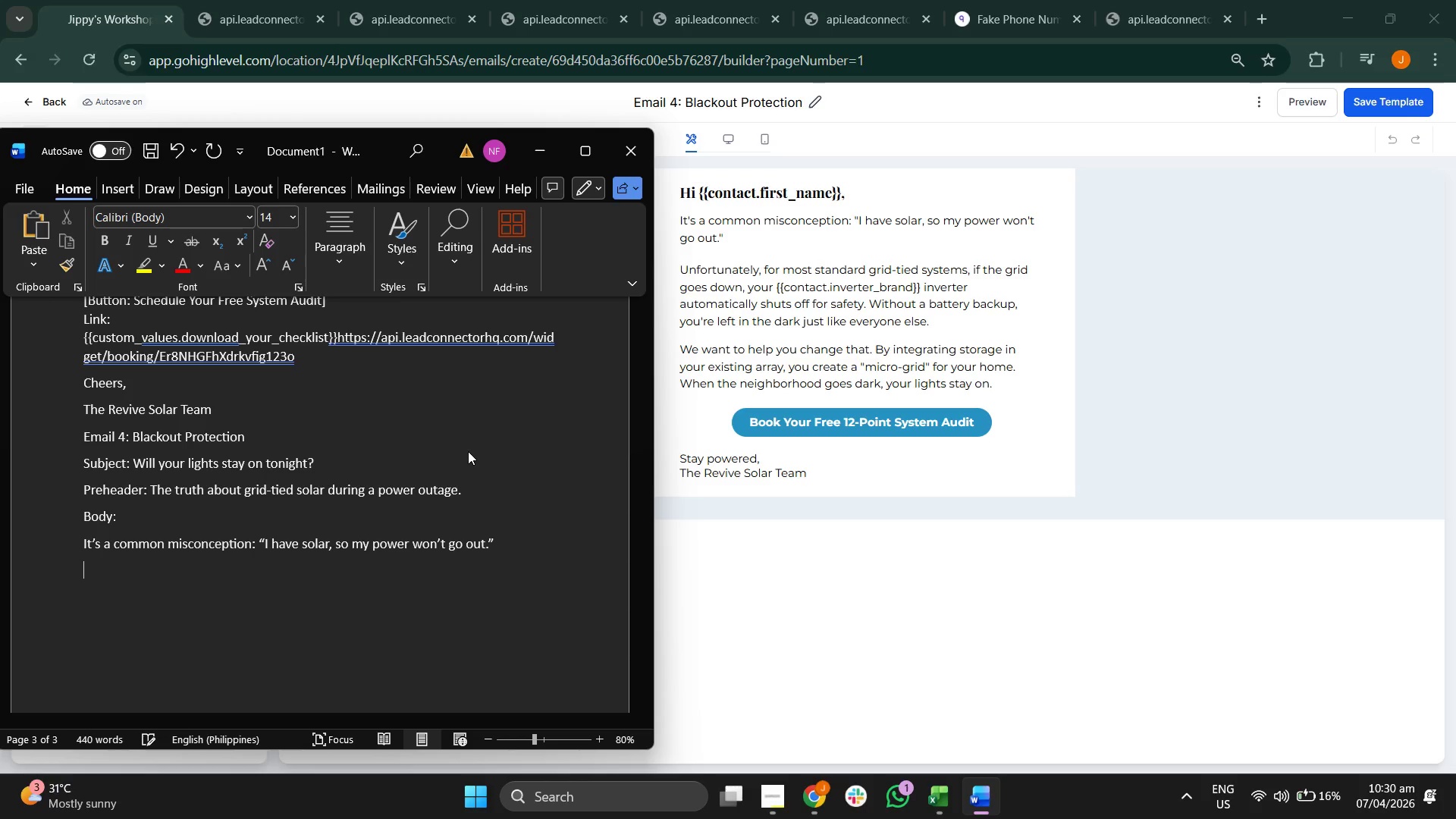 
hold_key(key=P, duration=7.25)
 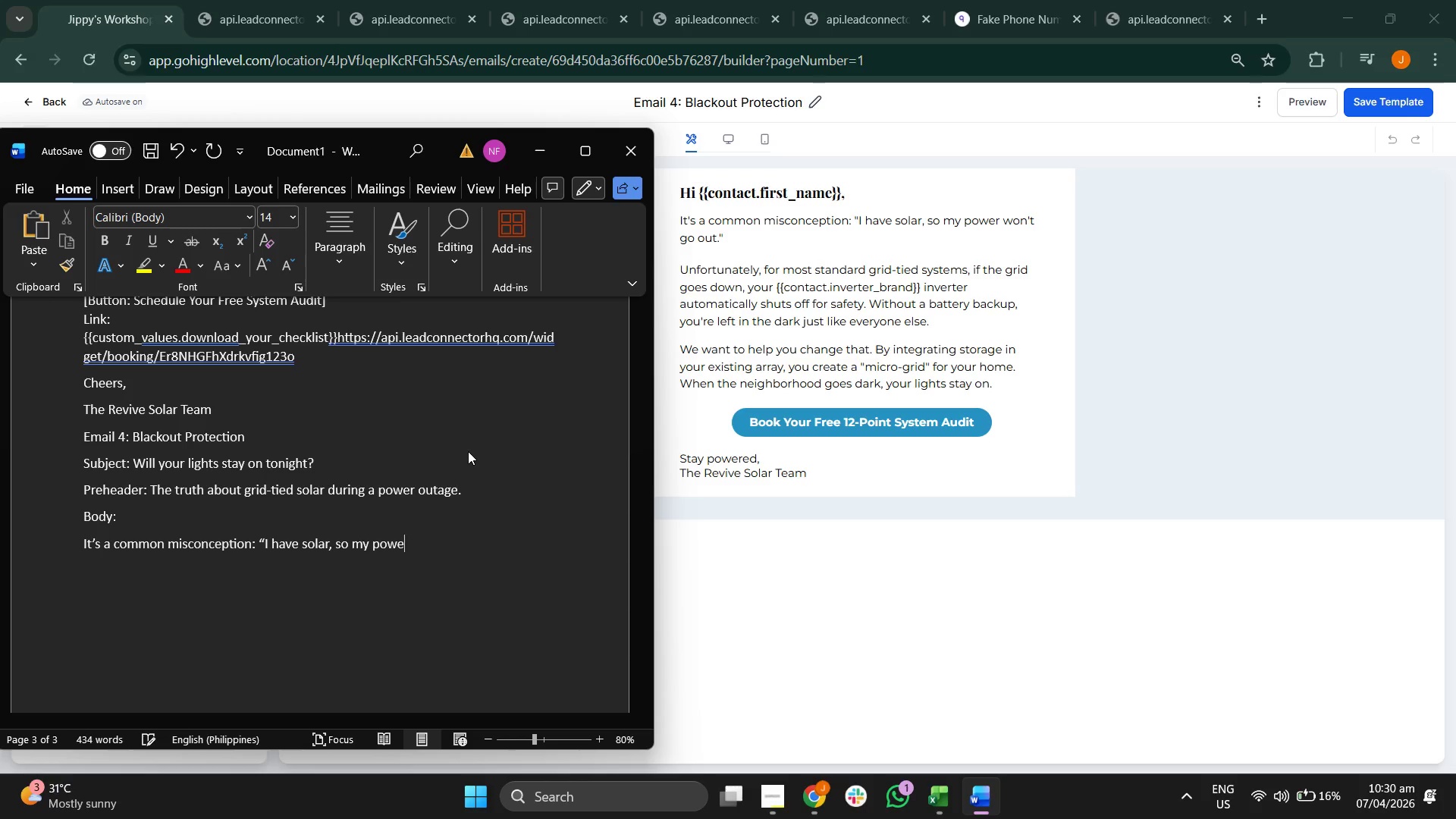 
key(Enter)
 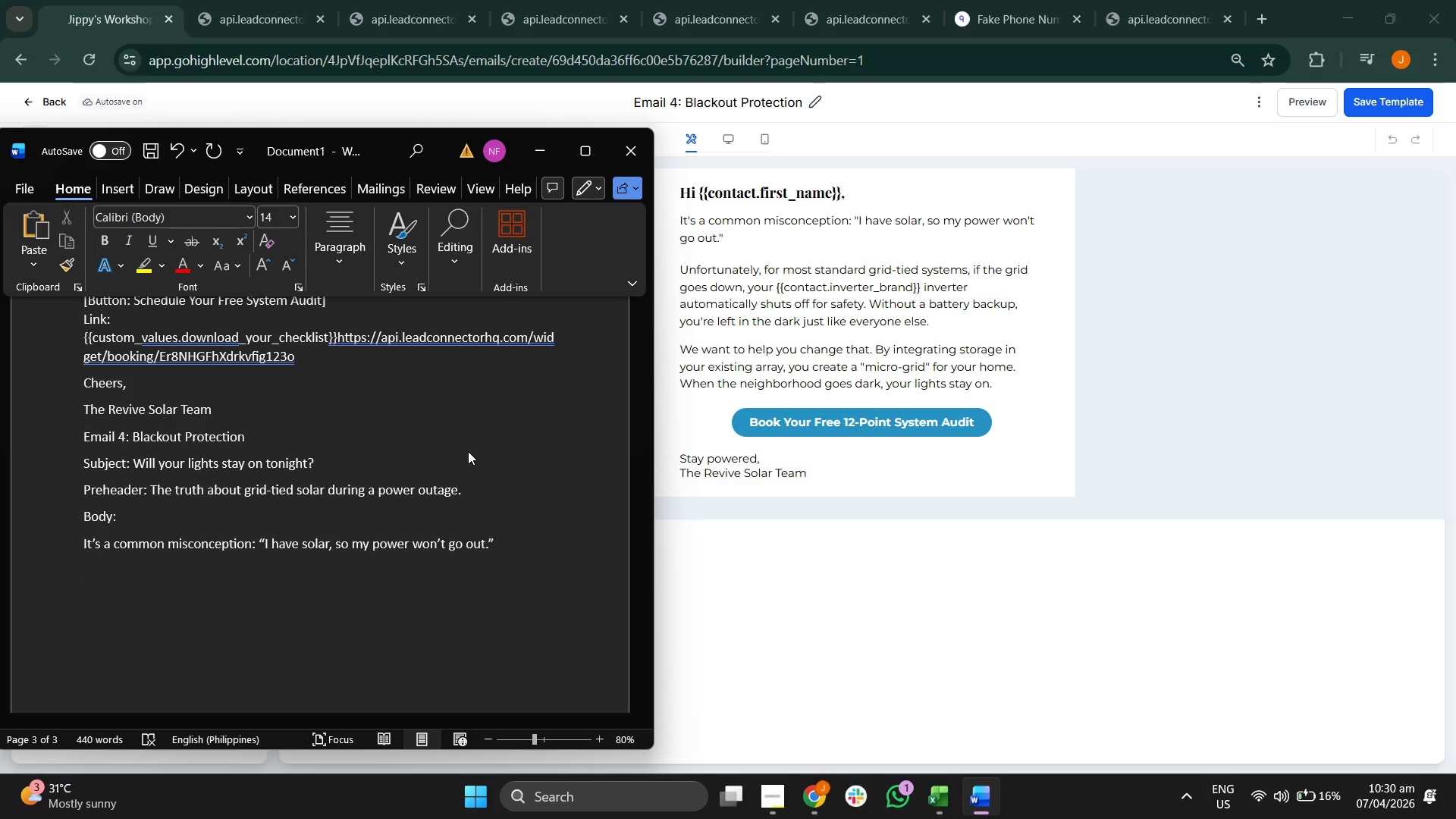 
type(Unforturn)
key(Backspace)
key(Backspace)
type(natl)
key(Backspace)
type(ely, for most standard grid-tied systems, if the fri)
key(Backspace)
key(Backspace)
key(Backspace)
type(grid goew)
key(Backspace)
type(s down, your {{contact.invet)
key(Backspace)
type(rter_brand}} int)
key(Backspace)
type(verter automatically shits)
key(Backspace)
key(Backspace)
key(Backspace)
type(uts of )
key(Backspace)
type(f t)
key(Backspace)
type(for sae)
key(Backspace)
type(fety. Wwih)
key(Backspace)
key(Backspace)
key(Backspace)
type(ihou)
key(Backspace)
key(Backspace)
key(Backspace)
type(thout a battery backup, you're left in the dard just)
key(Backspace)
key(Backspace)
key(Backspace)
key(Backspace)
key(Backspace)
key(Backspace)
type(k just like everyone else.)
 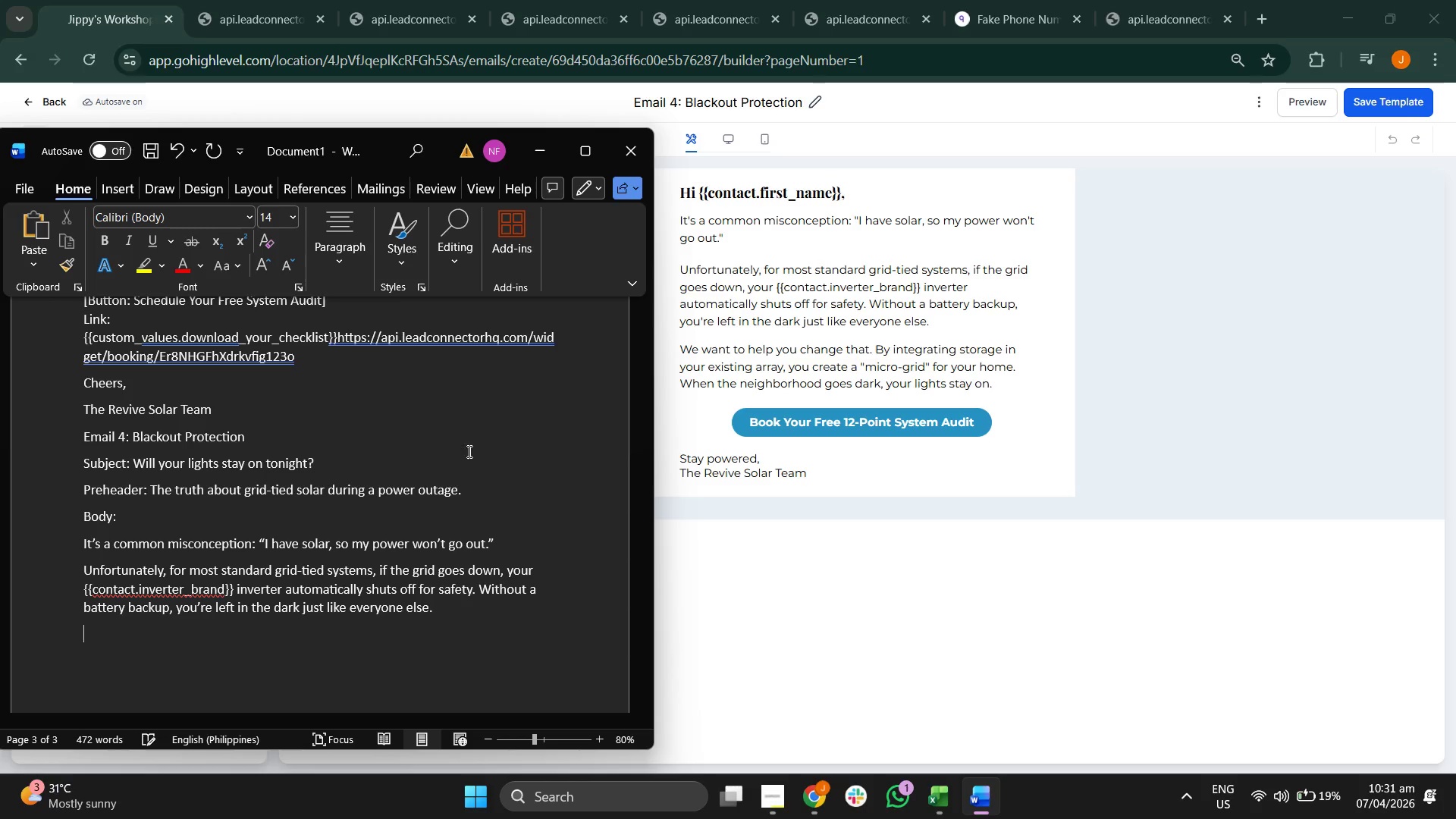 
 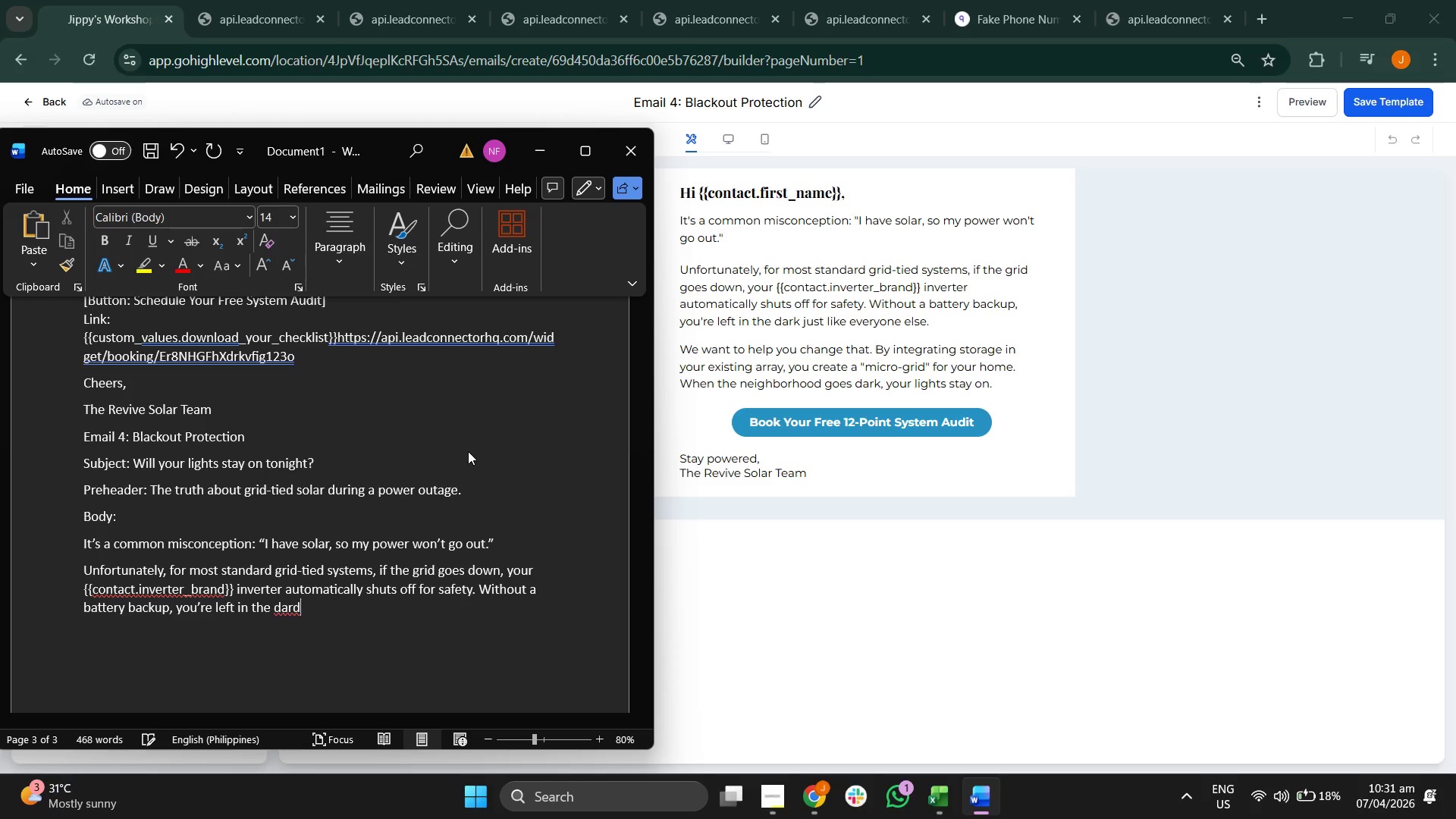 
key(Enter)
 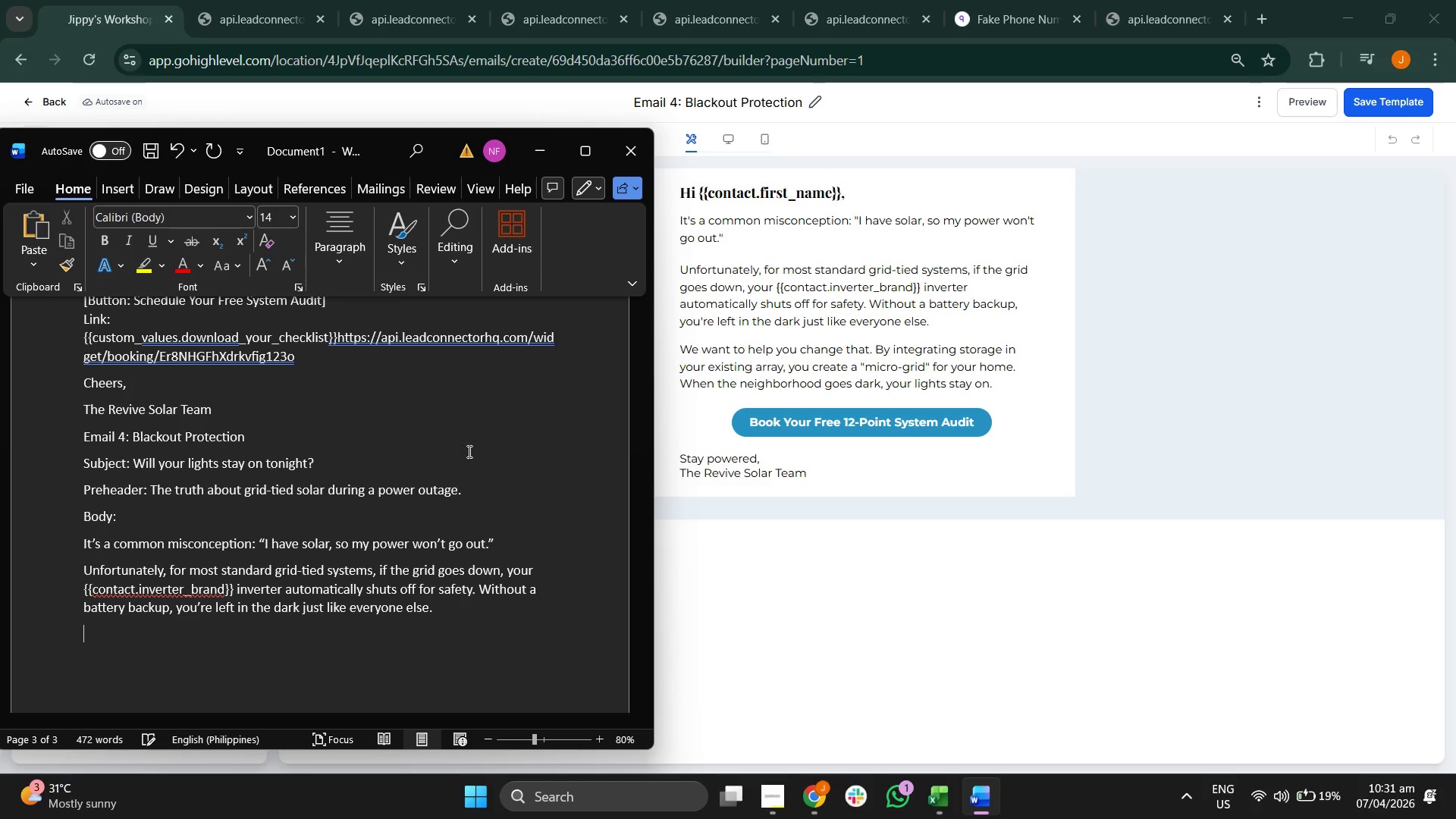 
type(We want yo )
key(Backspace)
key(Backspace)
key(Backspace)
type(to help you c)
key(Backspace)
type(change that )
key(Backspace)
type(, B)
key(Backspace)
key(Backspace)
key(Backspace)
type(. y)
key(Backspace)
type(BY)
key(Backspace)
type(y integrating storage in your exiting )
key(Backspace)
key(Backspace)
key(Backspace)
key(Backspace)
type(s)
key(Backspace)
key(Backspace)
type(stinga)
key(Backspace)
type( array, you create a "micro-gird")
key(Backspace)
key(Backspace)
key(Backspace)
key(Backspace)
type(rod")
key(Backspace)
key(Backspace)
key(Backspace)
type(id" for your hme)
key(Backspace)
key(Backspace)
type(ome. When the neighborhood goes dardk)
key(Backspace)
key(Backspace)
type(k, your lights stay on.)
 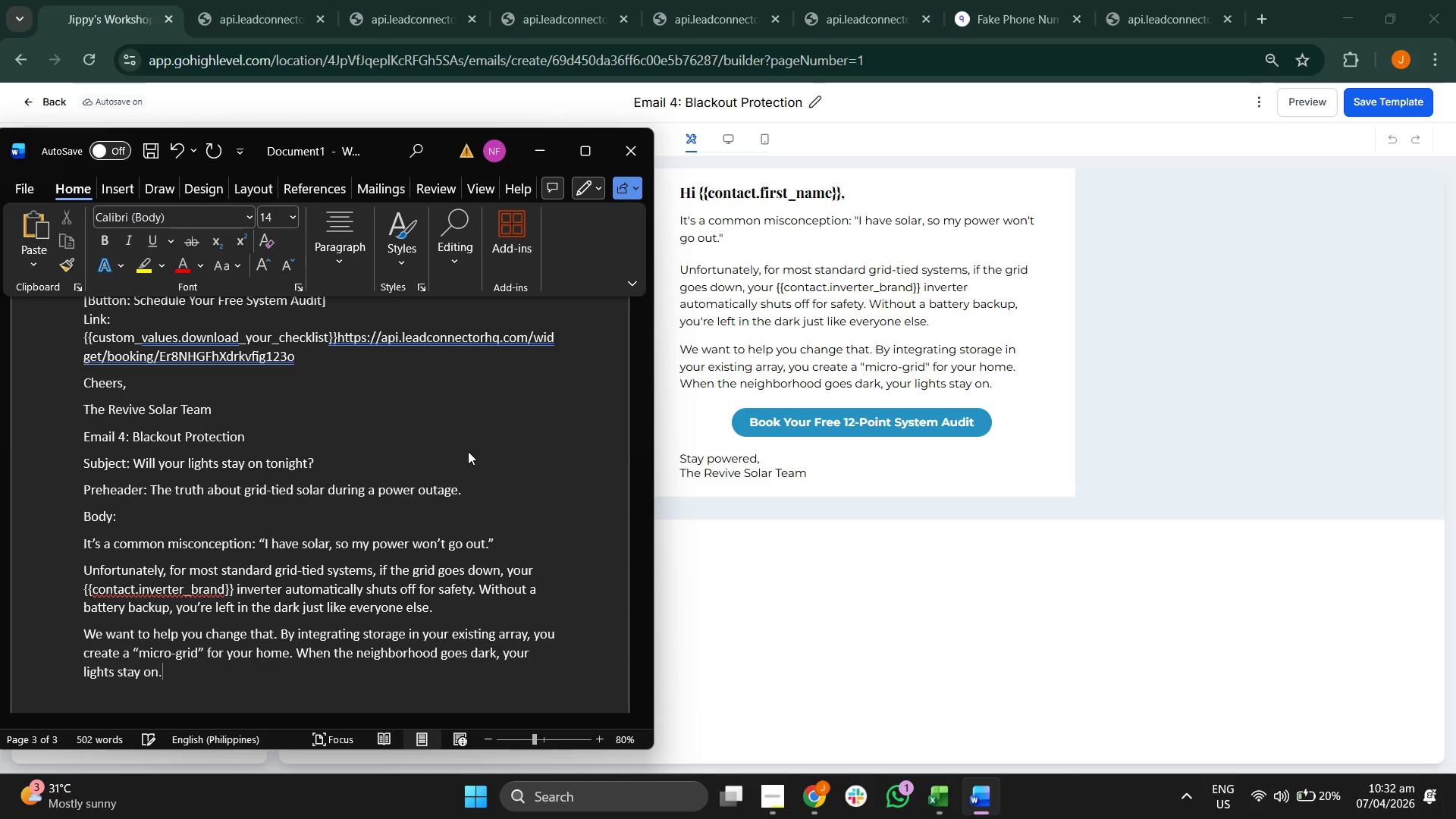 
scroll: coordinate [350, 495], scroll_direction: down, amount: 4.0
 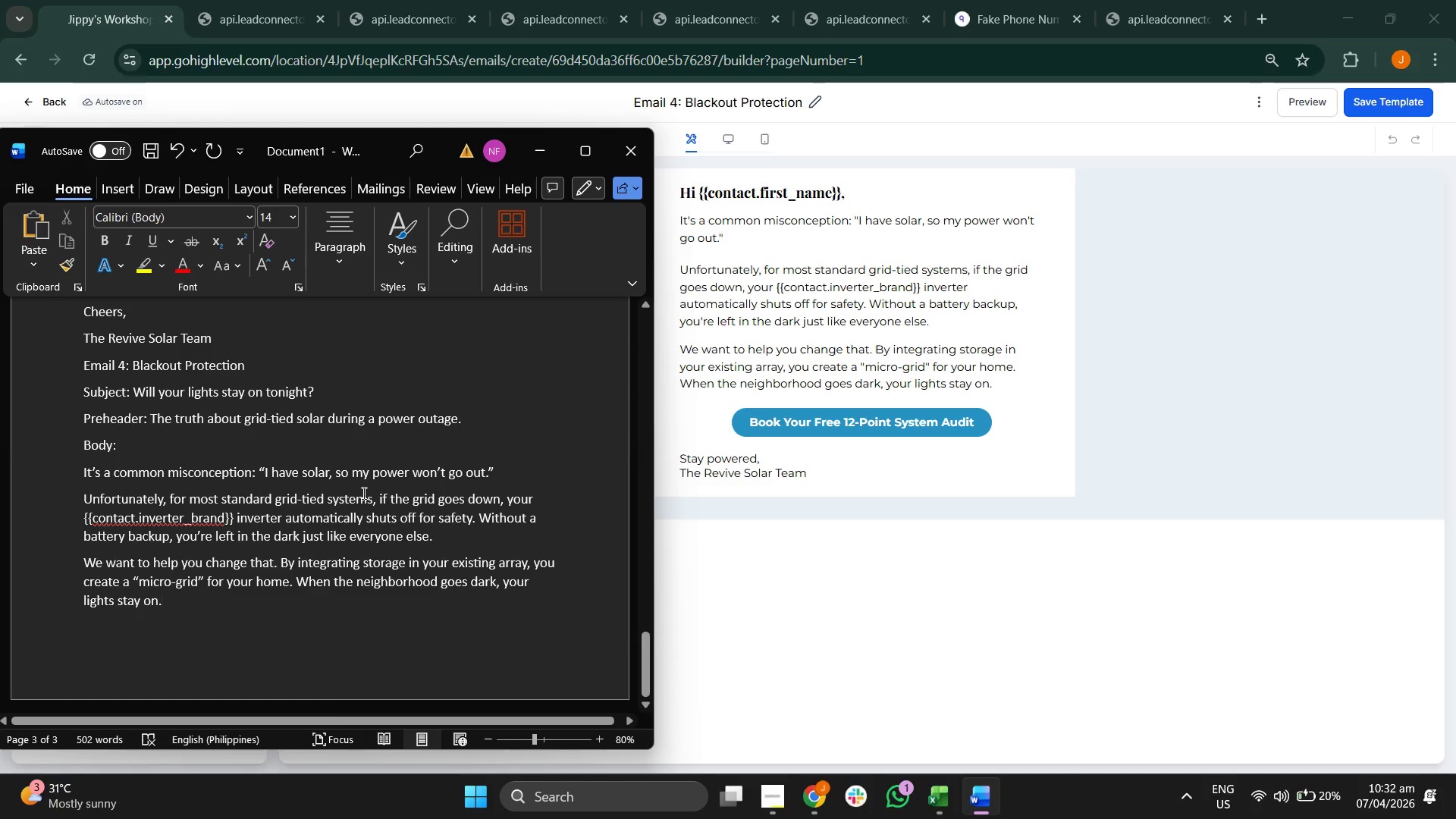 
key(Enter)
 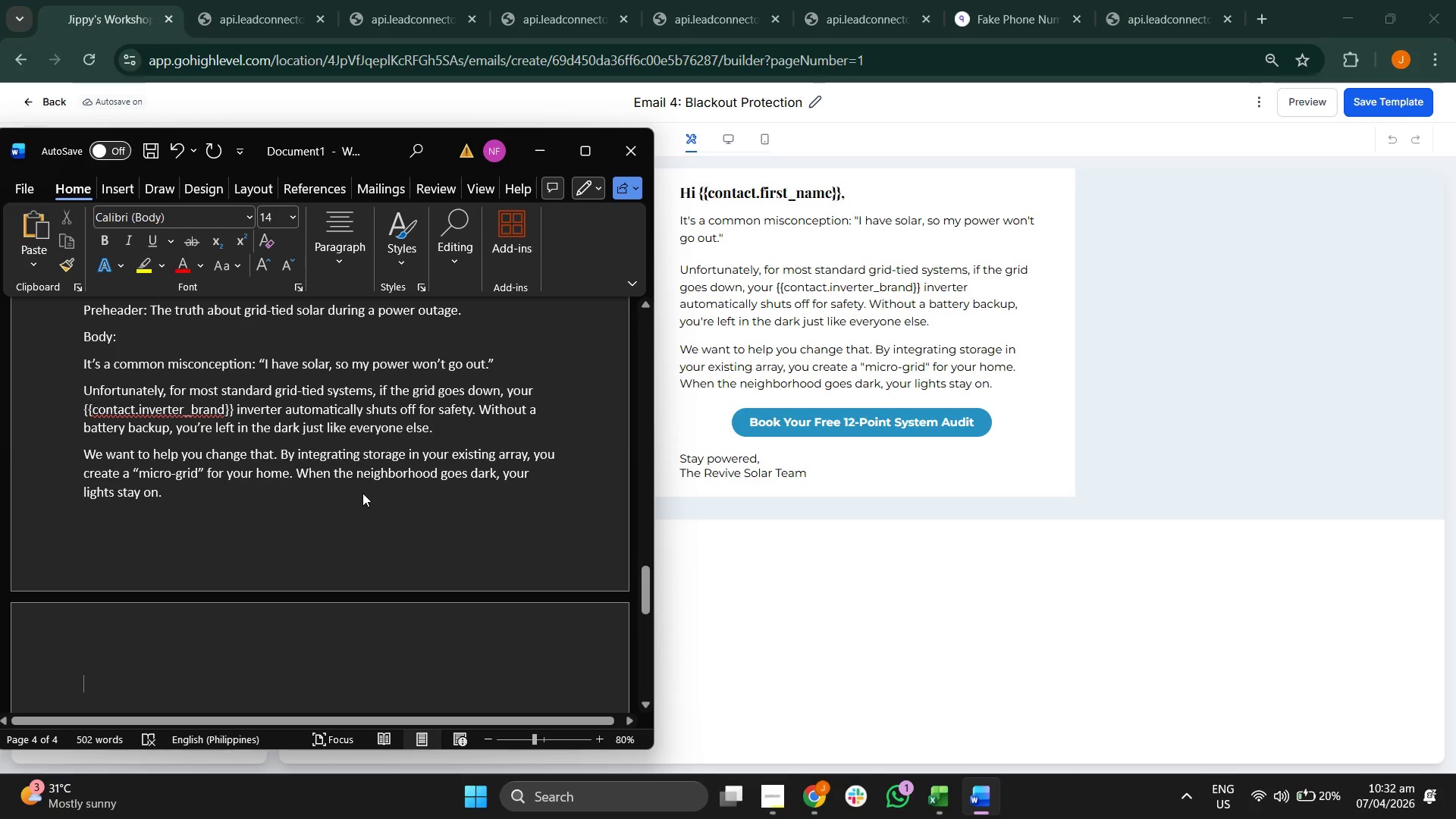 
scroll: coordinate [362, 493], scroll_direction: up, amount: 8.0
 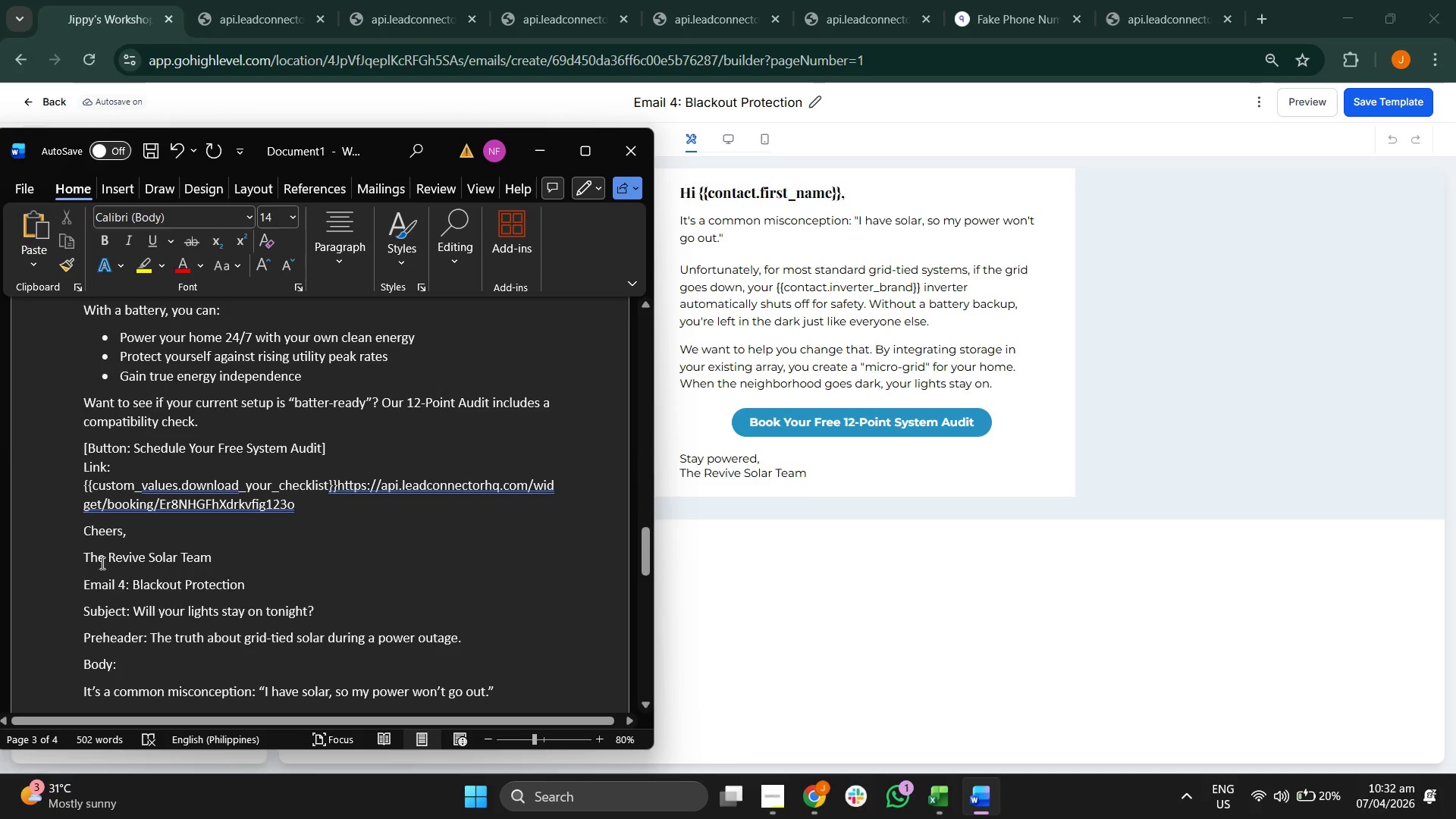 
left_click([91, 574])
 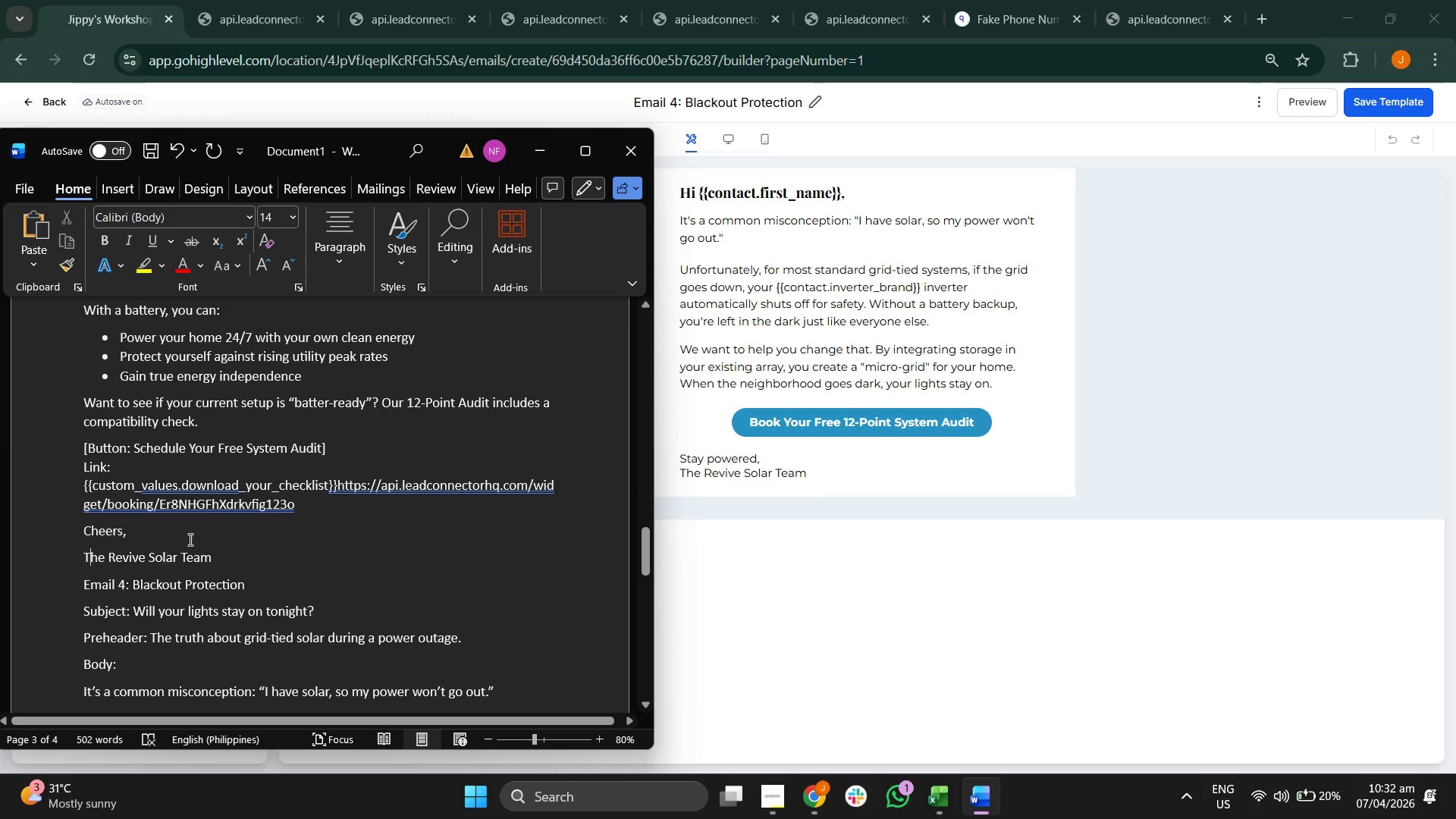 
scroll: coordinate [190, 538], scroll_direction: down, amount: 2.0
 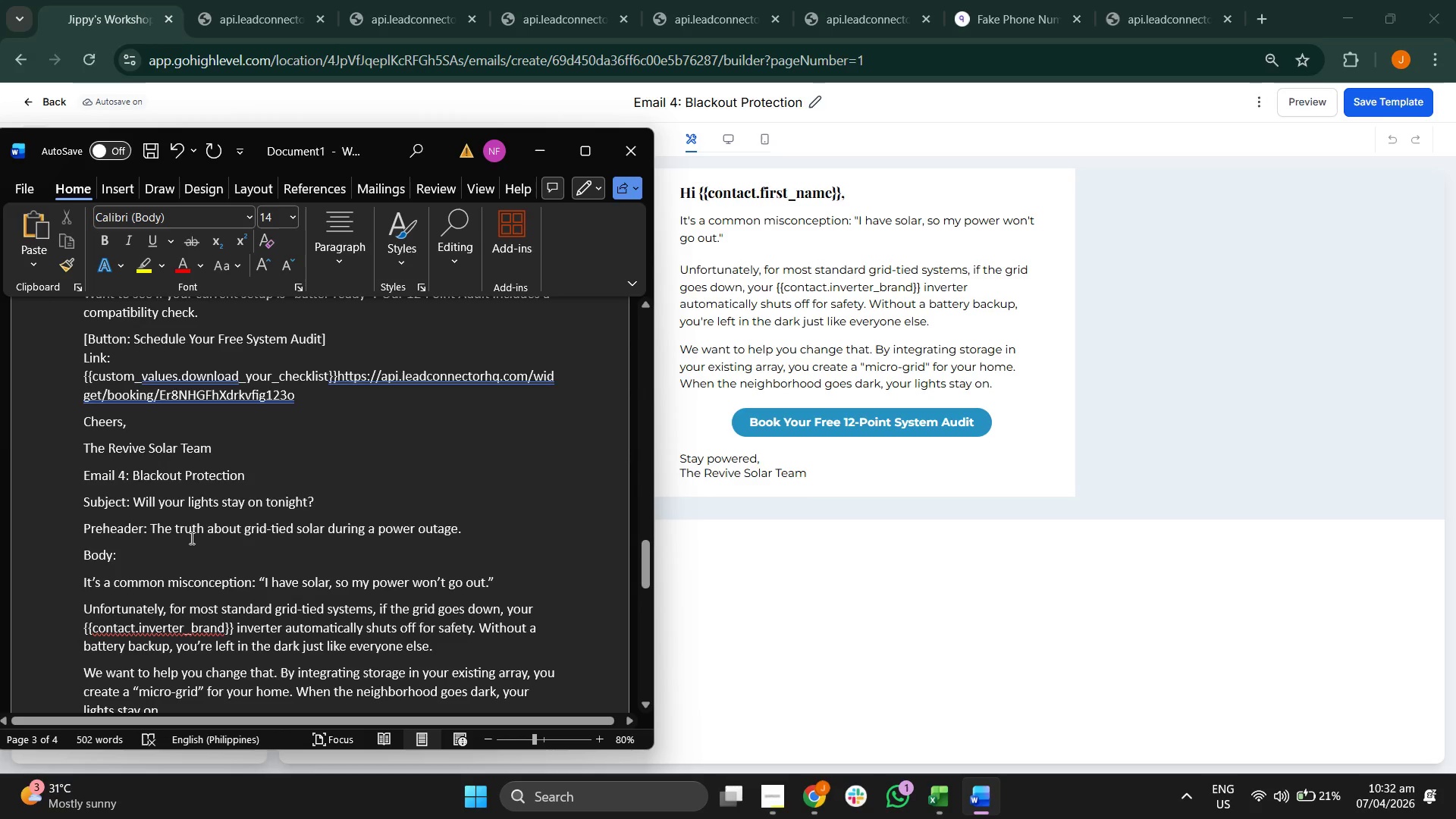 
key(ArrowDown)
 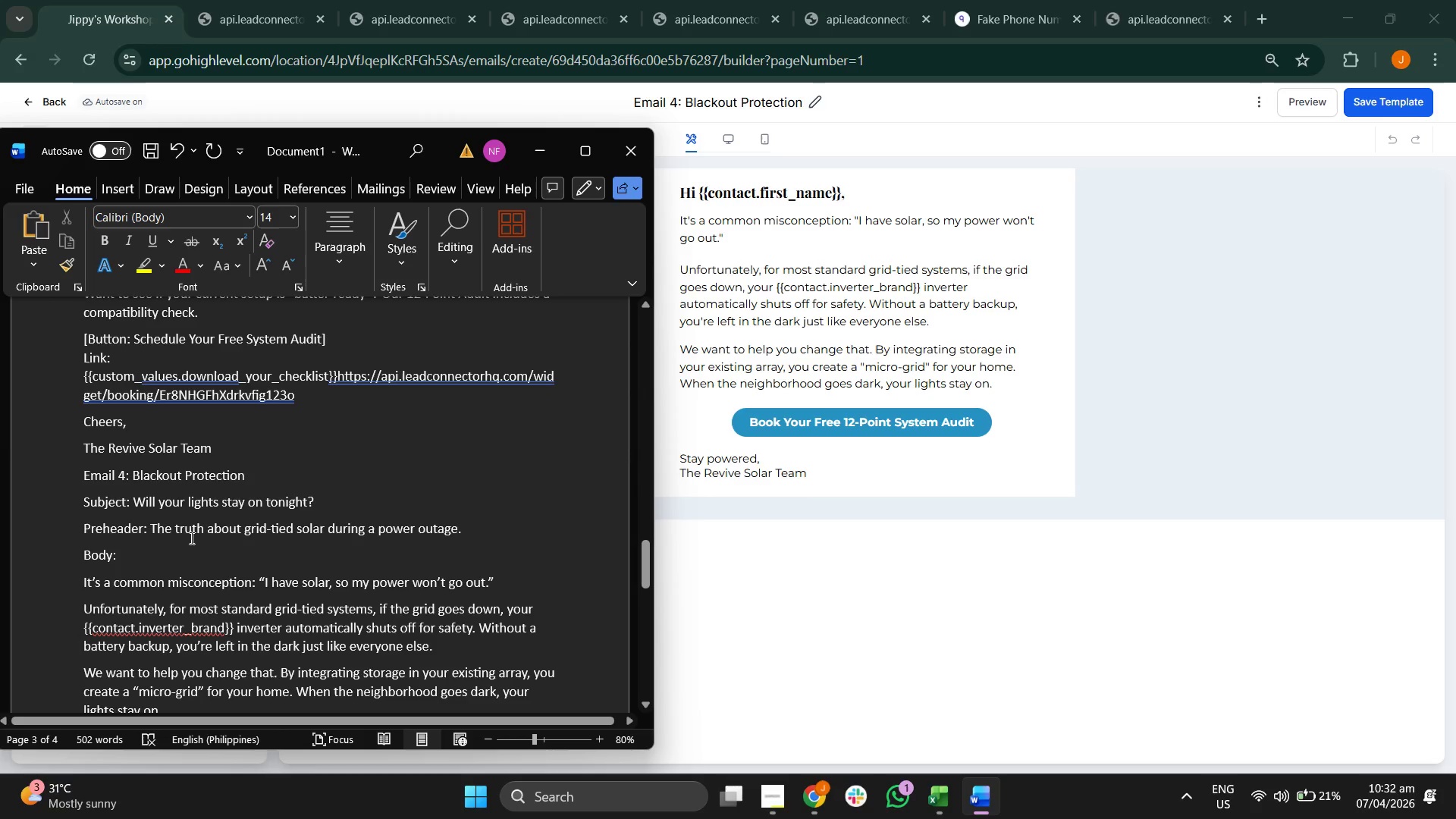 
key(ArrowLeft)
 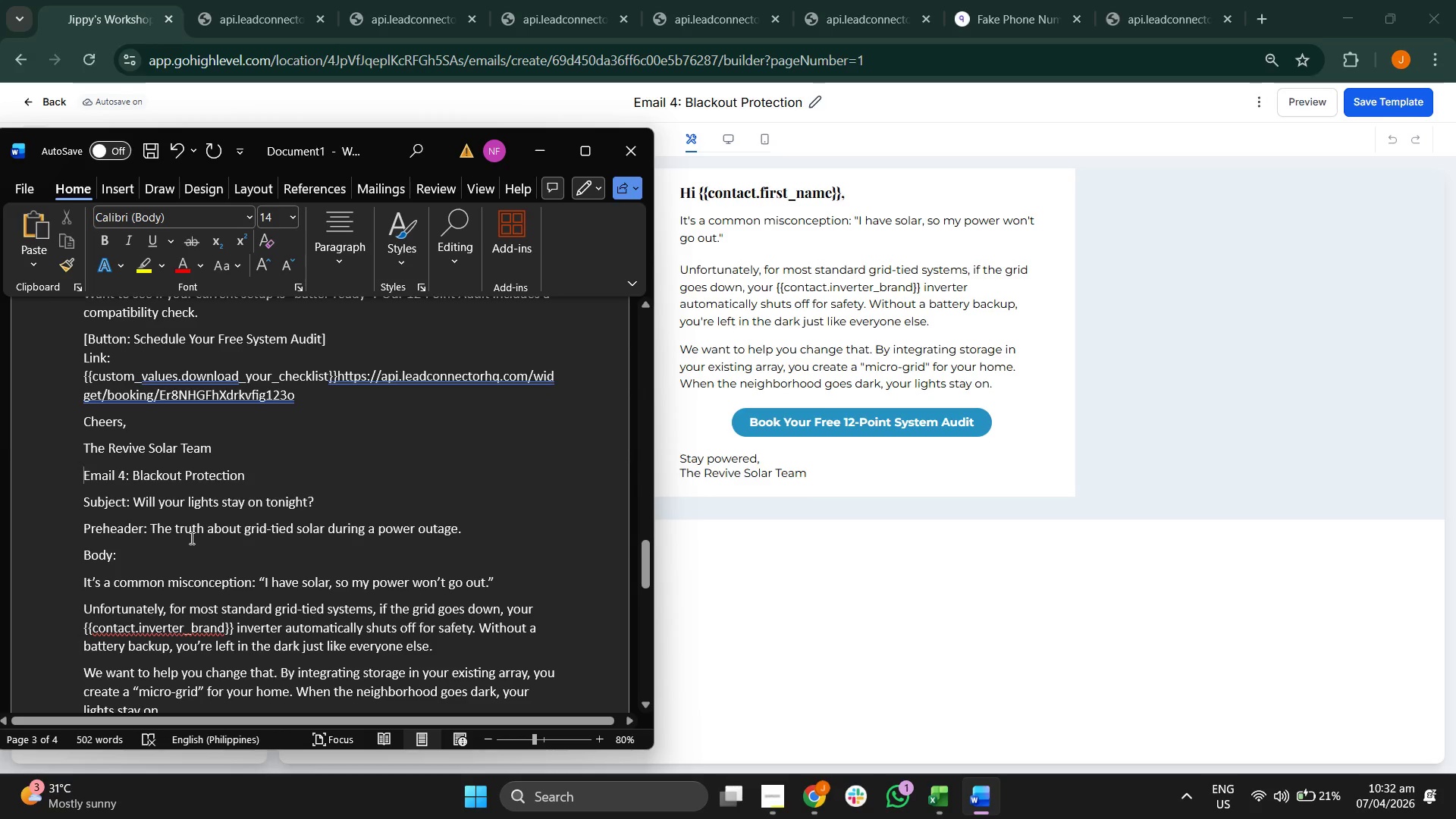 
key(Enter)
 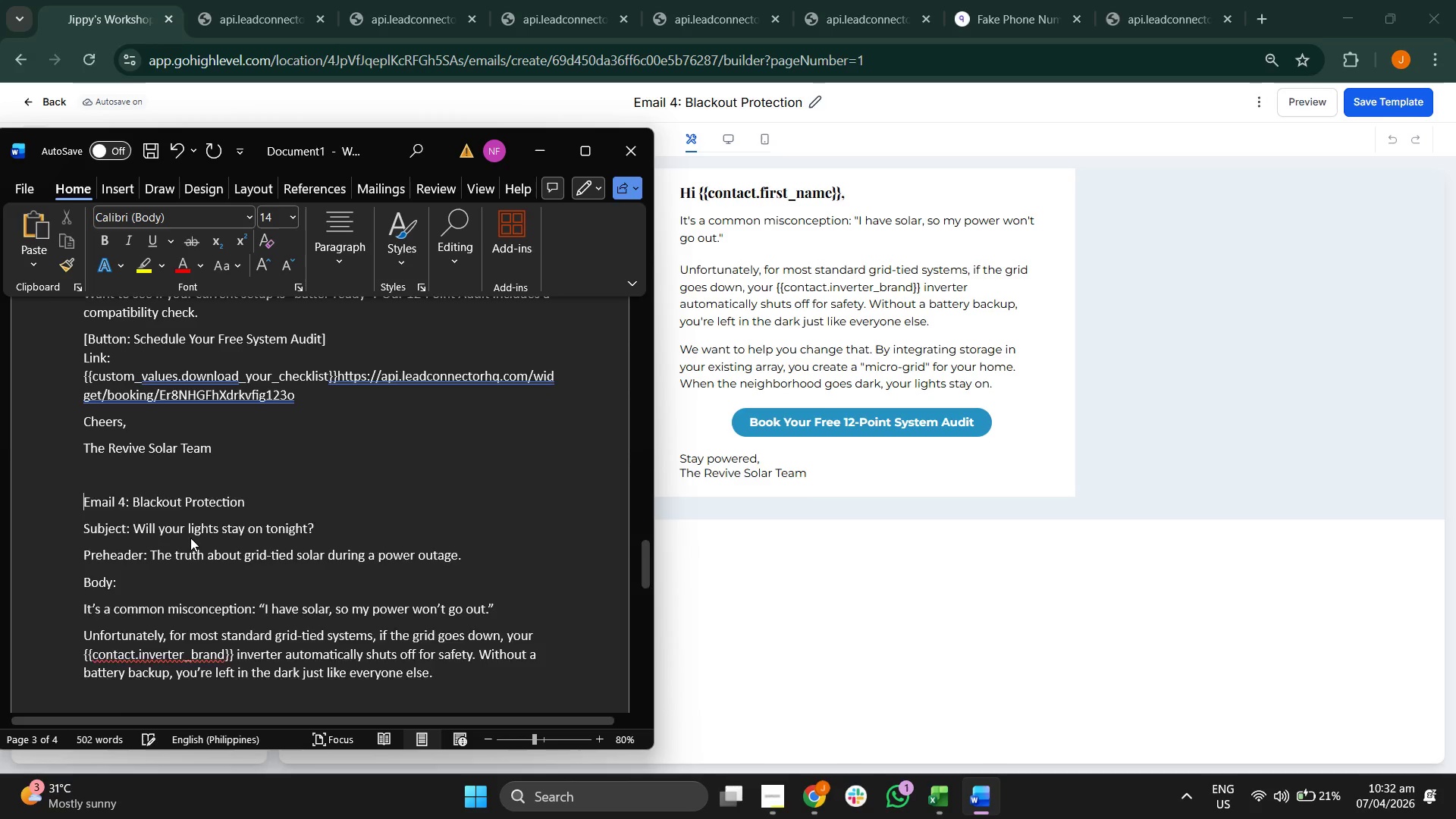 
key(Enter)
 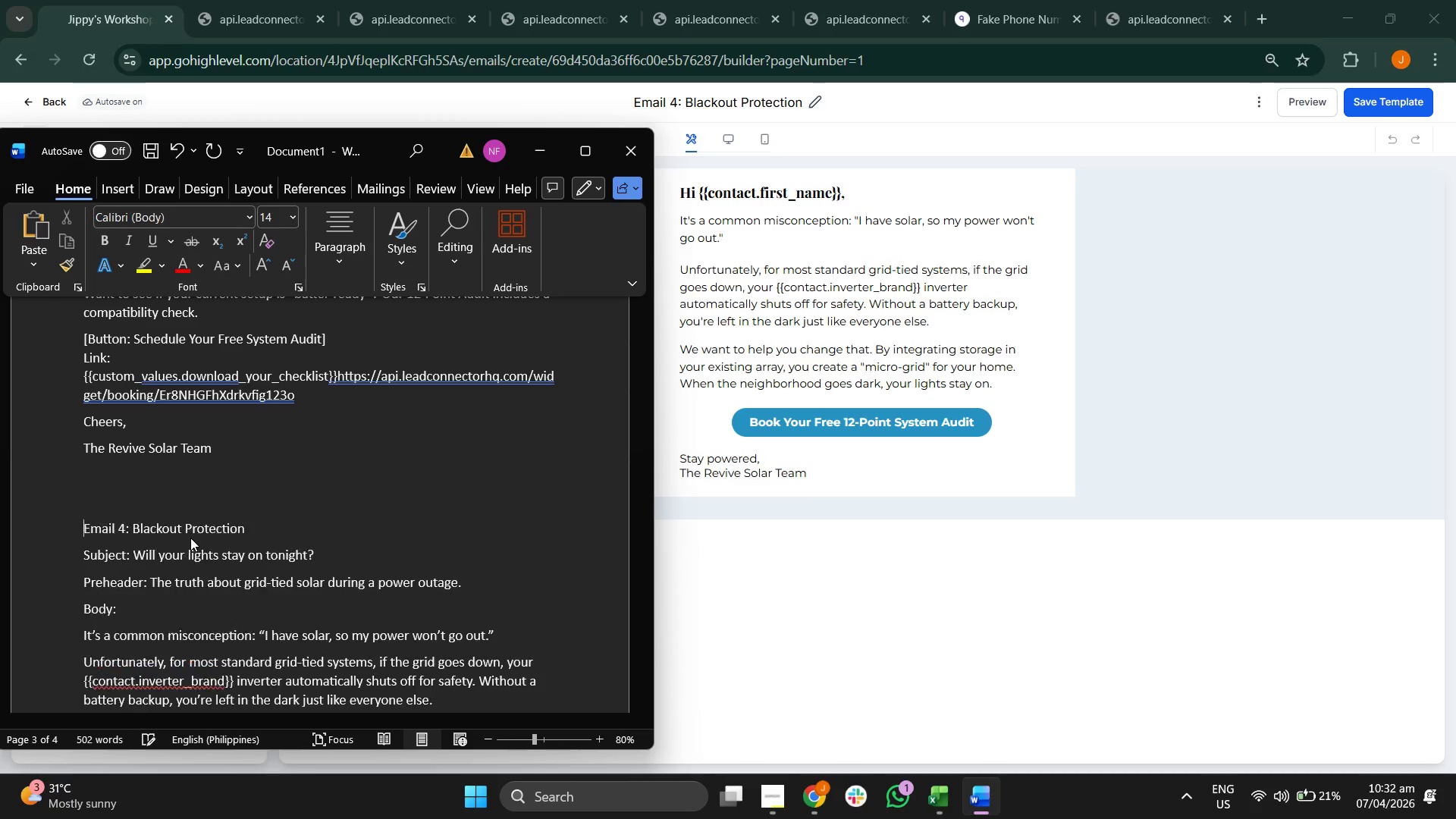 
key(Enter)
 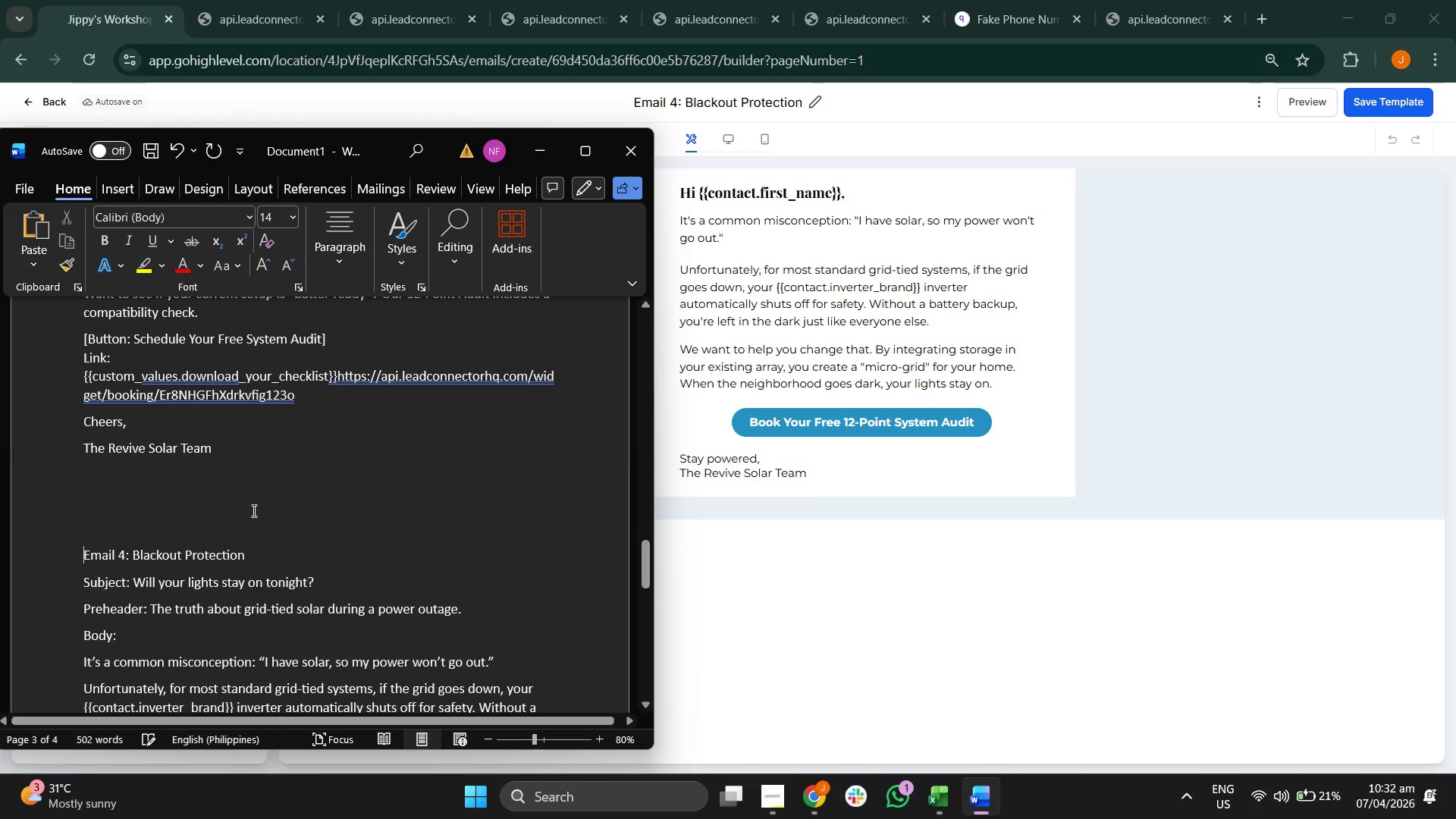 
key(Enter)
 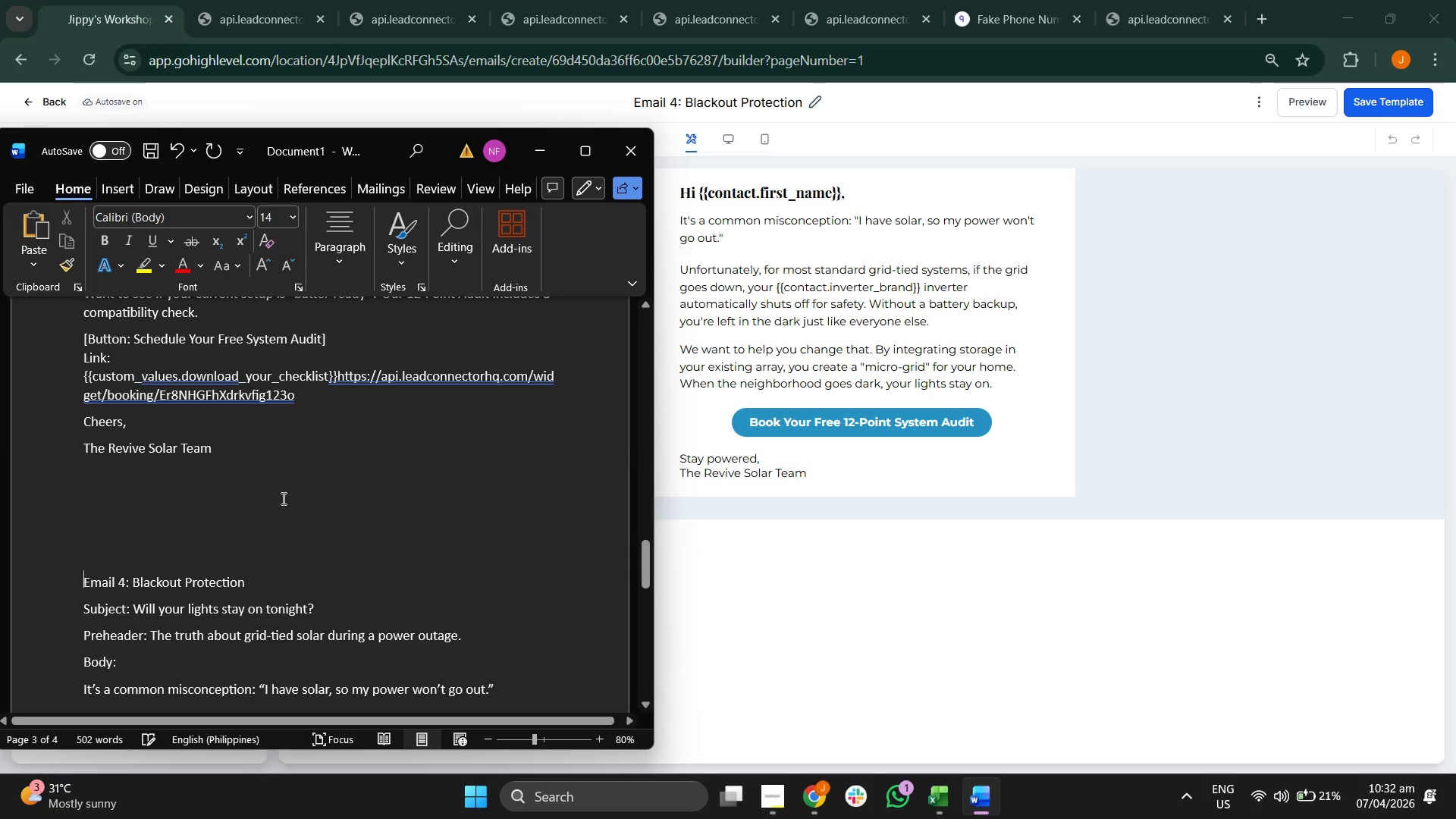 
key(Enter)
 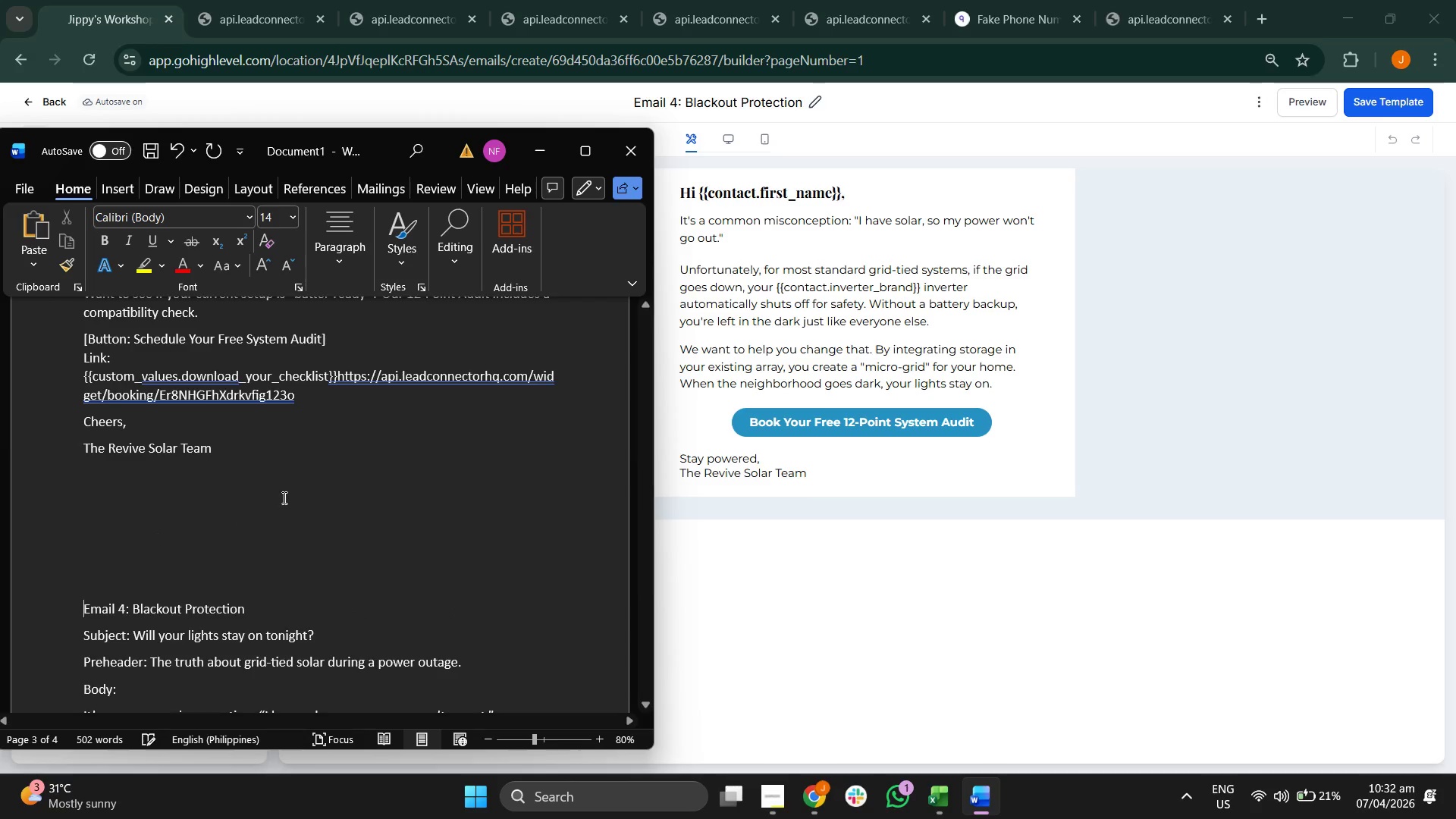 
key(Enter)
 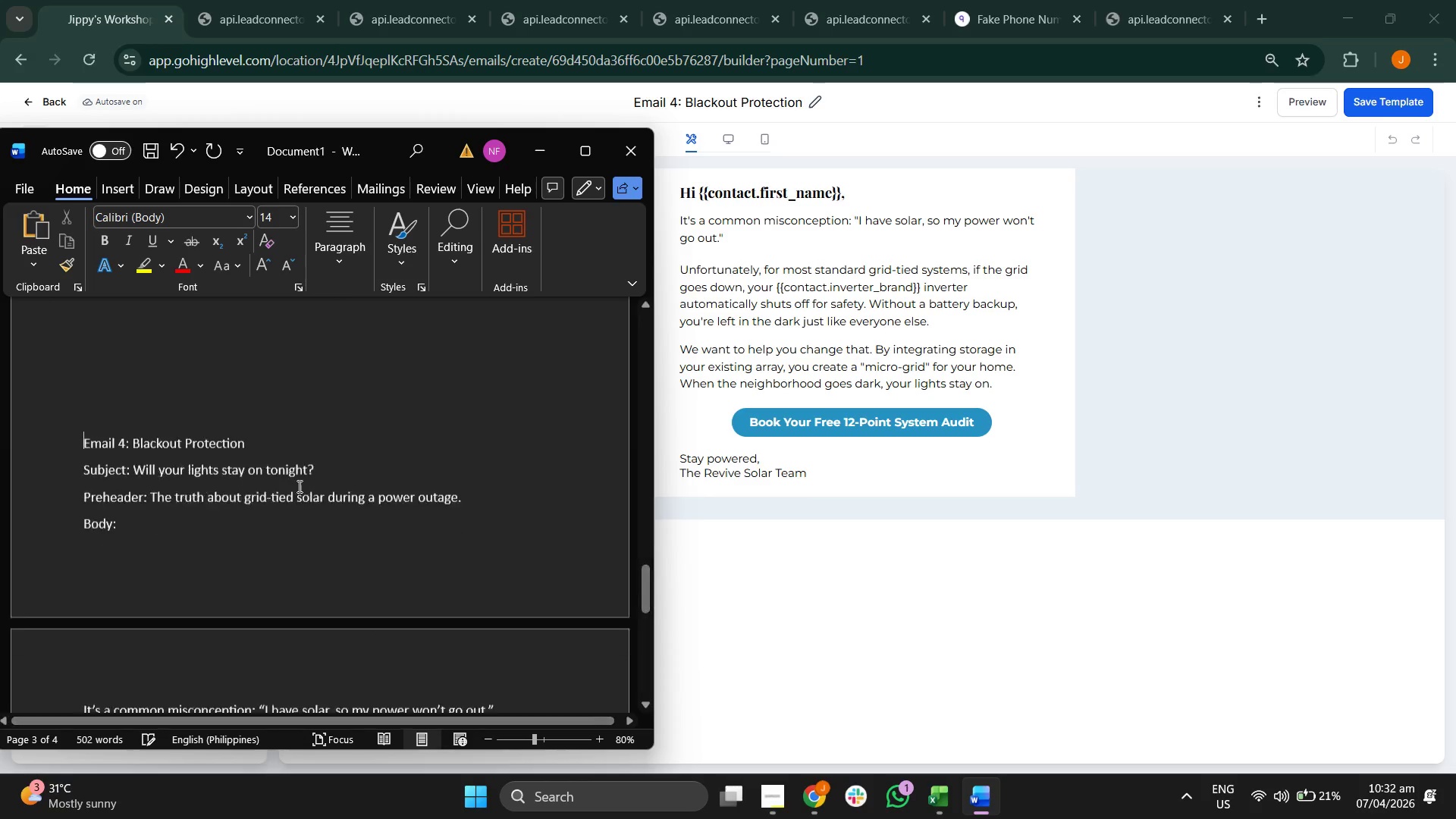 
key(Enter)
 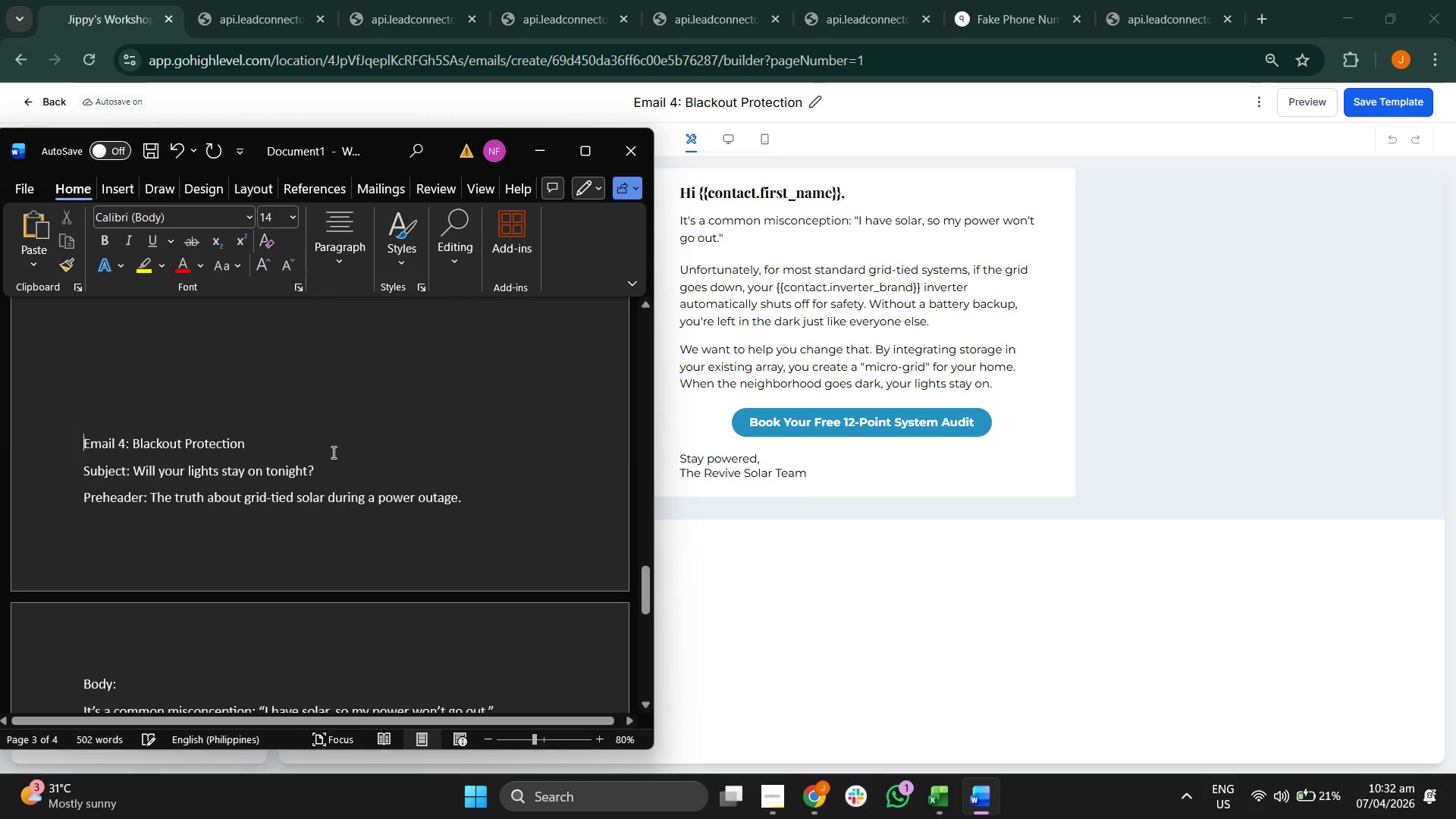 
key(Enter)
 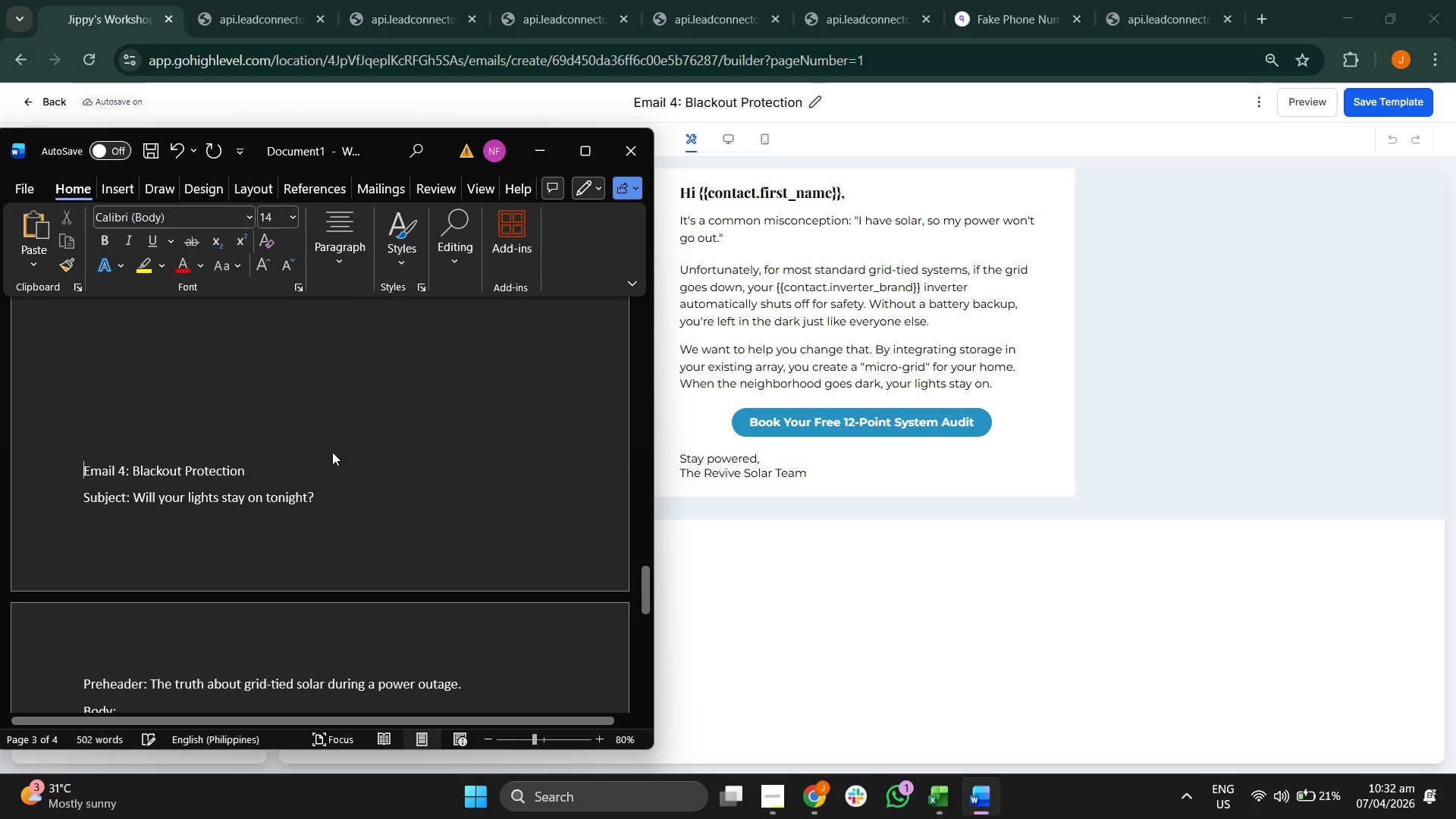 
scroll: coordinate [284, 495], scroll_direction: down, amount: 6.0
 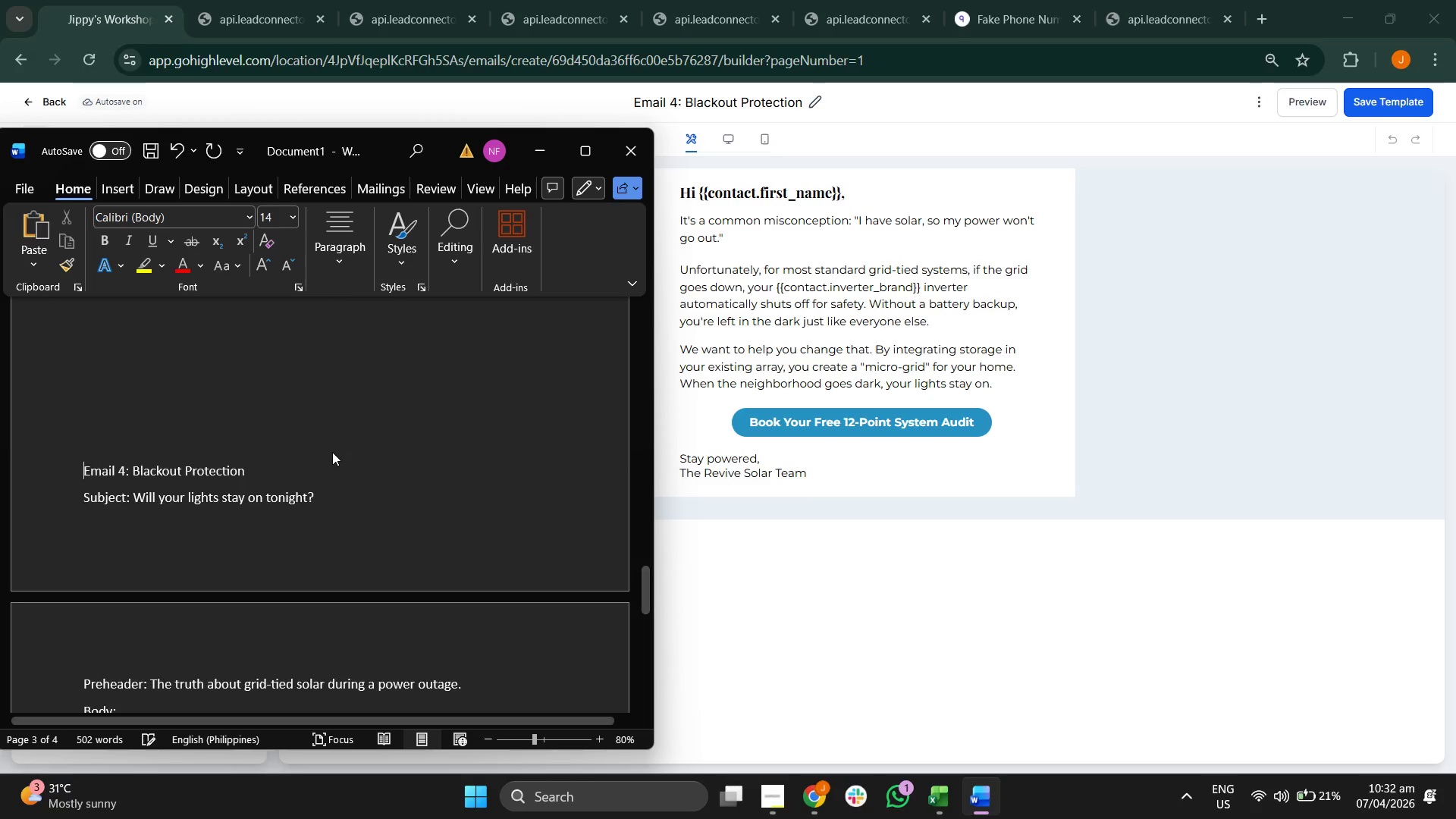 
key(Enter)
 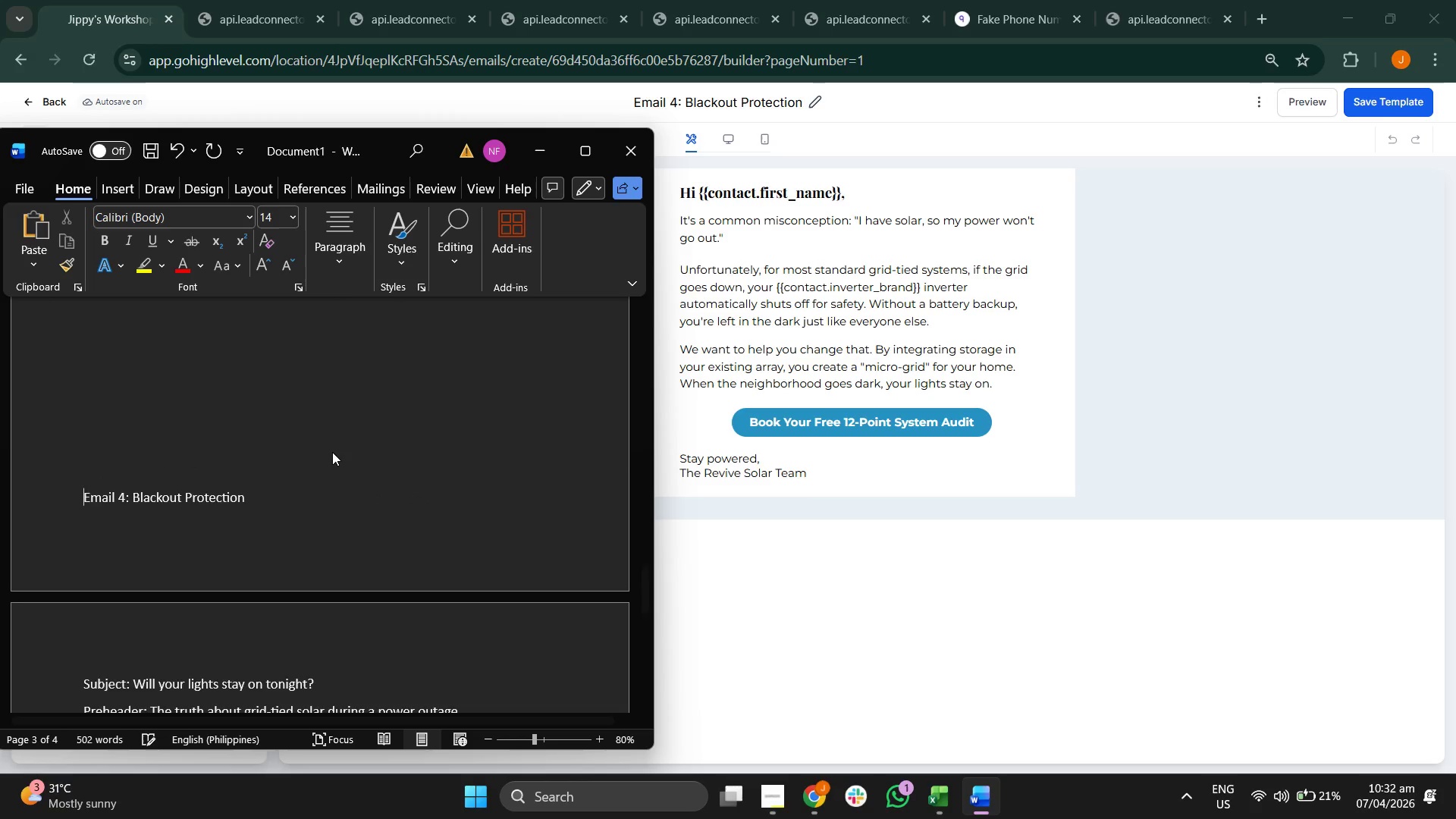 
key(Enter)
 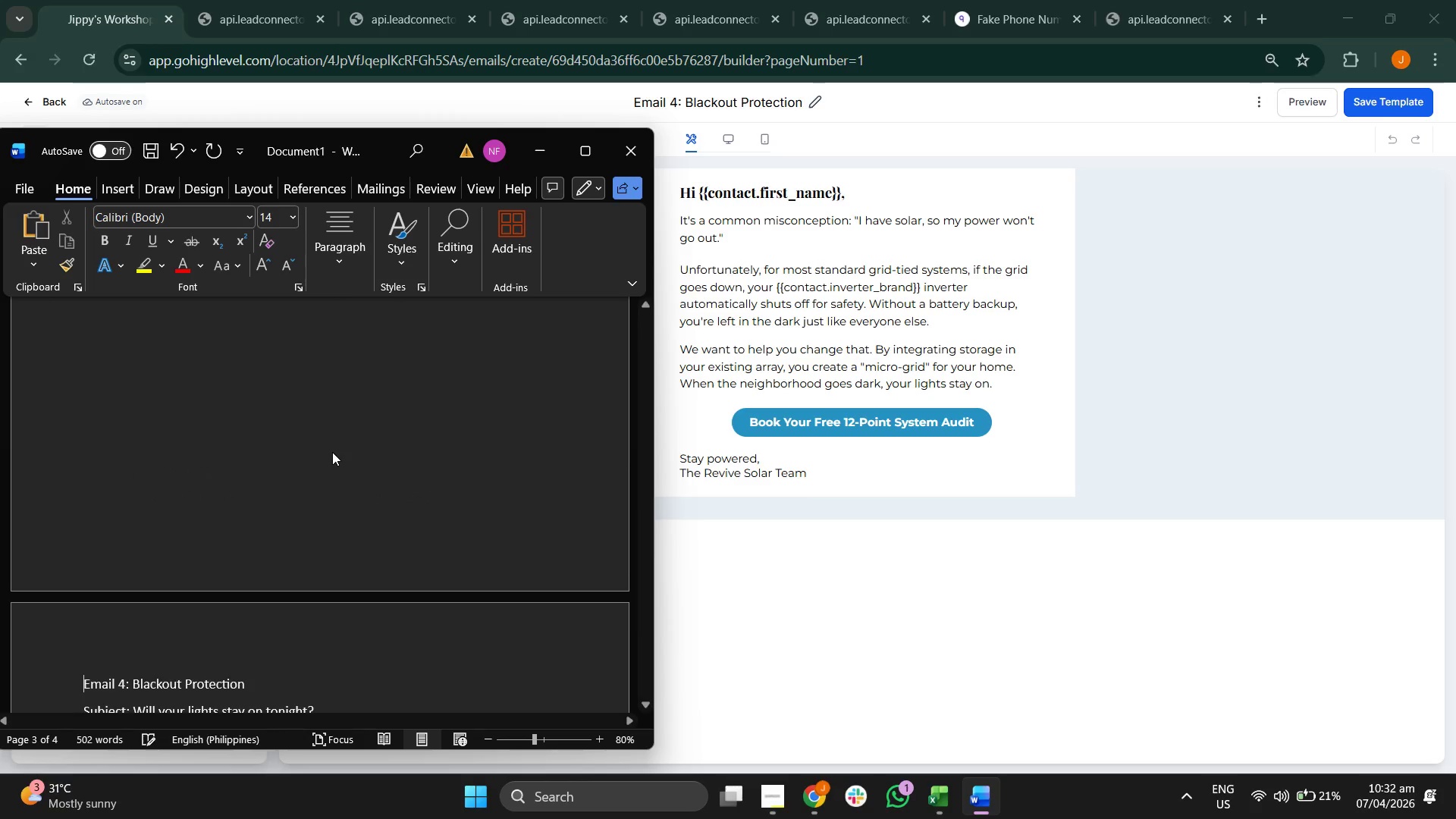 
scroll: coordinate [332, 452], scroll_direction: down, amount: 13.0
 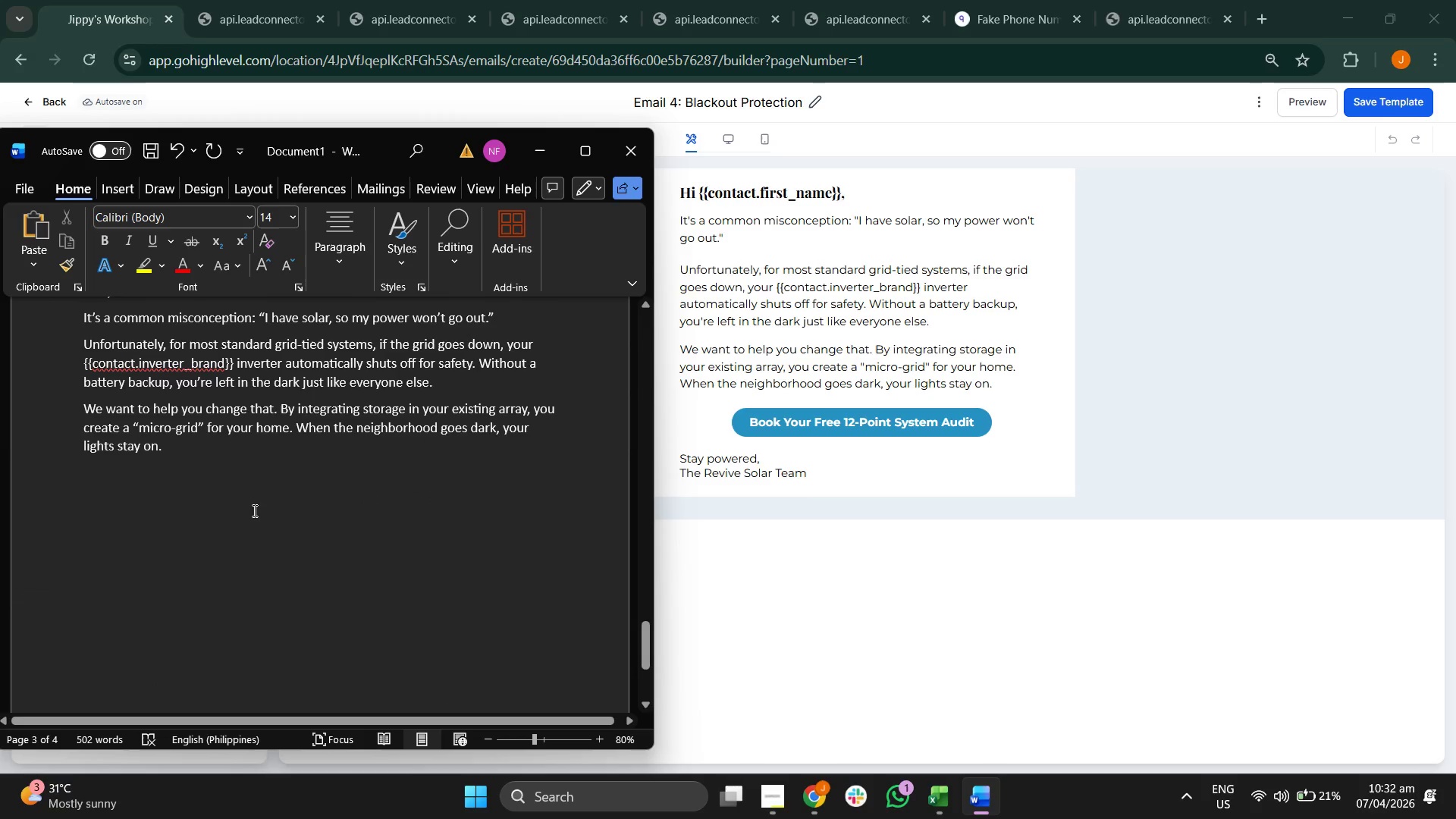 
left_click([244, 482])
 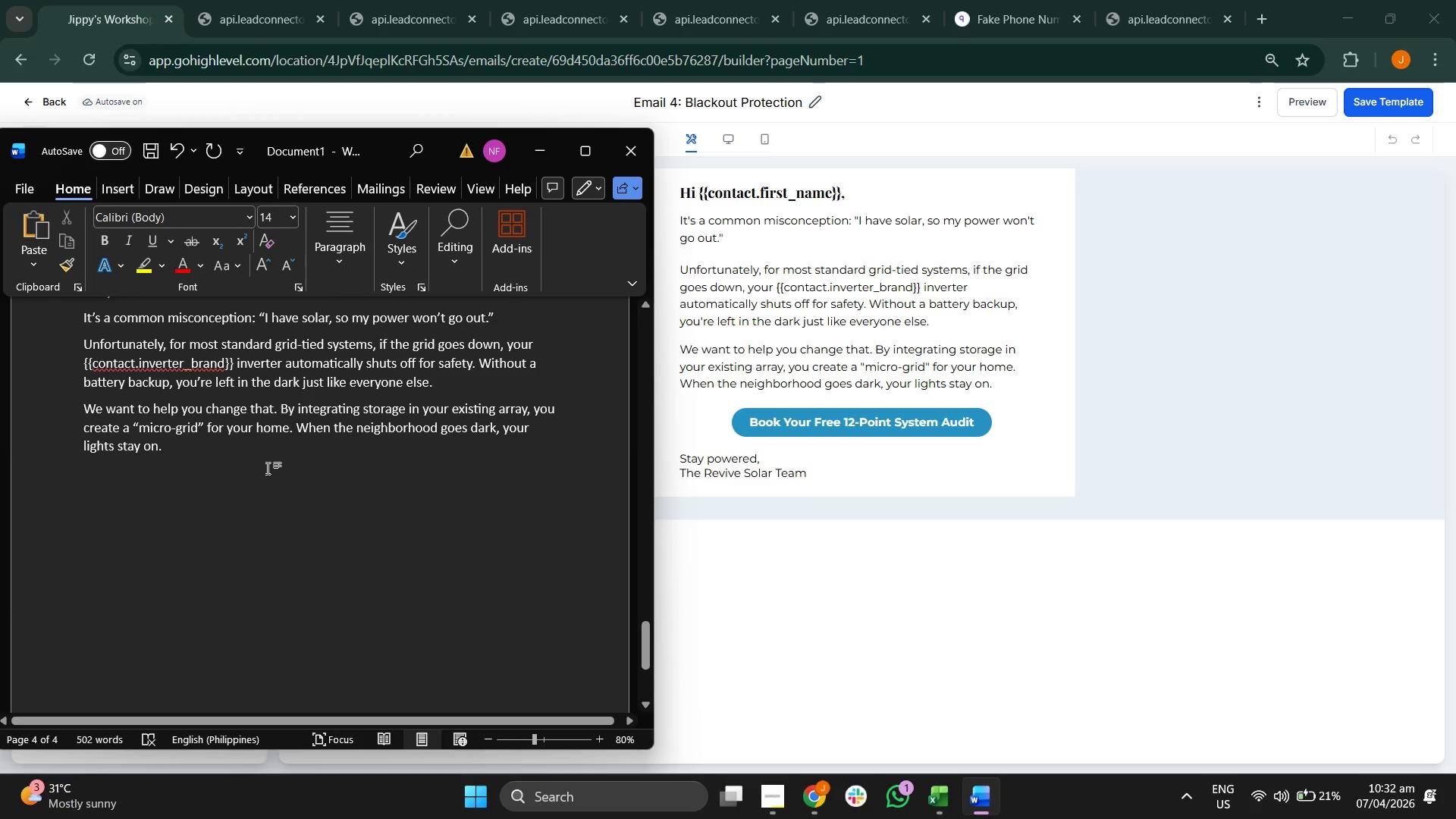 
type([Button: Book Your G)
key(Backspace)
type(Free 12-Pint )
key(Backspace)
key(Backspace)
key(Backspace)
key(Backspace)
type(oint System Audit])
 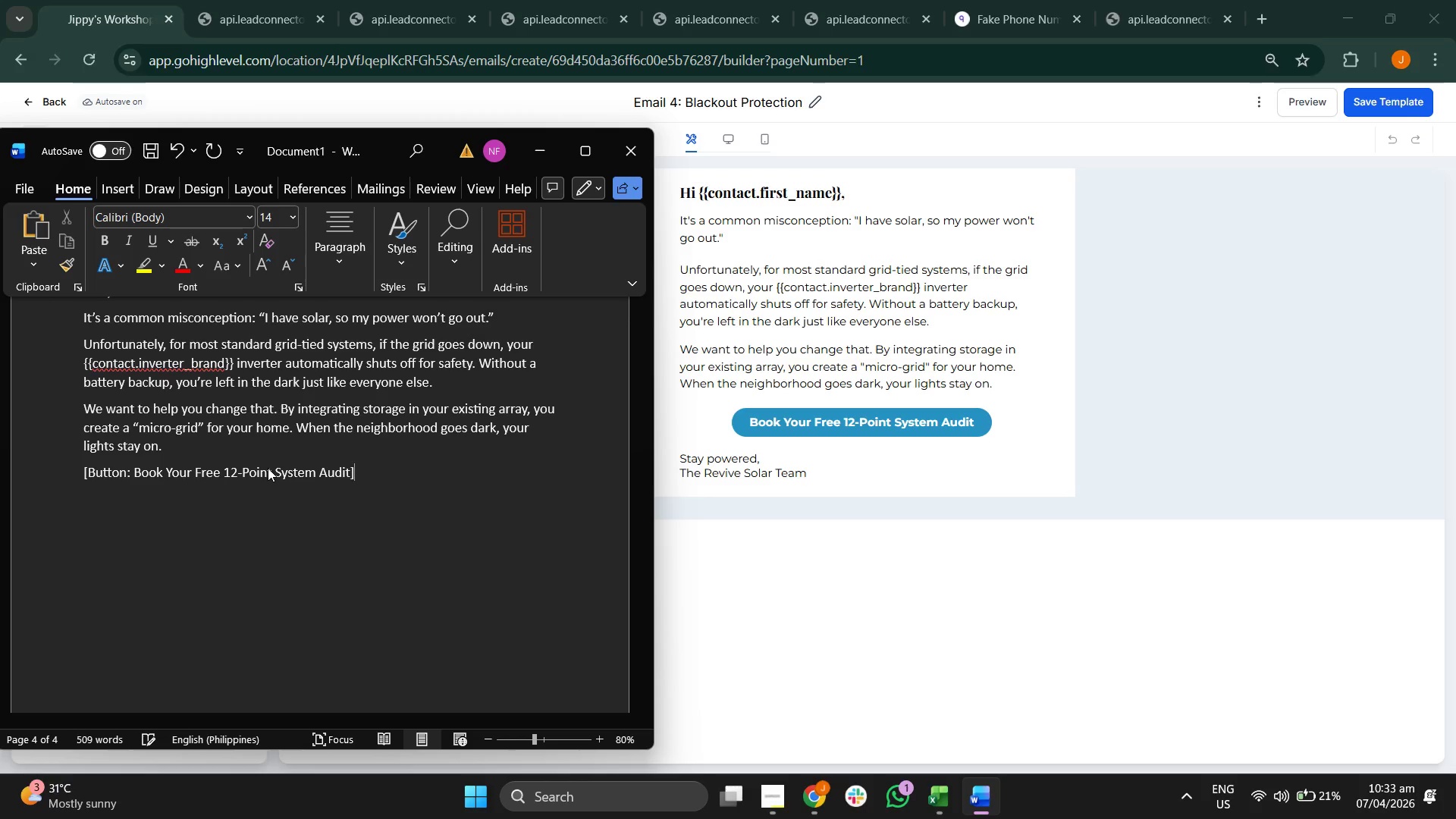 
key(Shift+Enter)
 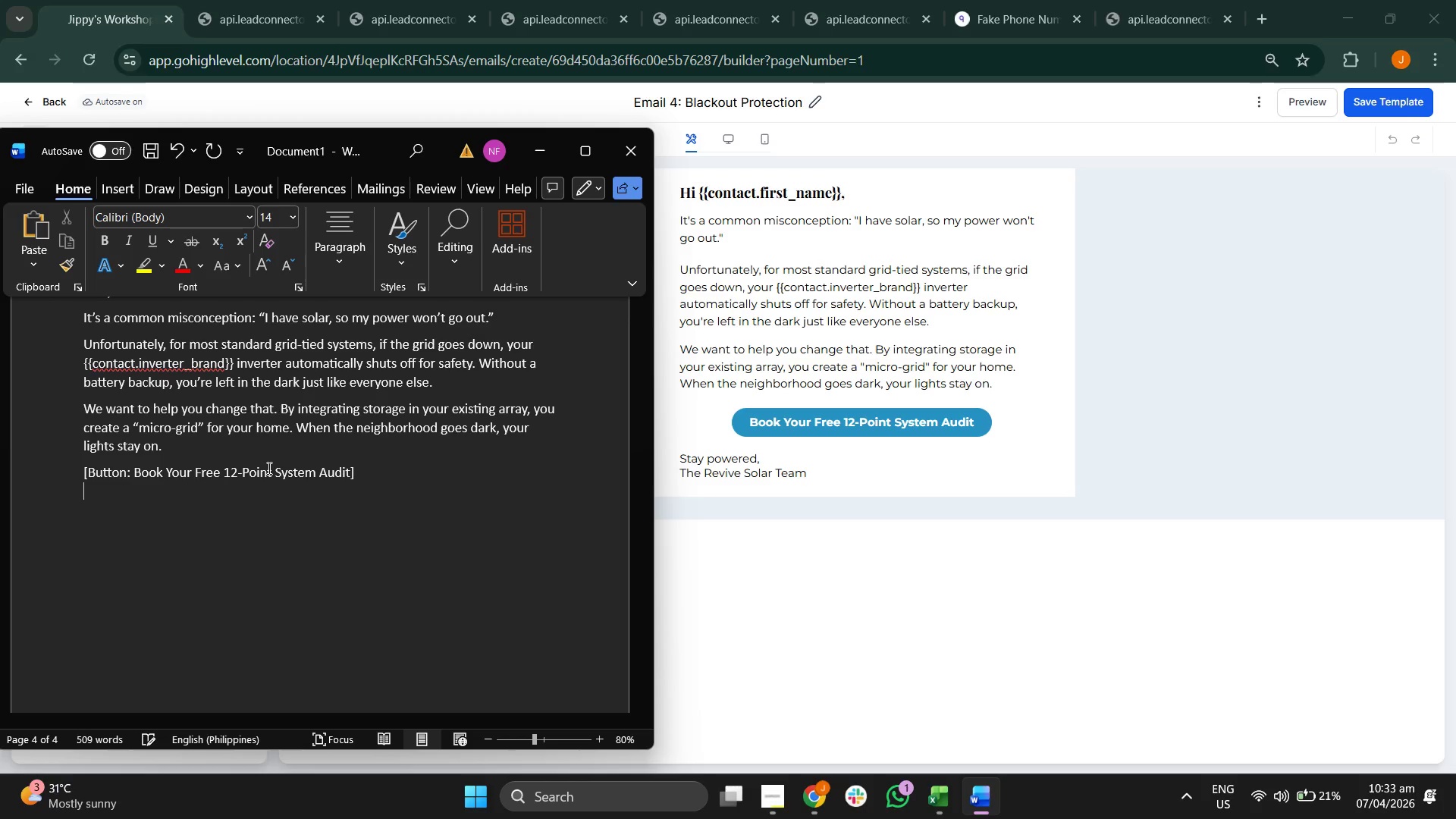 
type(Link: )
 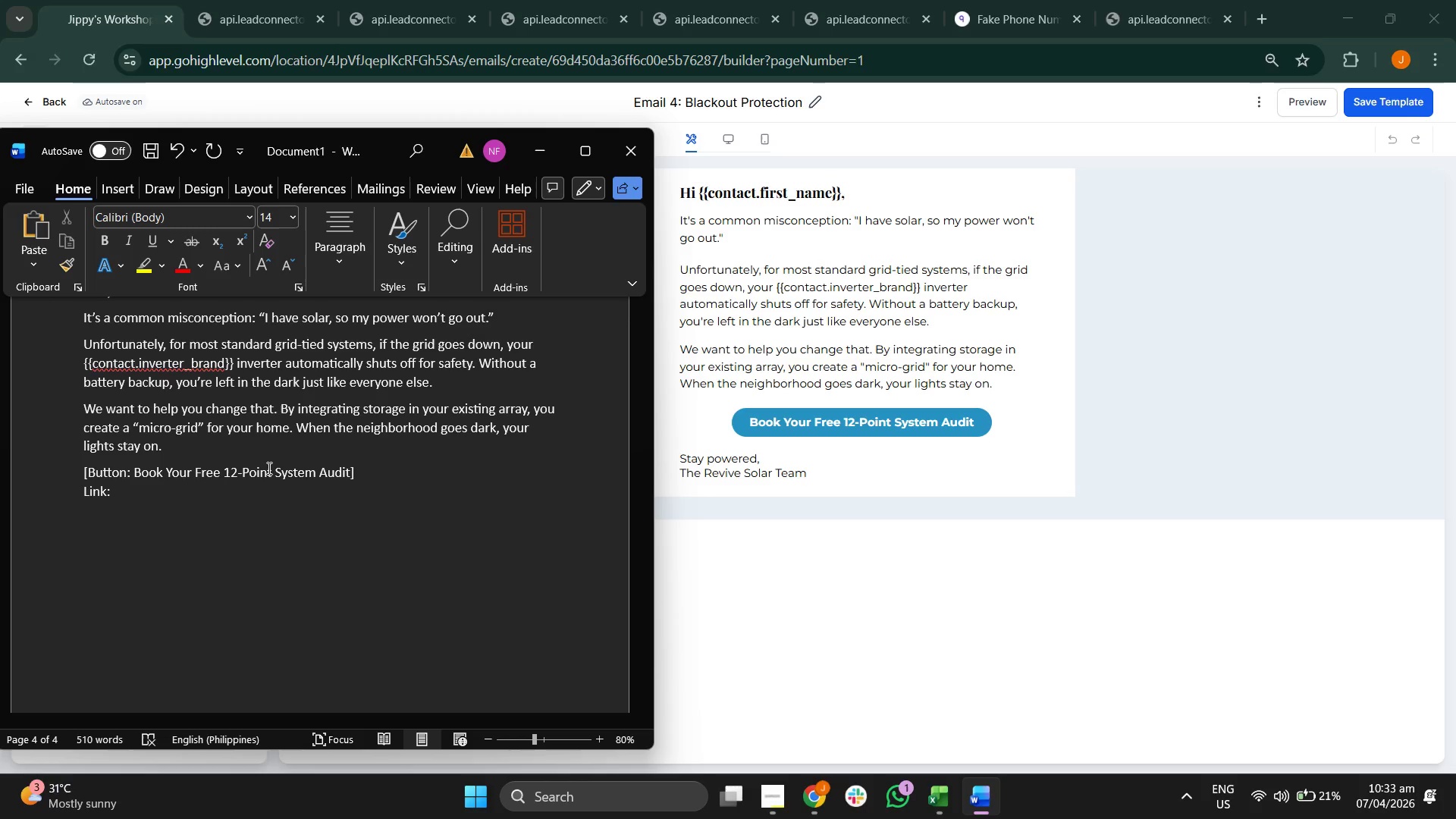 
scroll: coordinate [268, 470], scroll_direction: up, amount: 19.0
 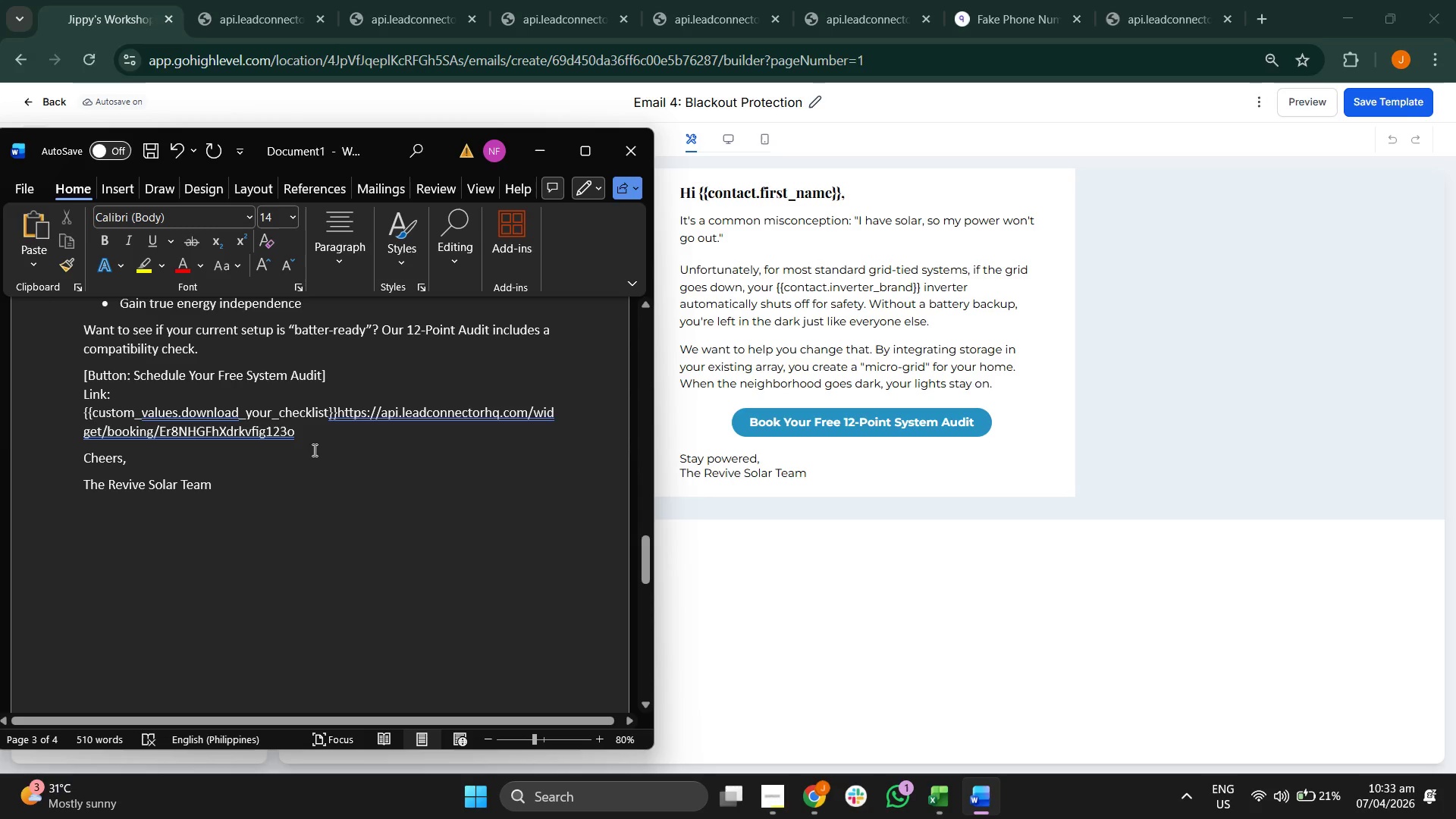 
left_click_drag(start_coordinate=[314, 437], to_coordinate=[83, 410])
 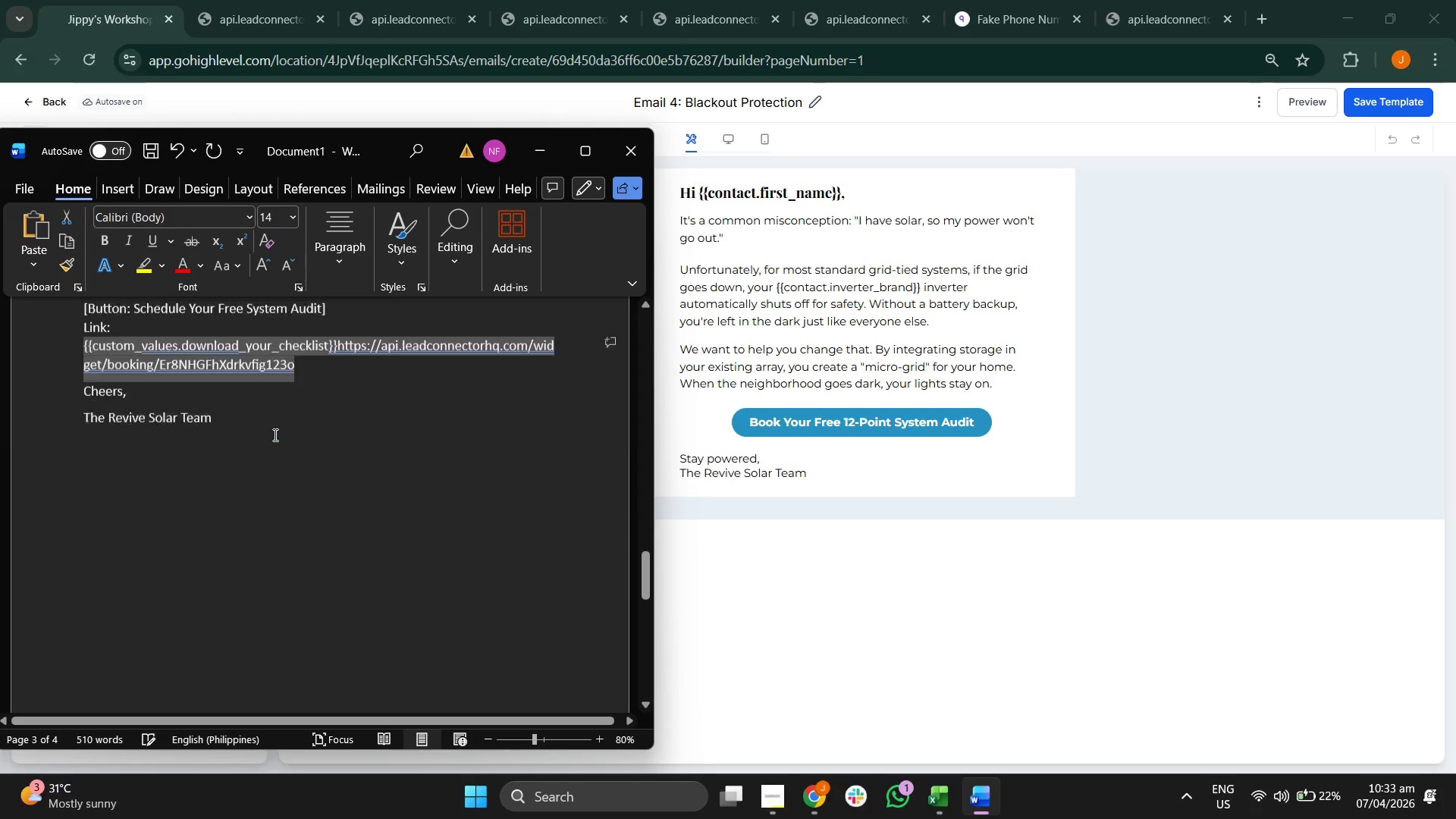 
key(Control+ControlLeft)
 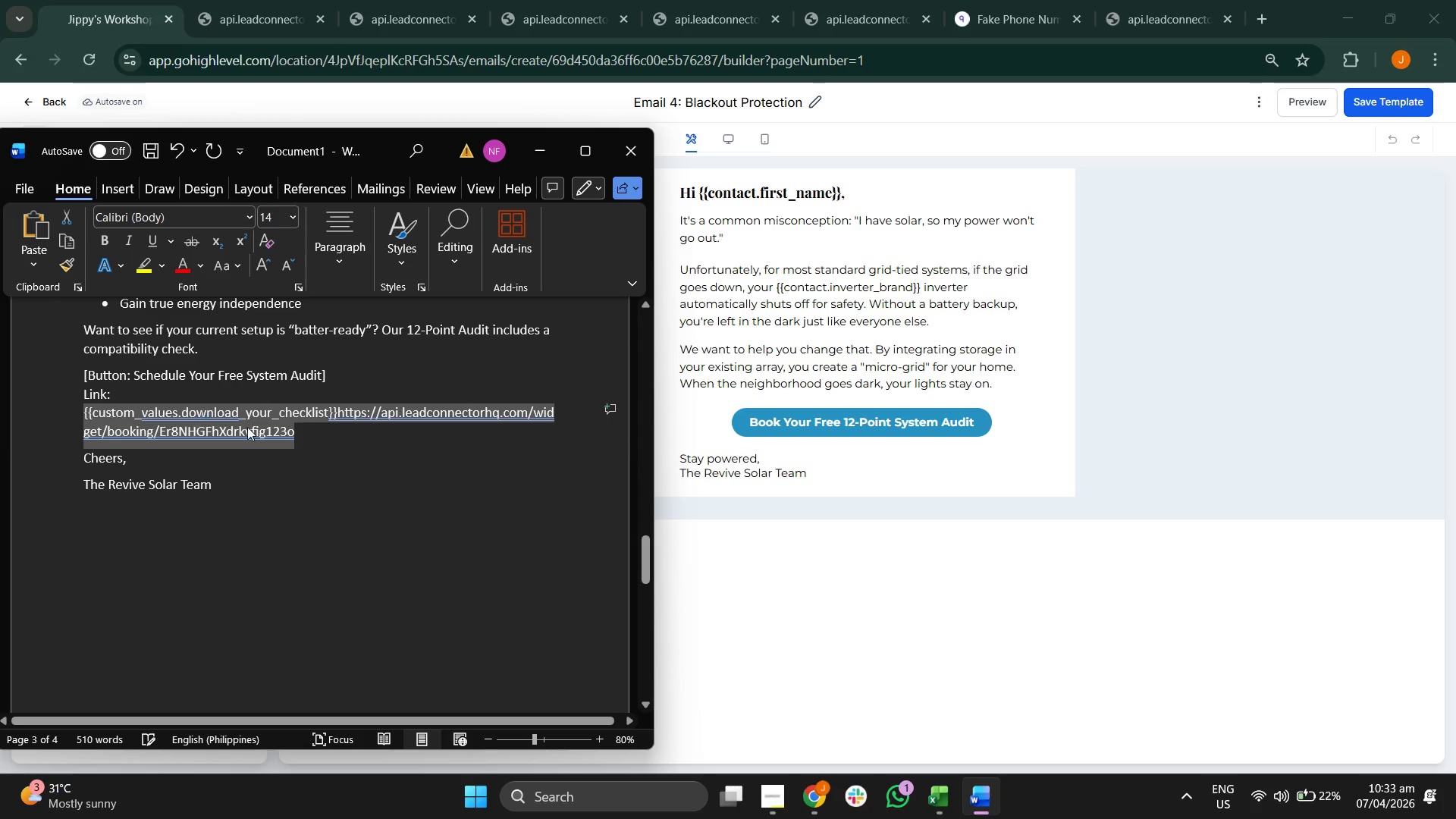 
key(Control+C)
 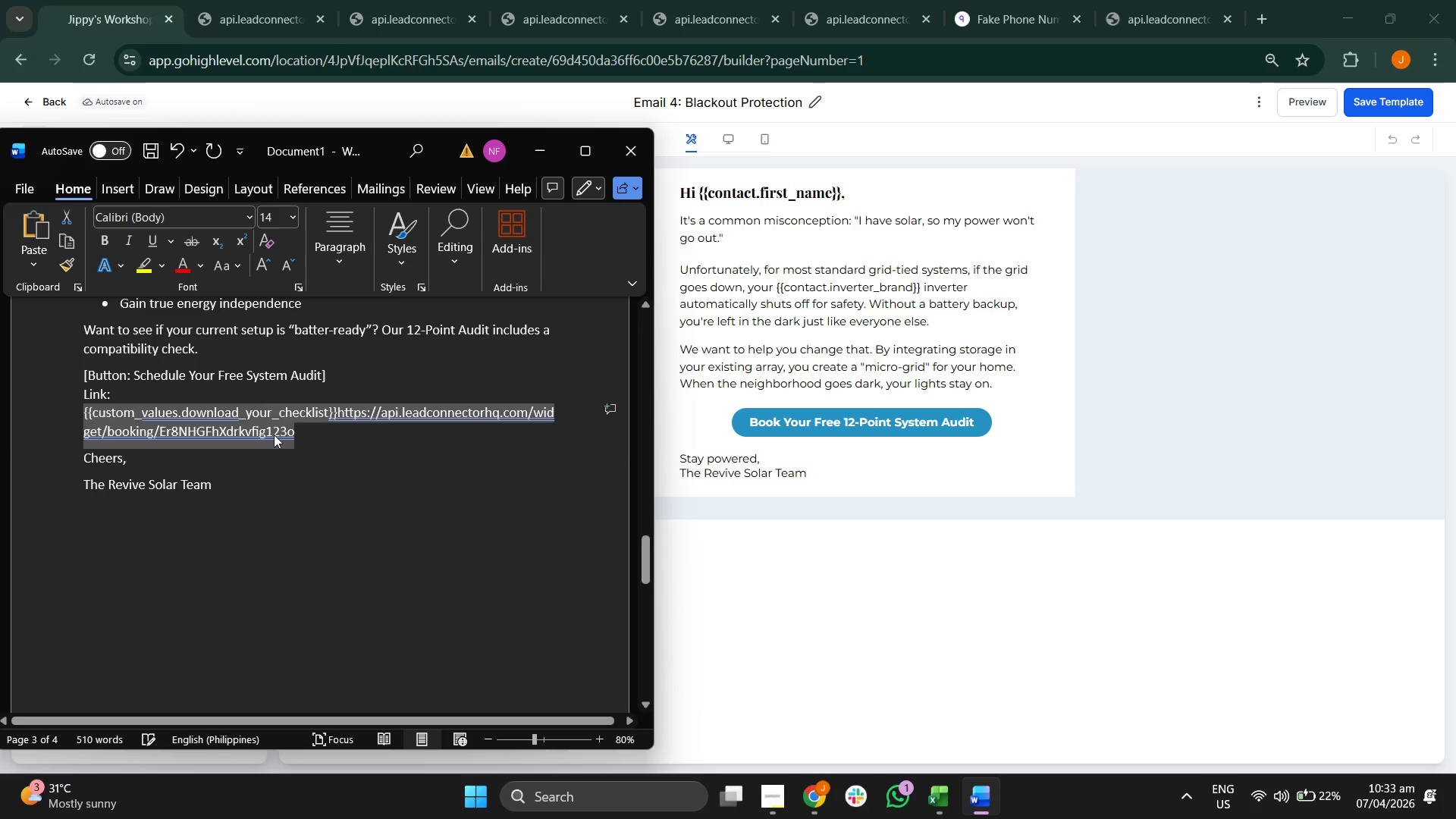 
scroll: coordinate [265, 485], scroll_direction: down, amount: 20.0
 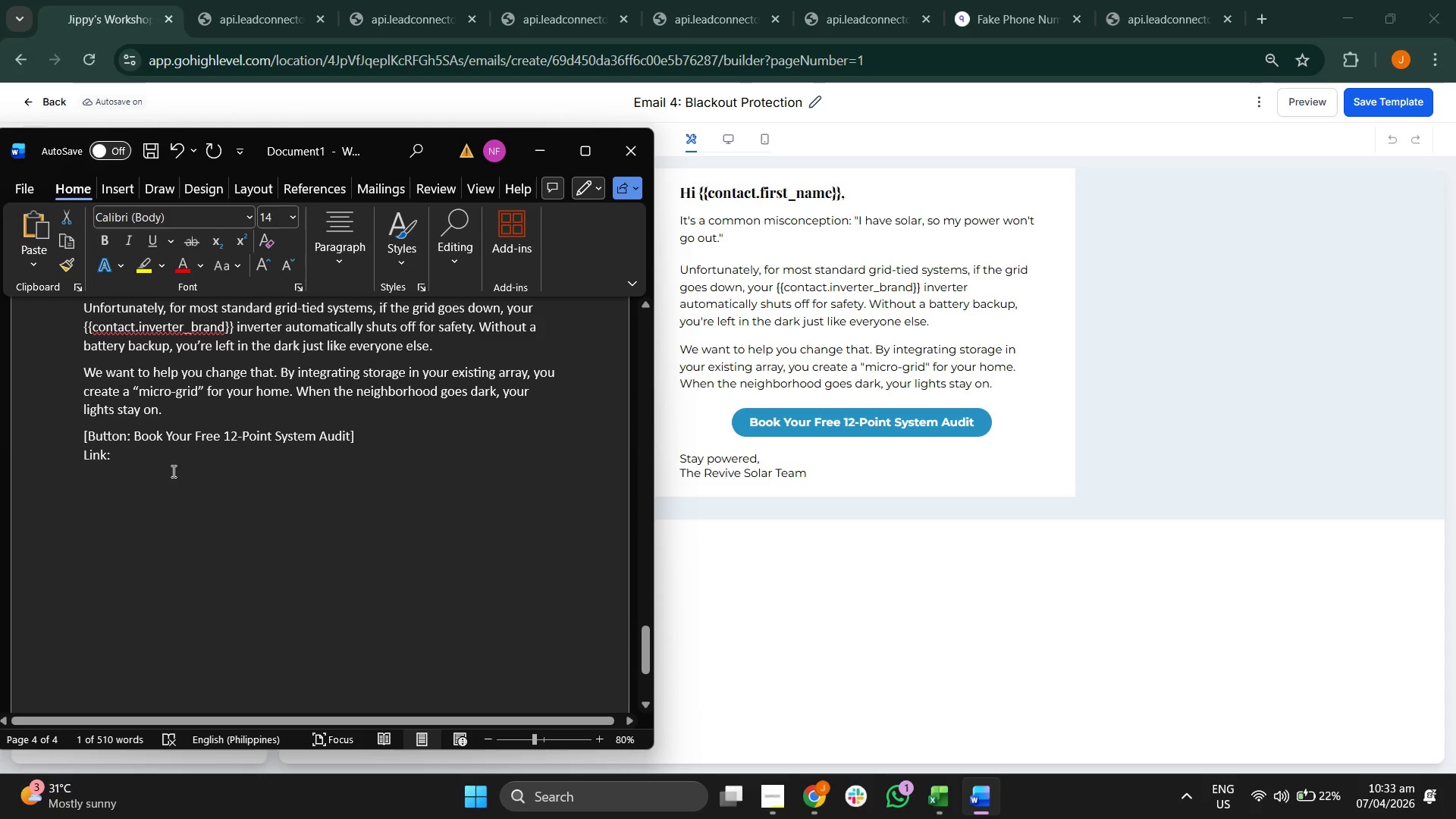 
left_click([179, 462])
 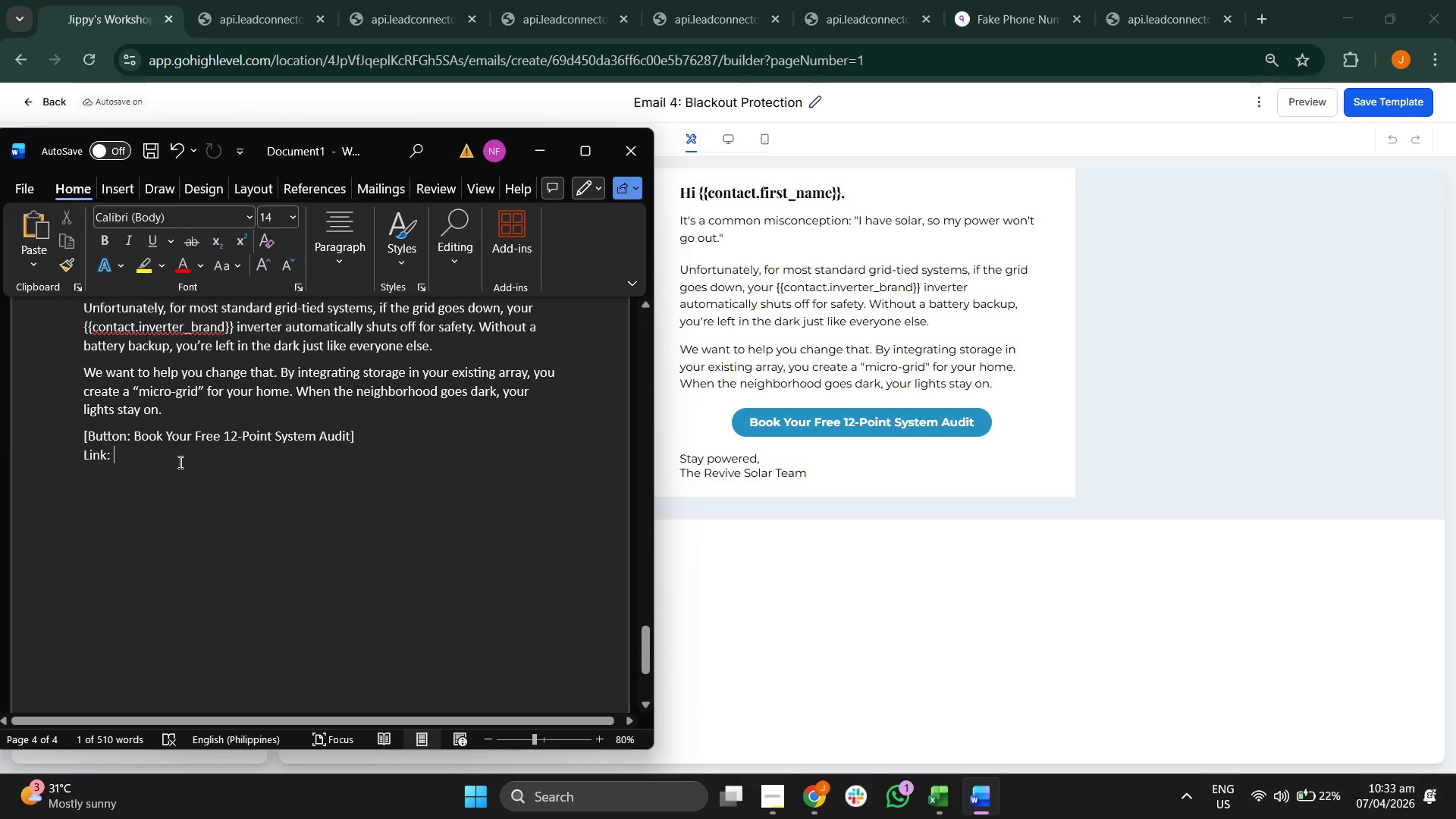 
key(Control+ControlLeft)
 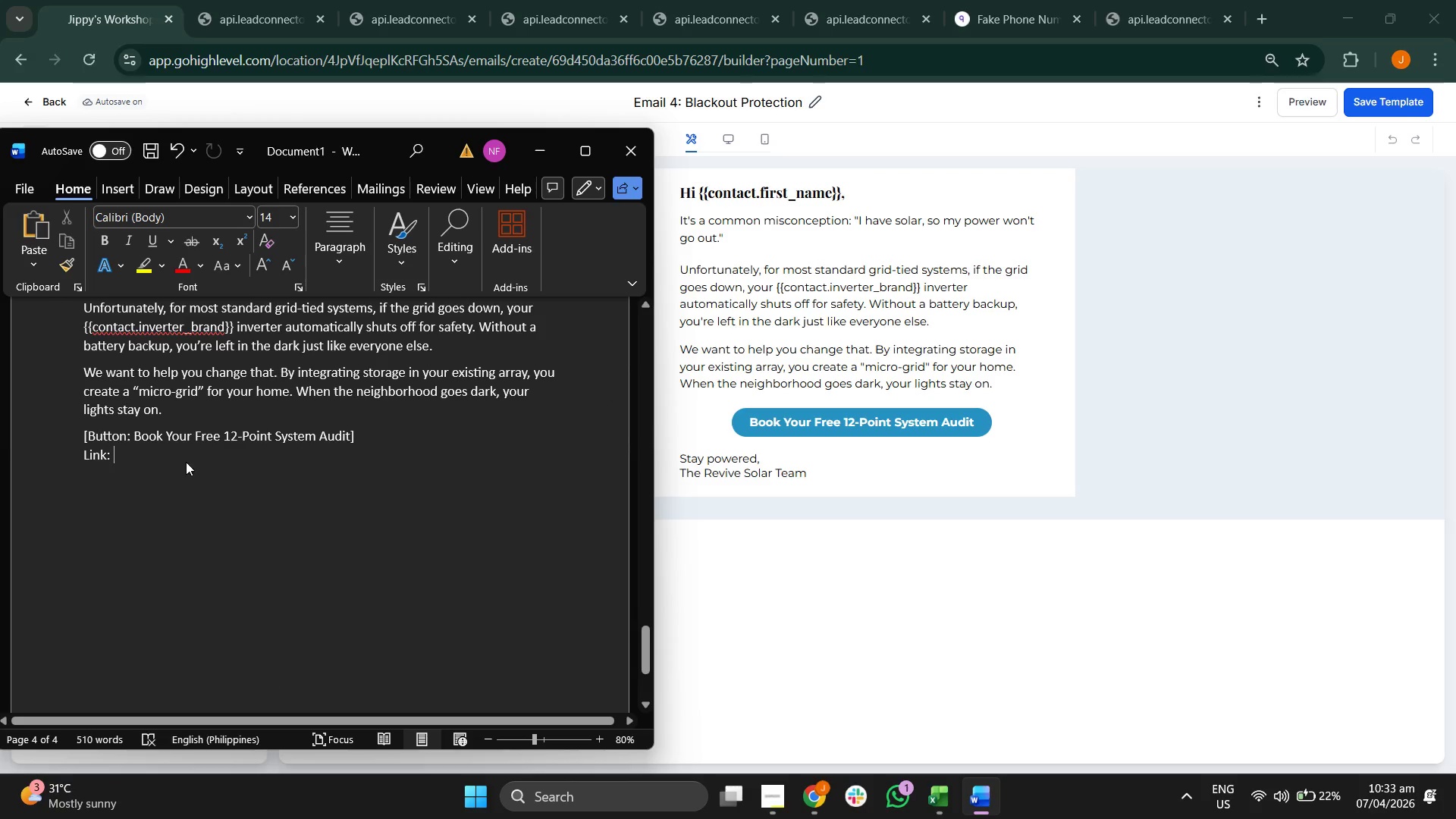 
key(Control+V)
 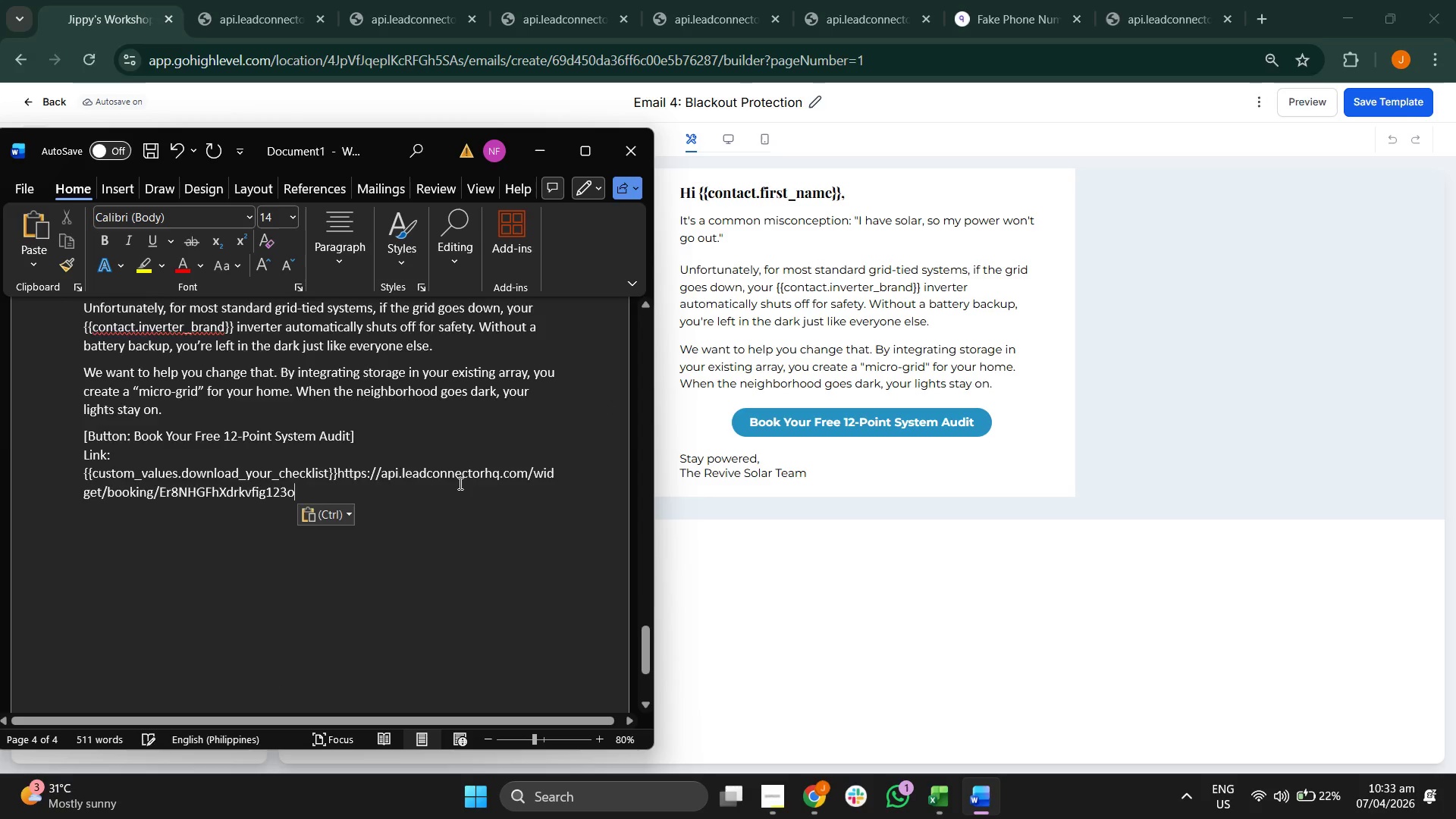 
scroll: coordinate [459, 483], scroll_direction: down, amount: 2.0
 